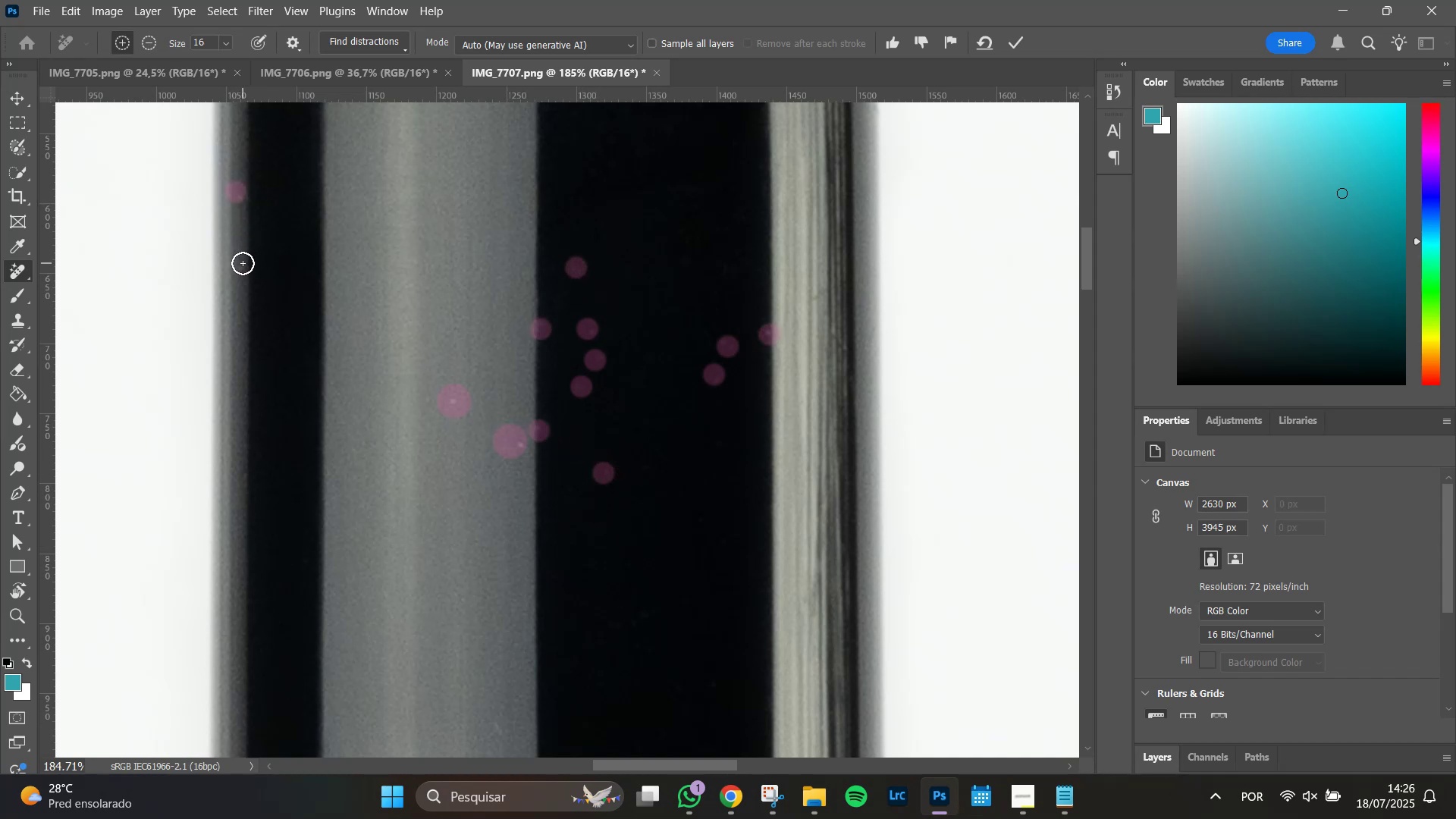 
left_click([243, 263])
 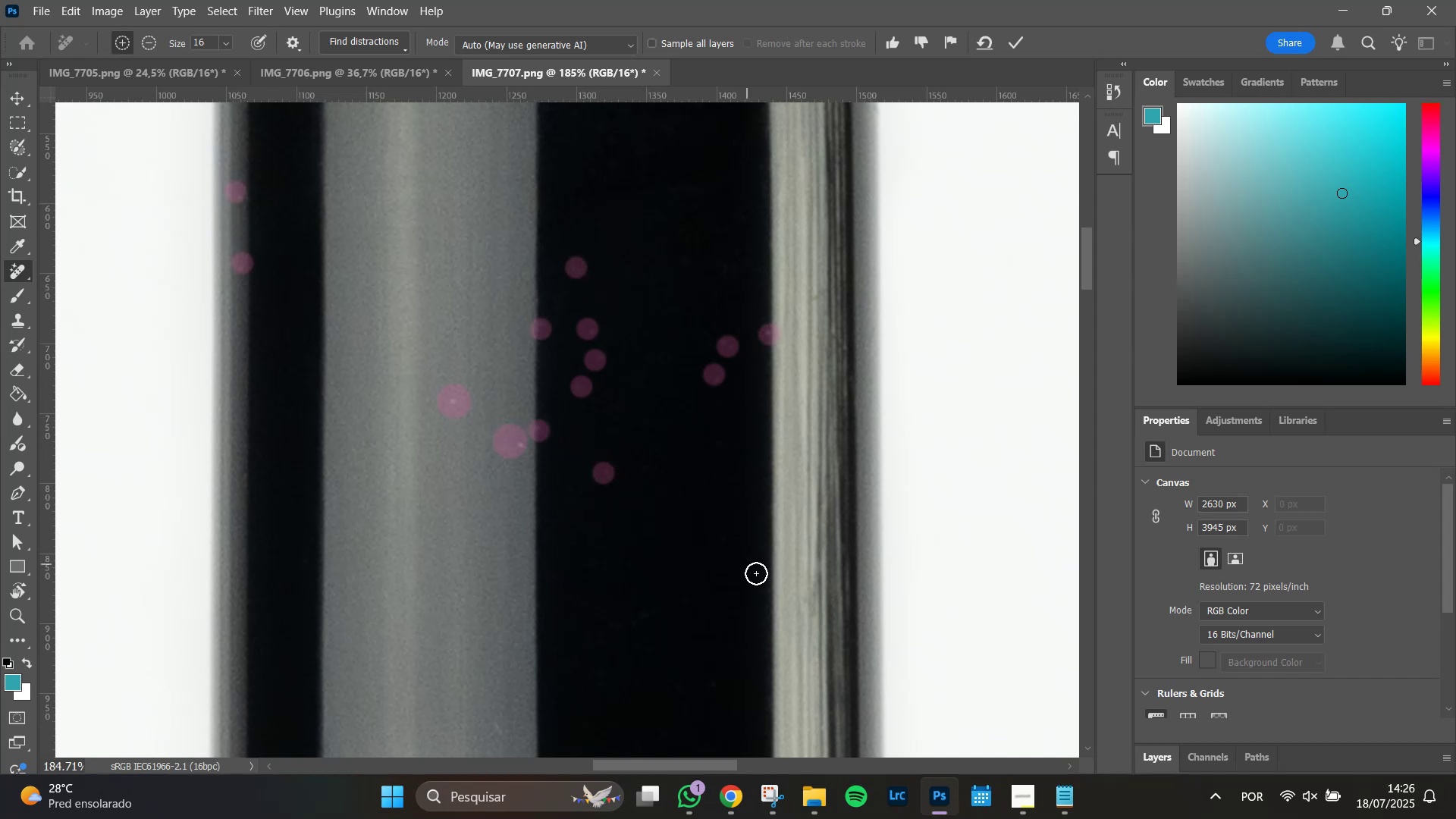 
hold_key(key=Space, duration=1.51)
 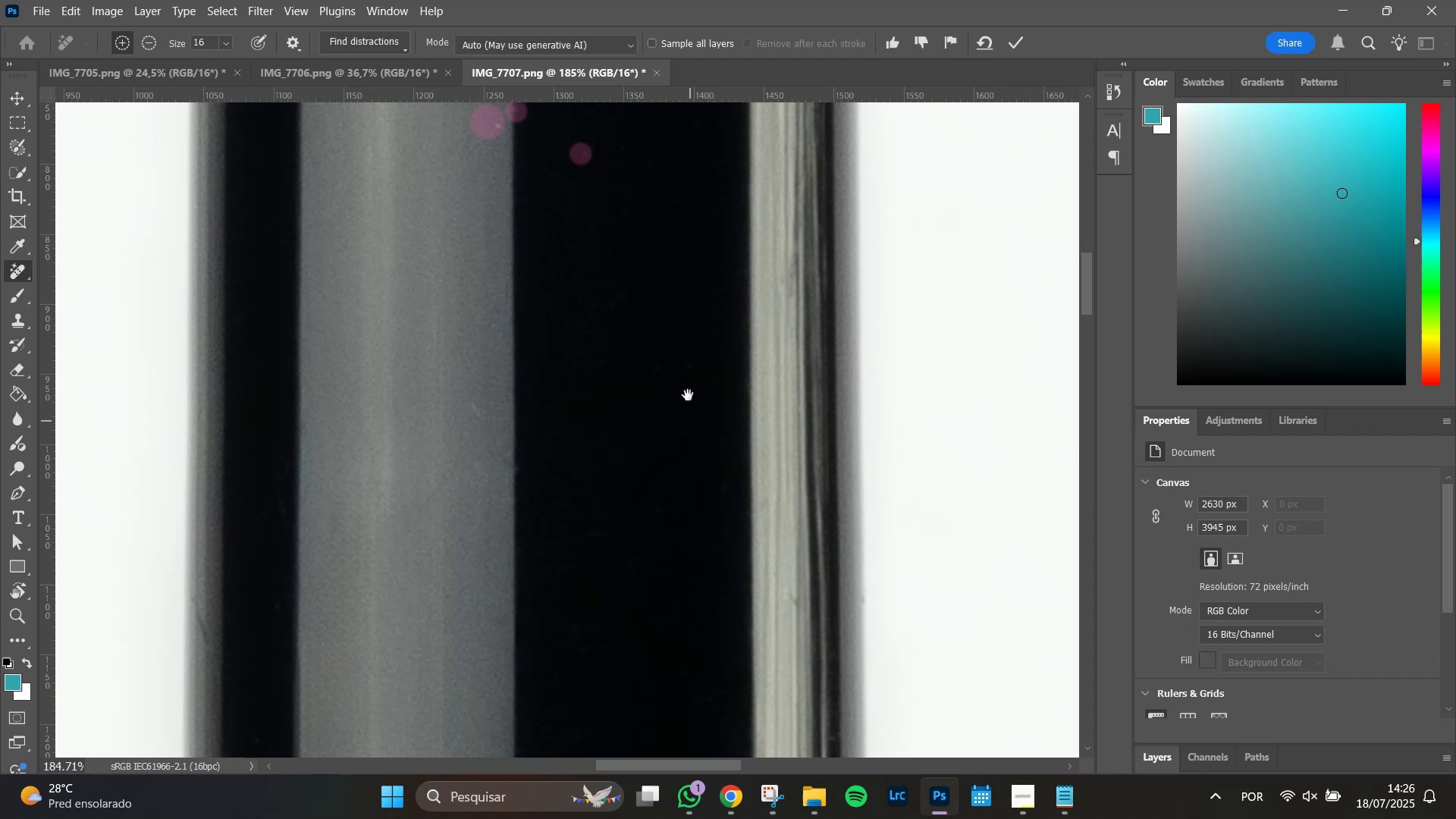 
hold_key(key=Space, duration=1.51)
 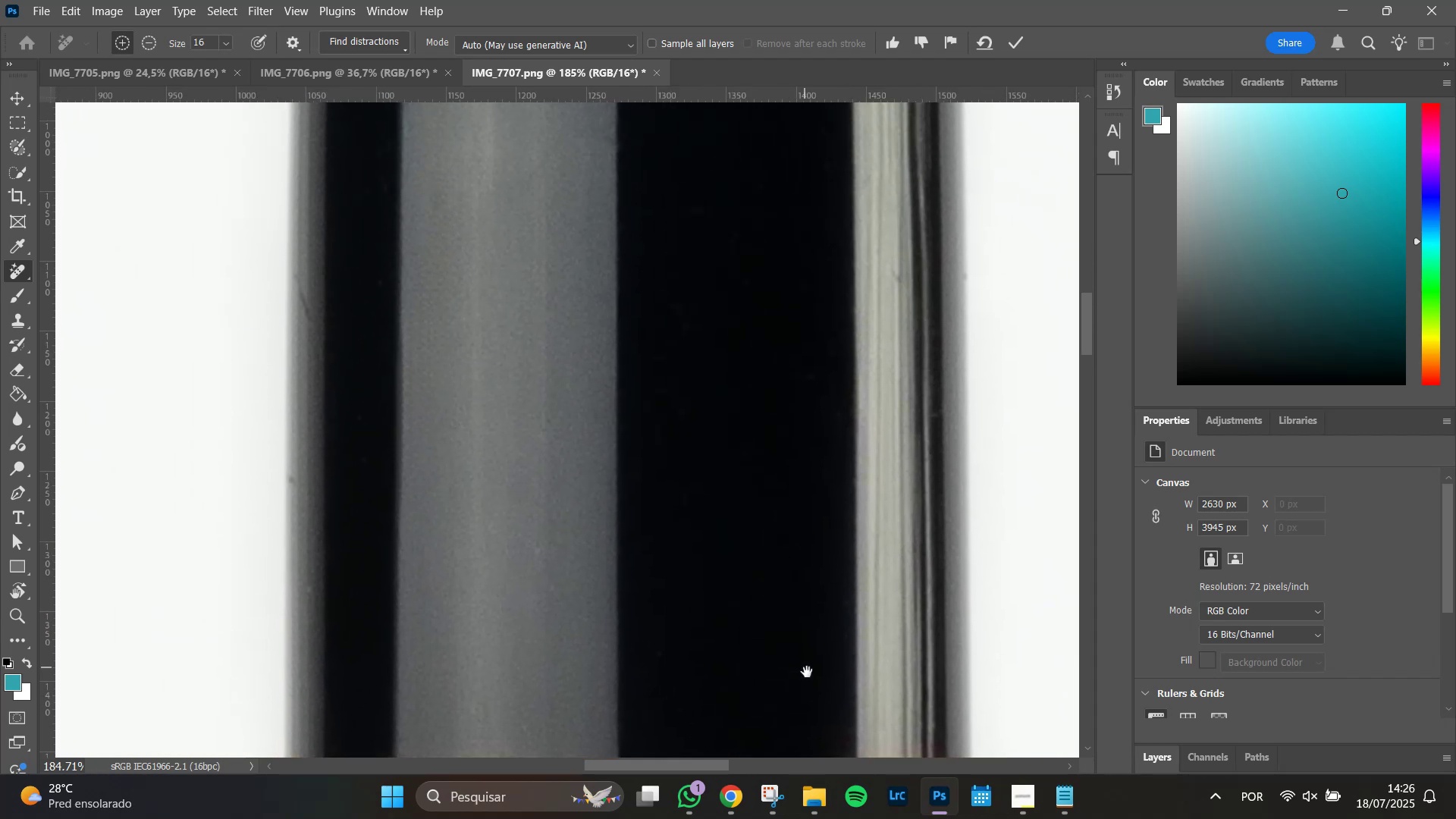 
hold_key(key=Space, duration=1.48)
 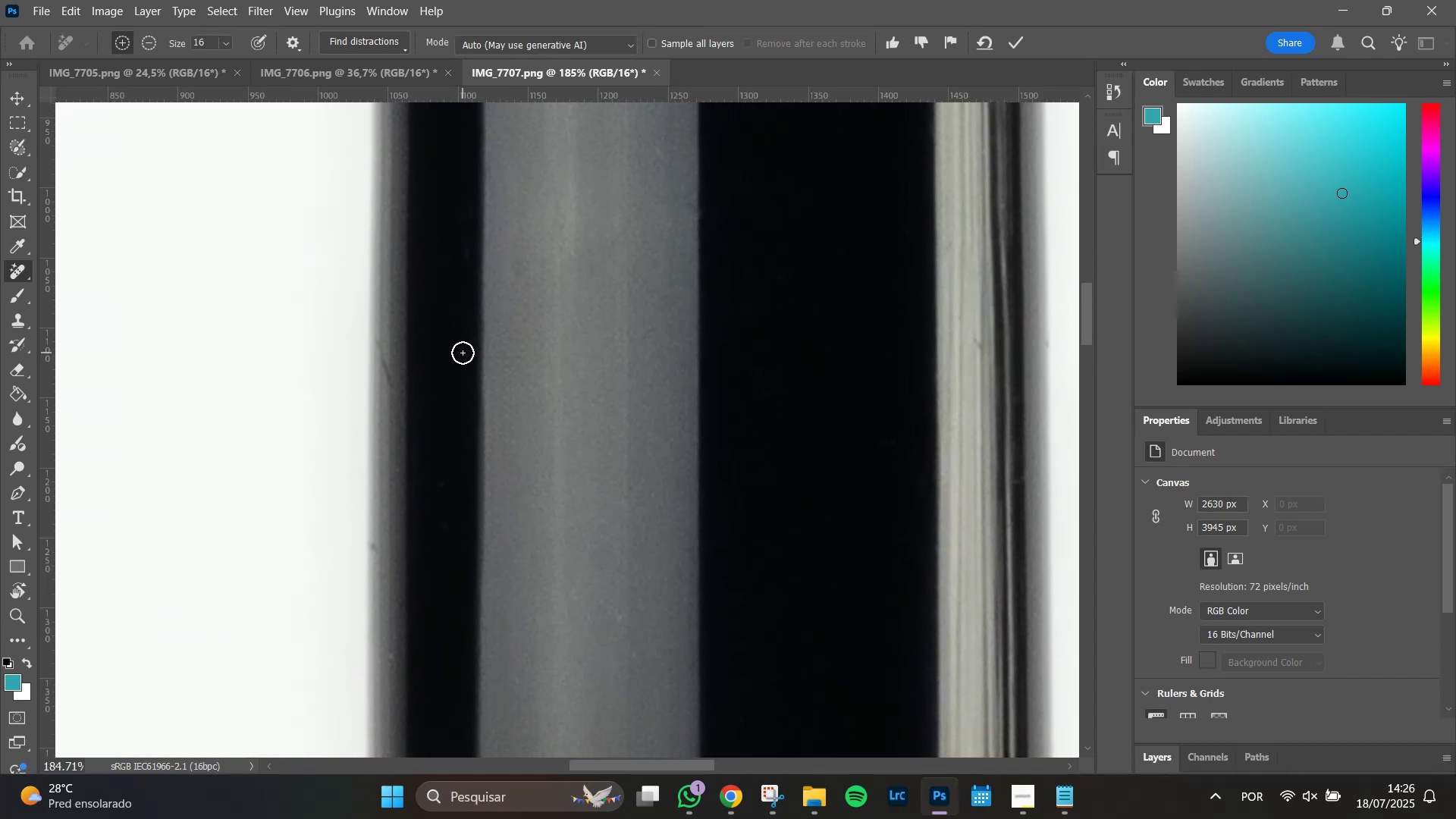 
left_click([463, 353])
 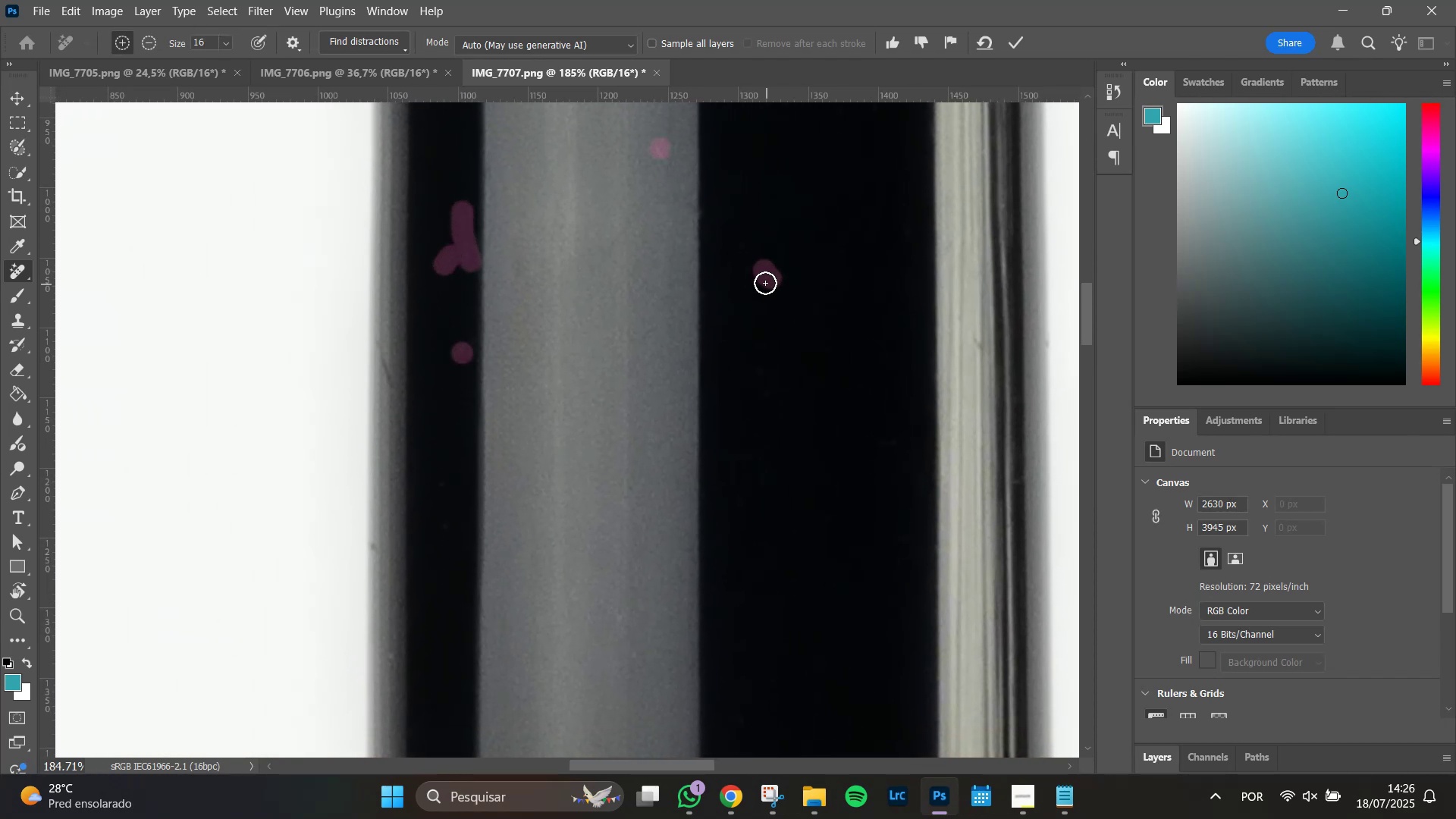 
wait(5.79)
 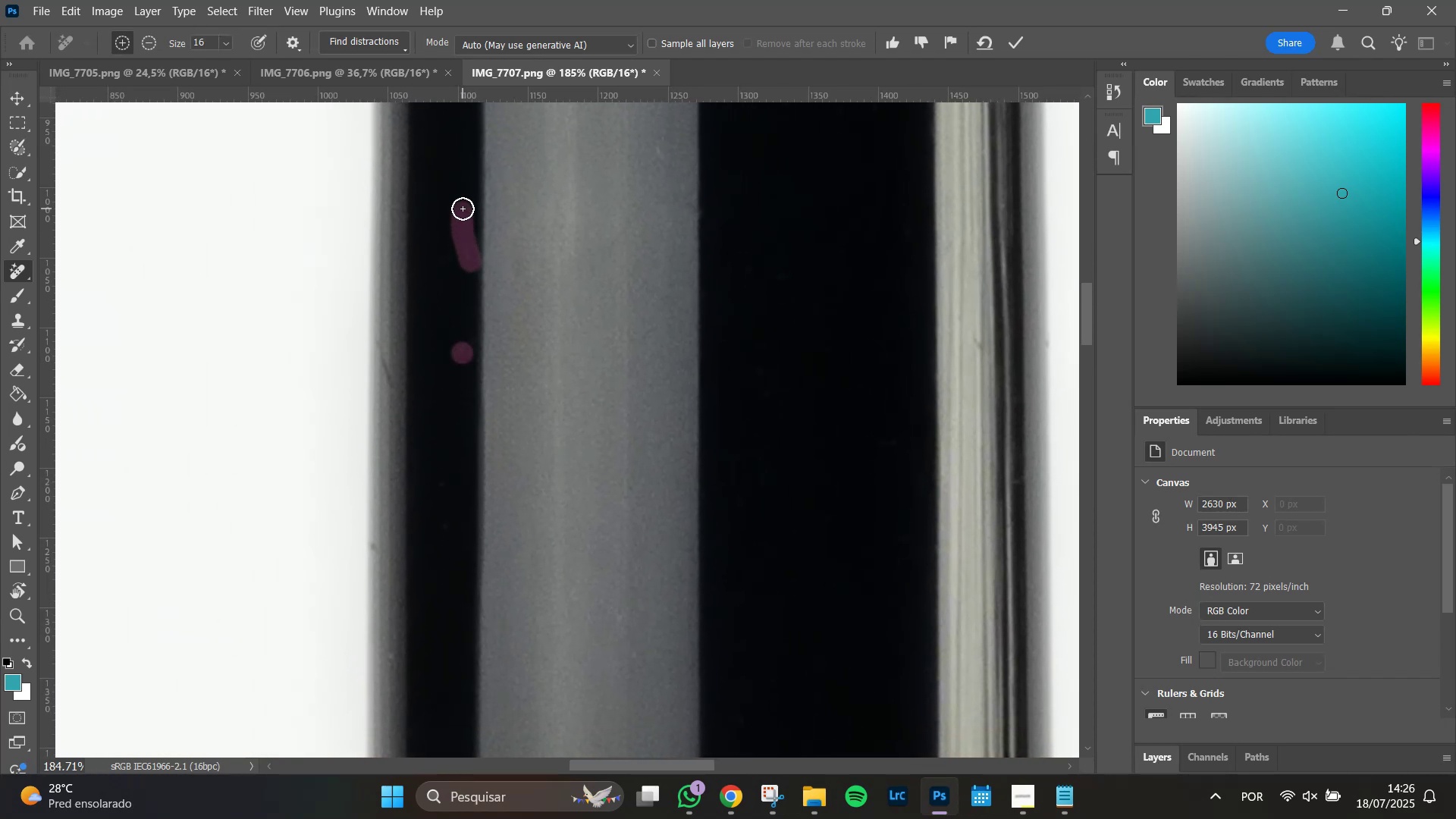 
left_click([909, 234])
 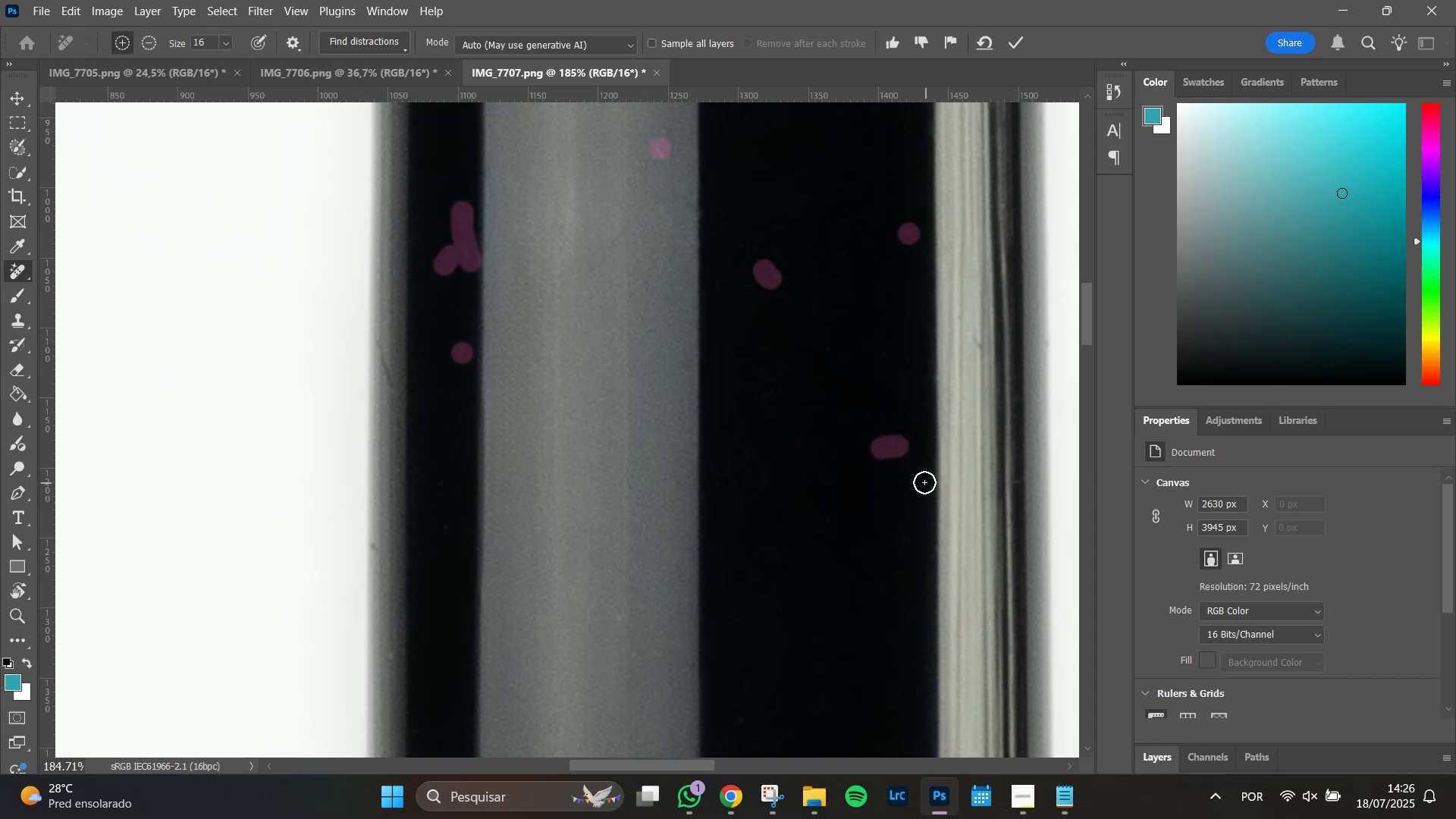 
left_click([923, 481])
 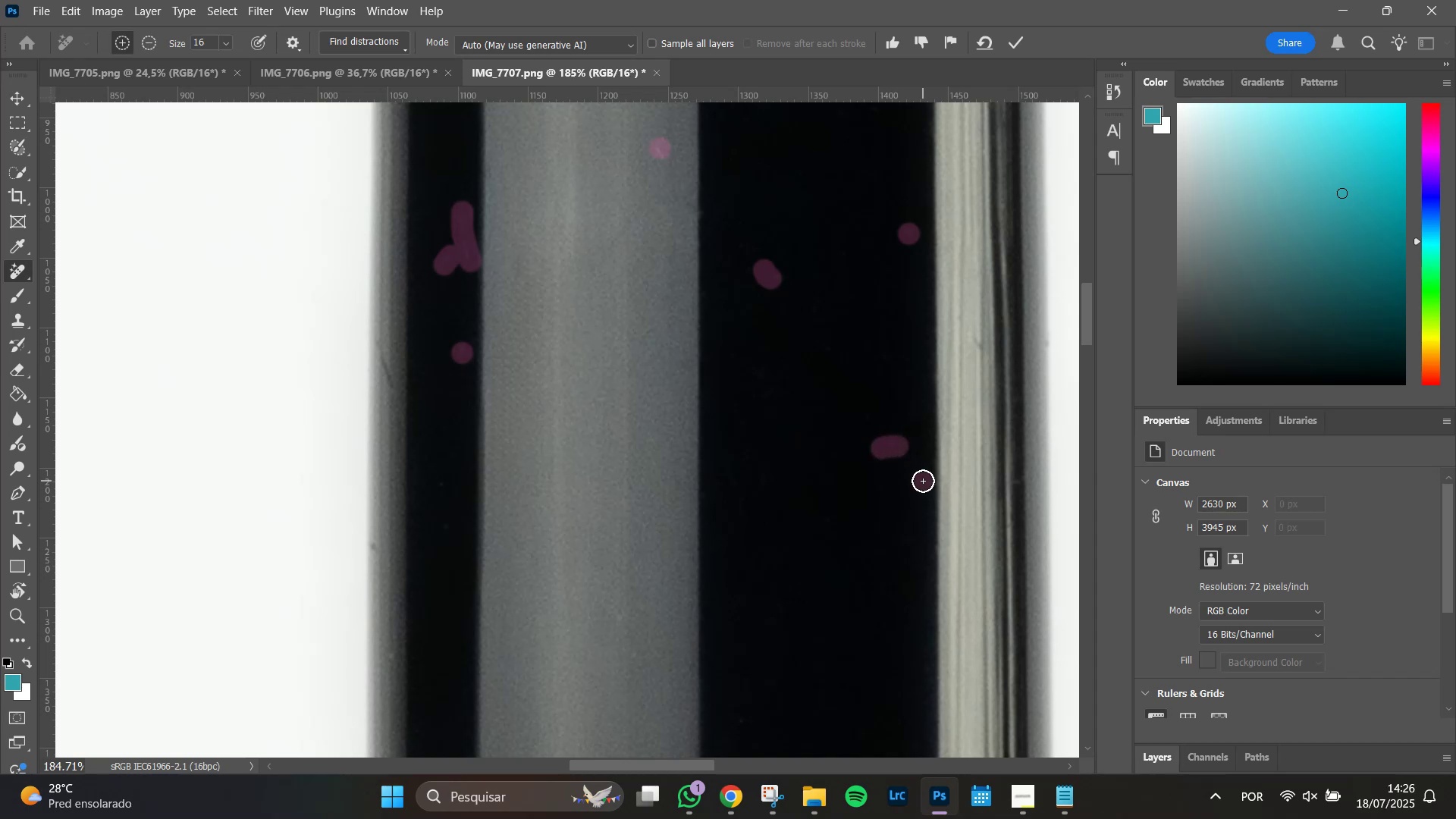 
key(Enter)
 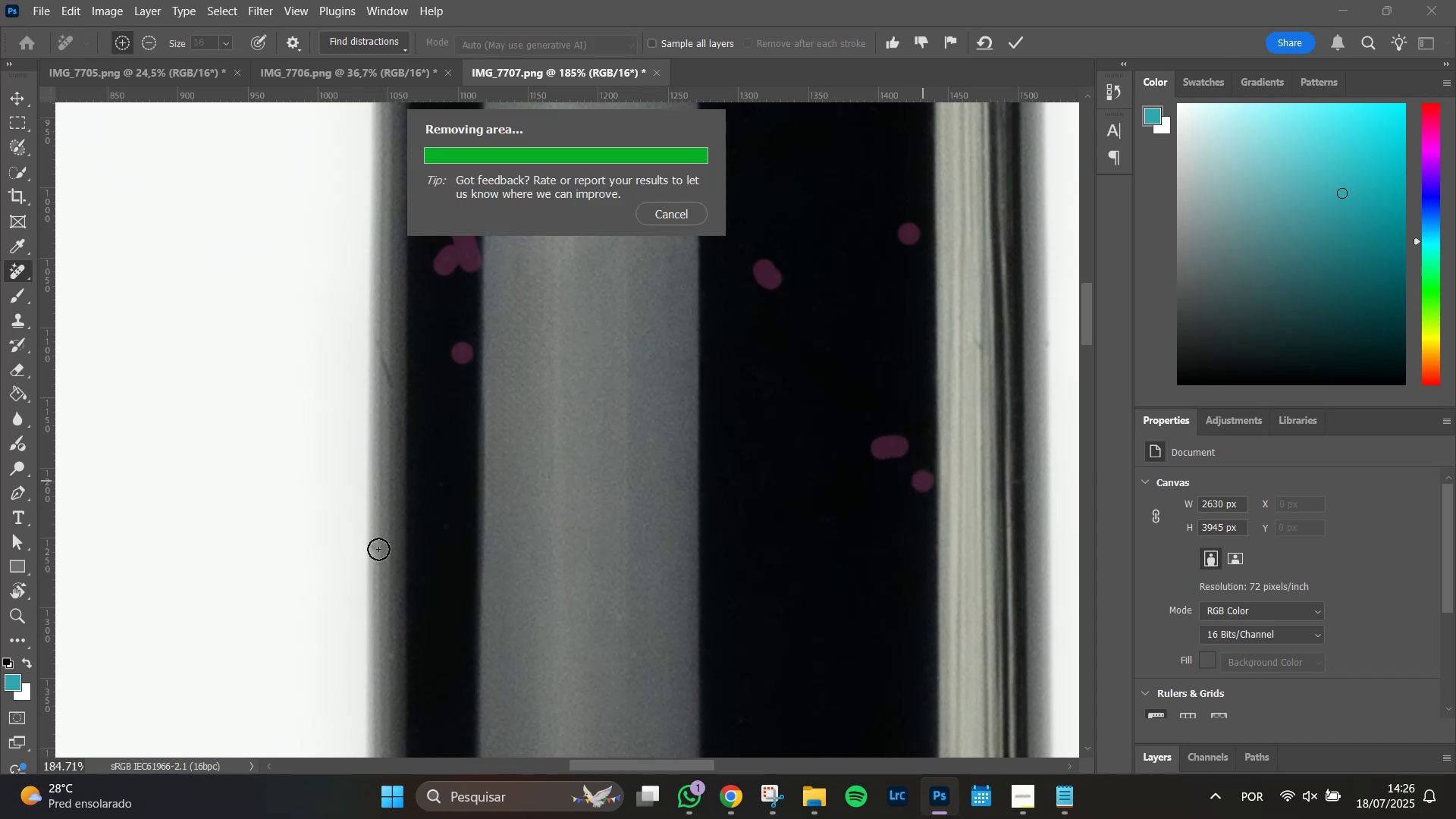 
wait(11.38)
 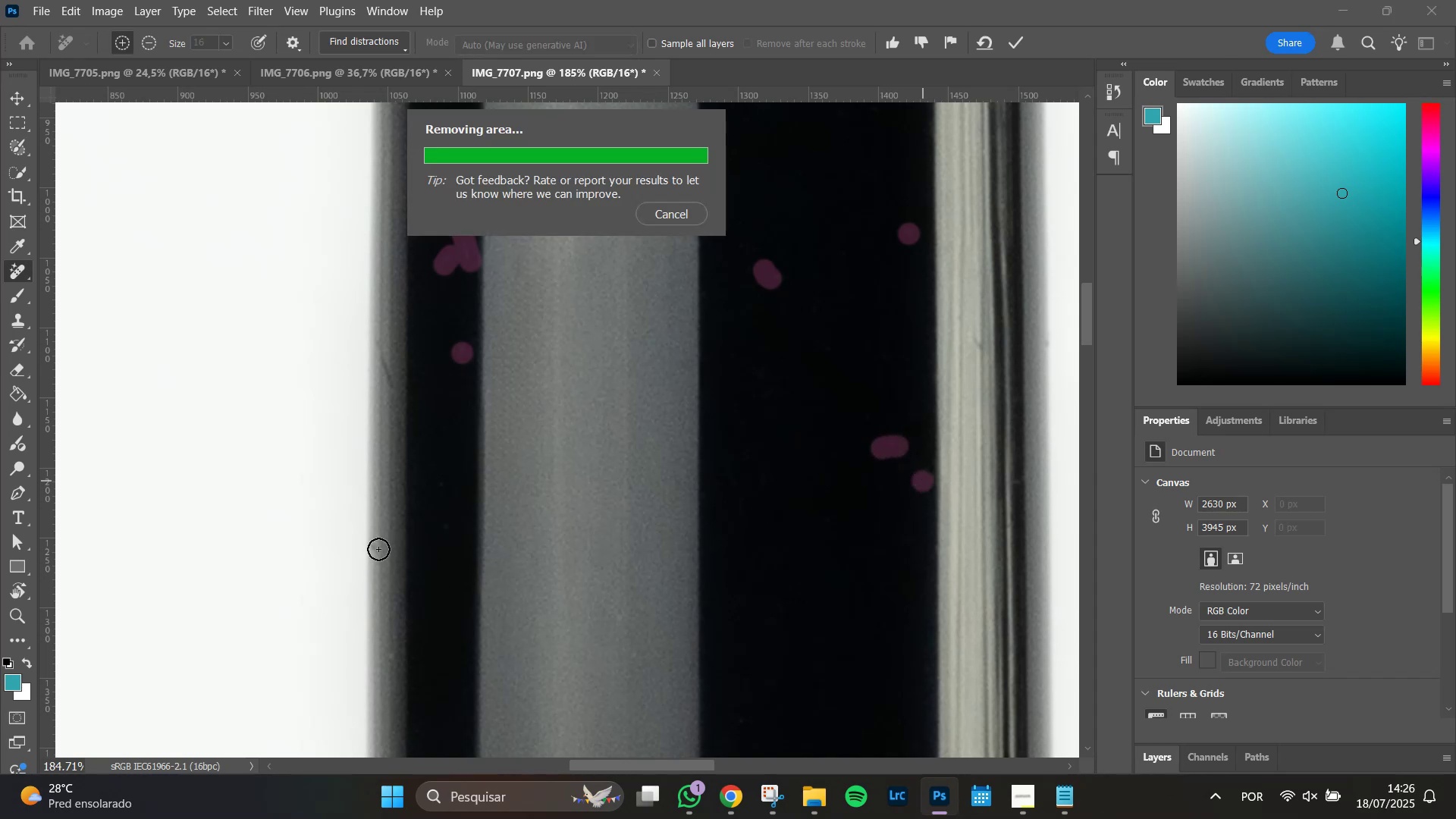 
left_click([375, 548])
 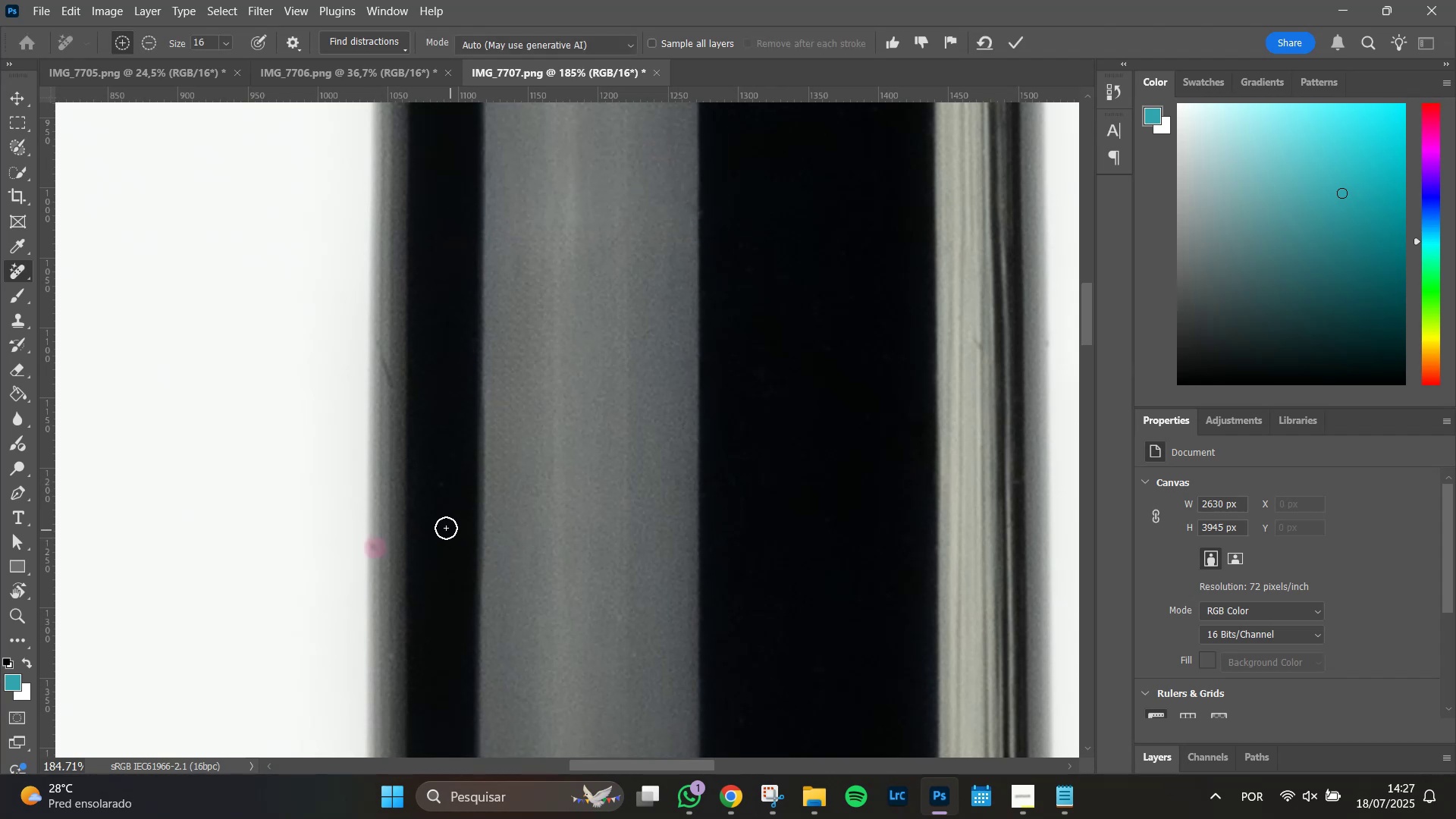 
left_click([441, 526])
 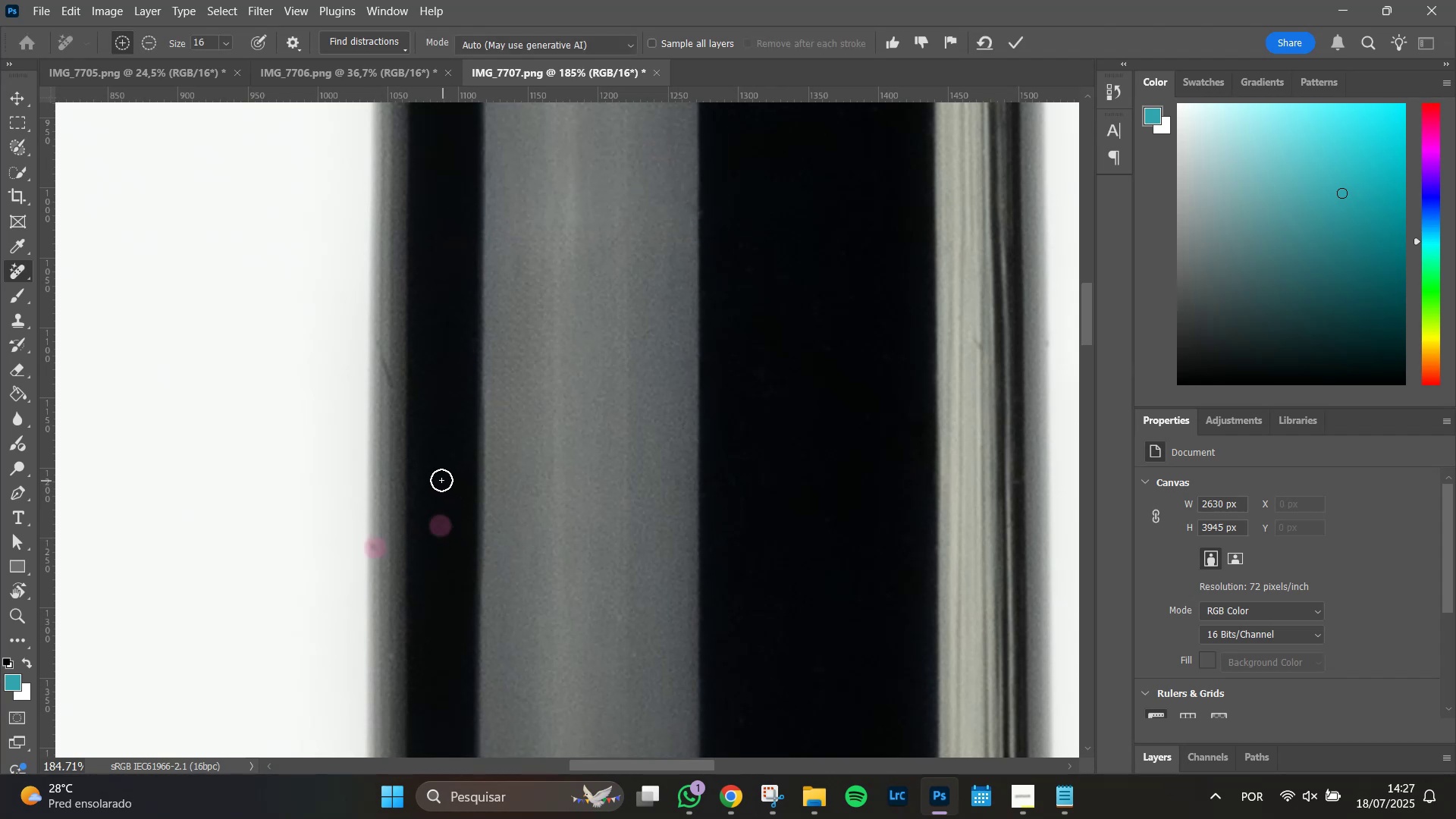 
left_click([441, 480])
 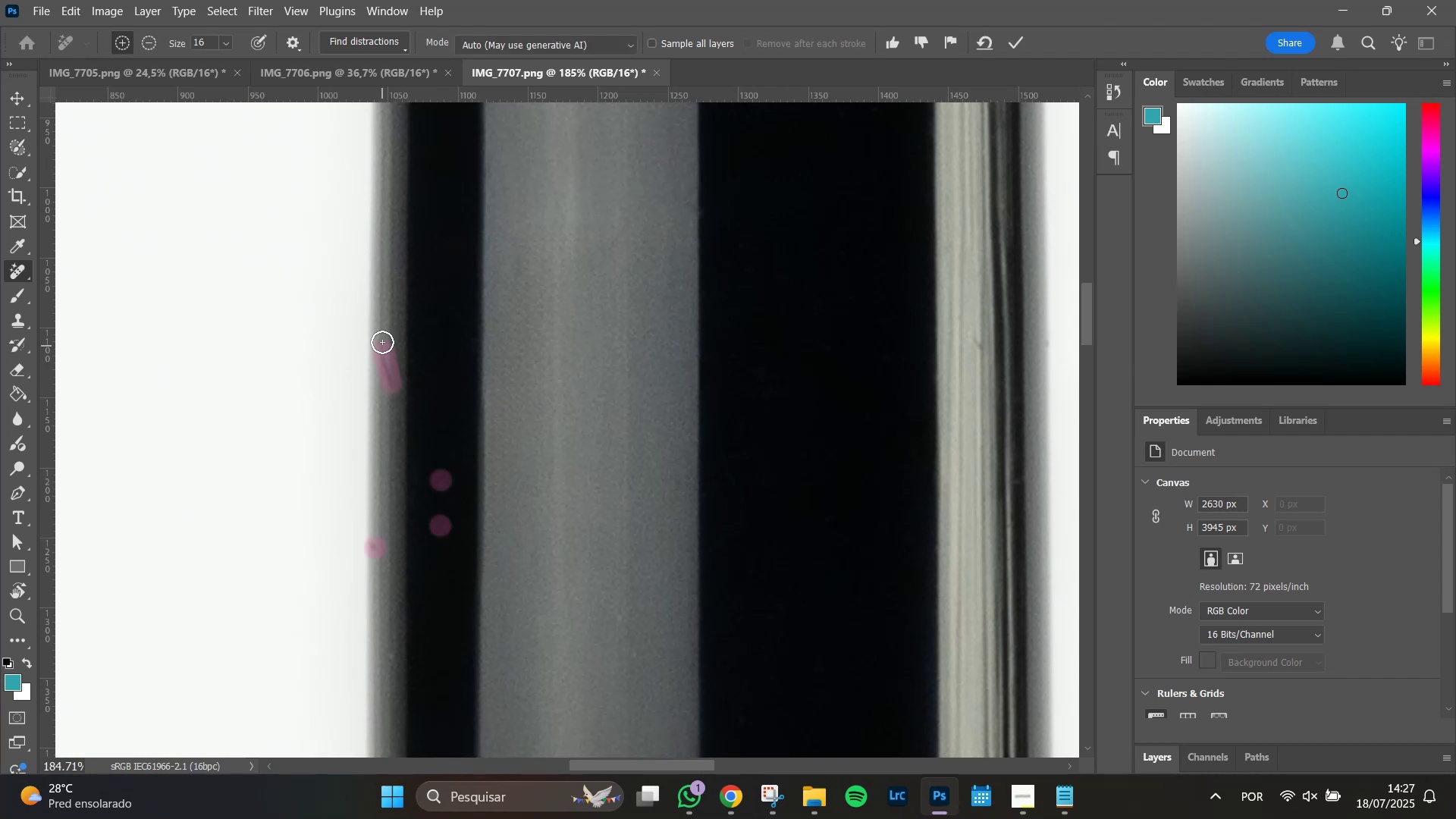 
hold_key(key=Space, duration=1.37)
 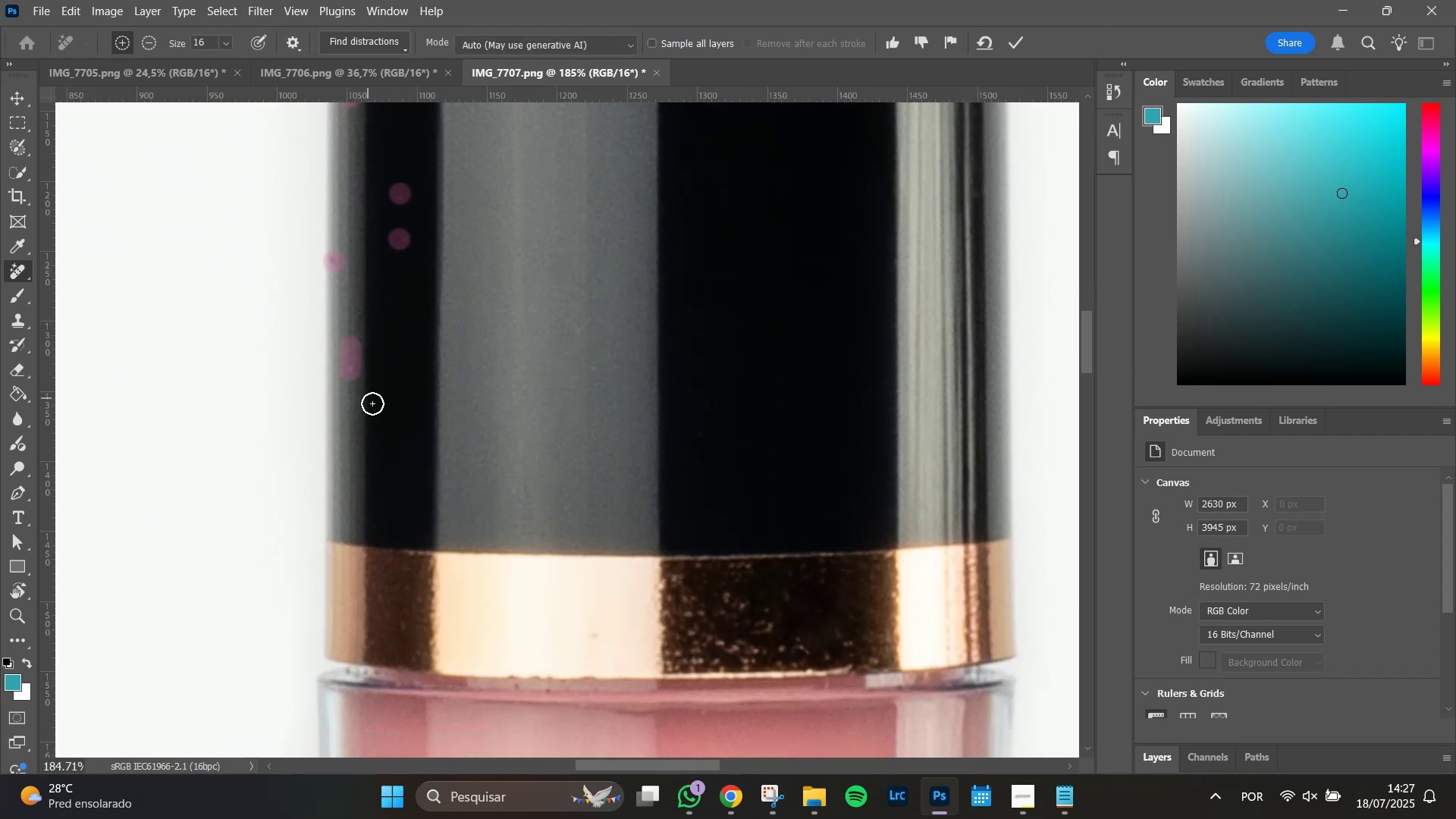 
hold_key(key=Space, duration=1.11)
 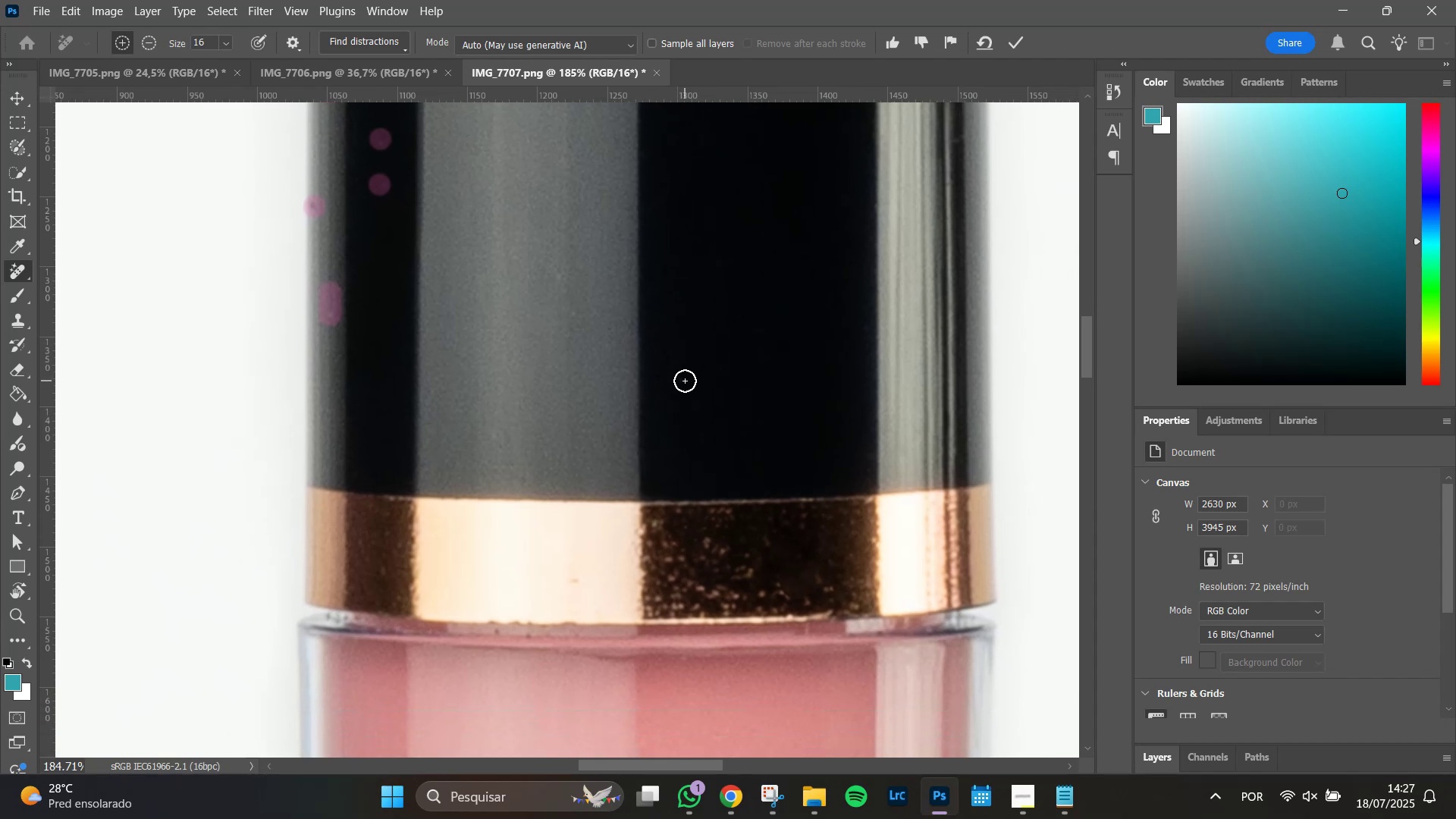 
left_click([685, 381])
 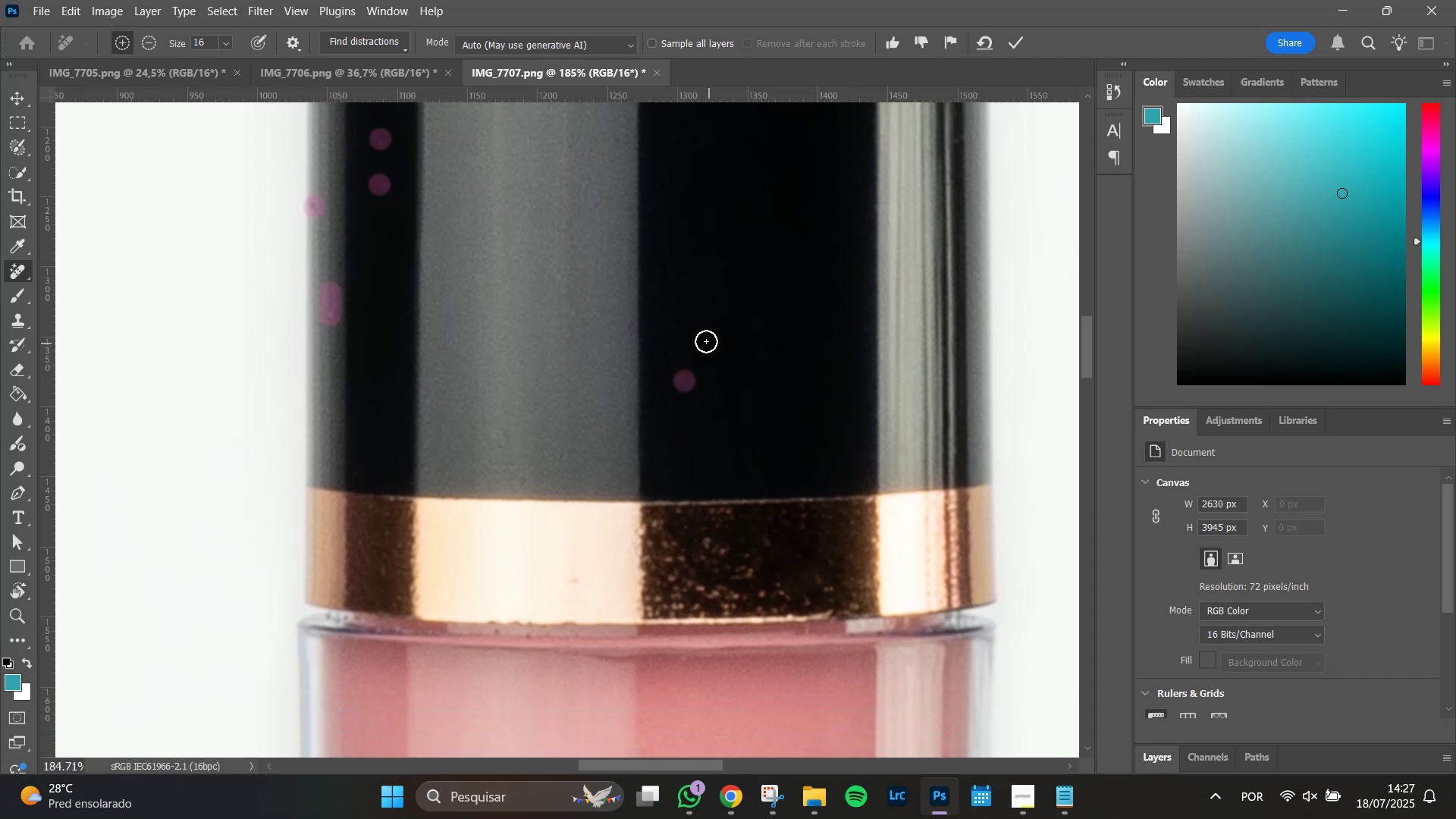 
left_click([706, 341])
 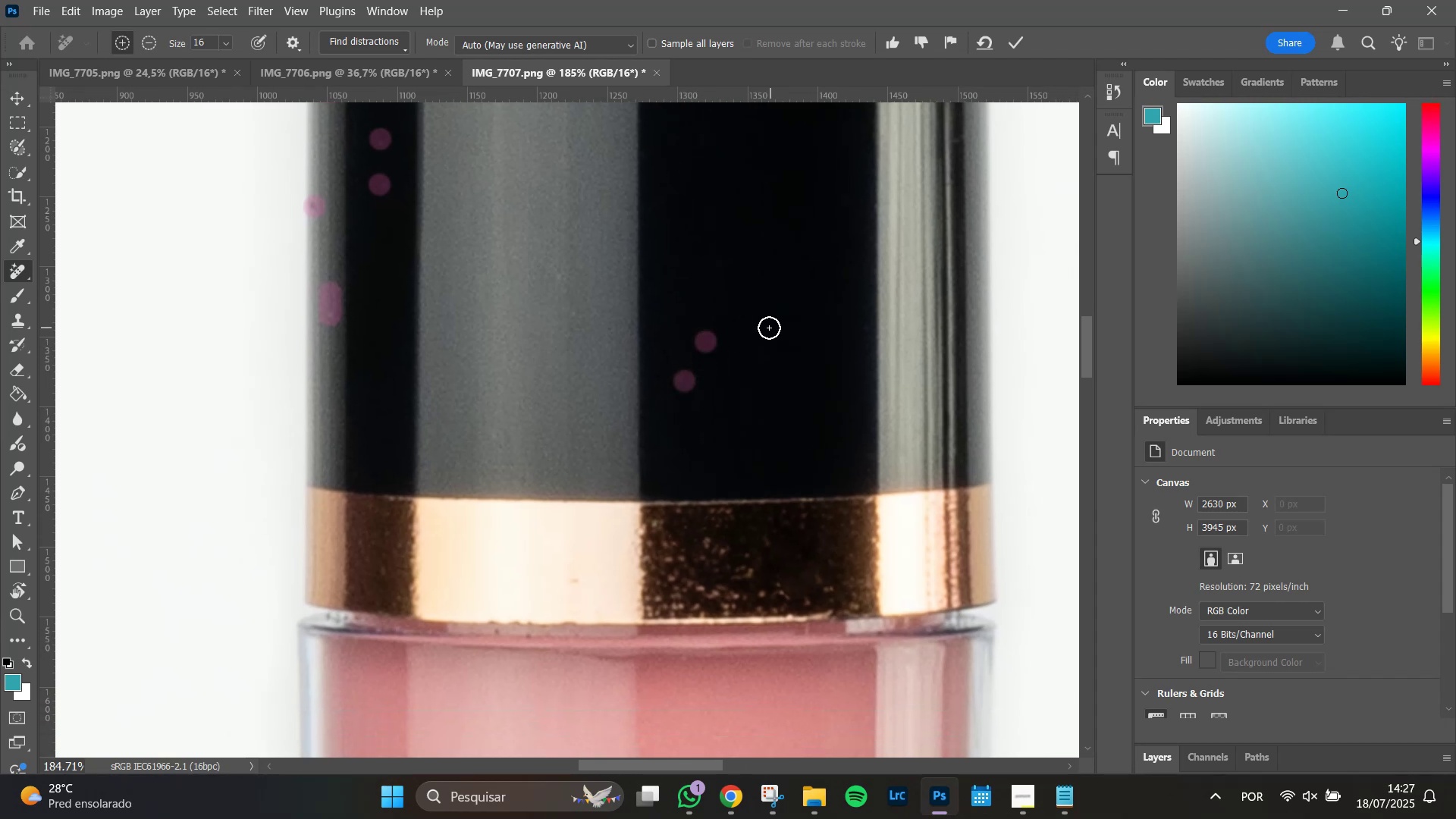 
left_click([760, 328])
 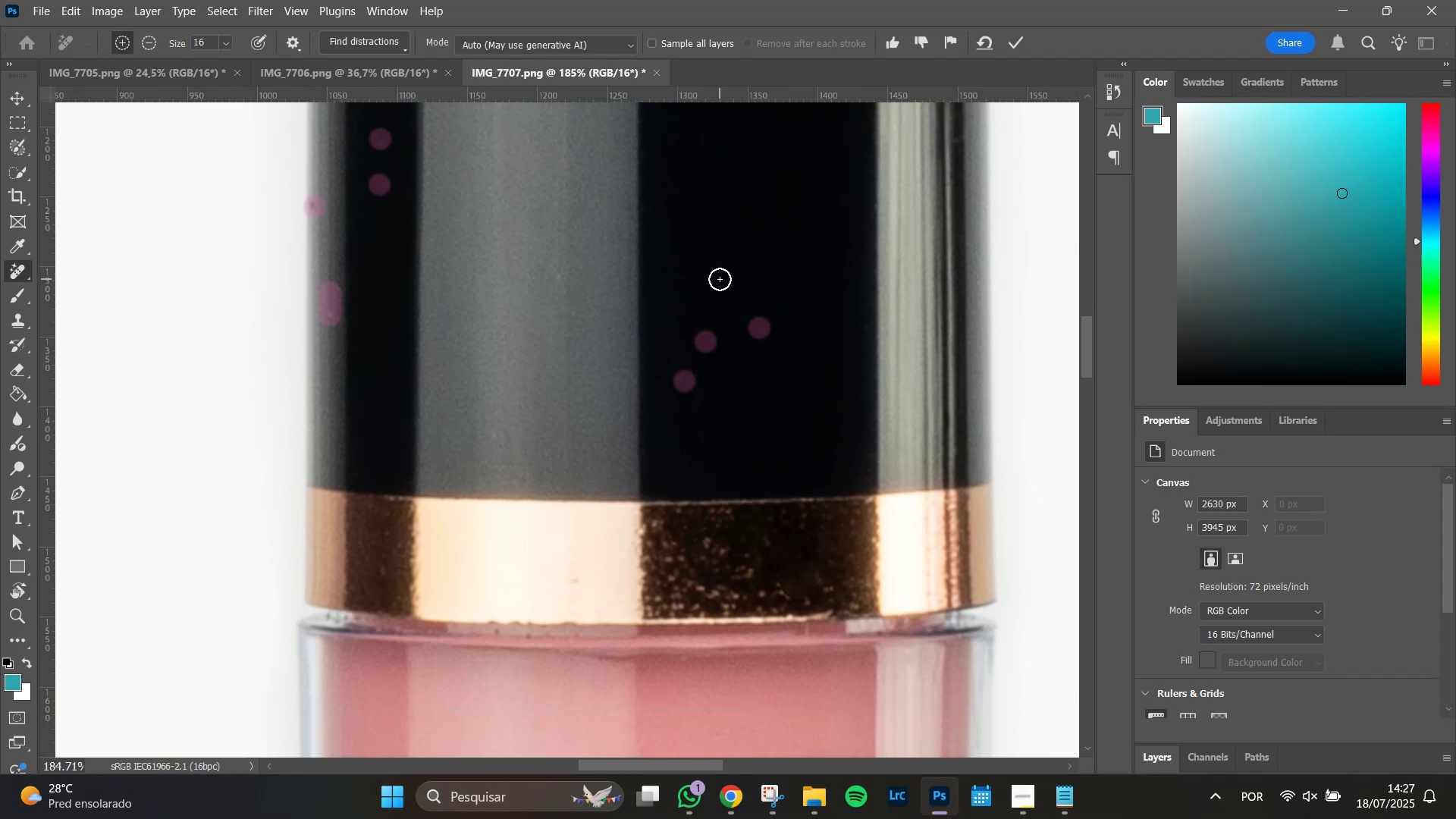 
left_click([717, 277])
 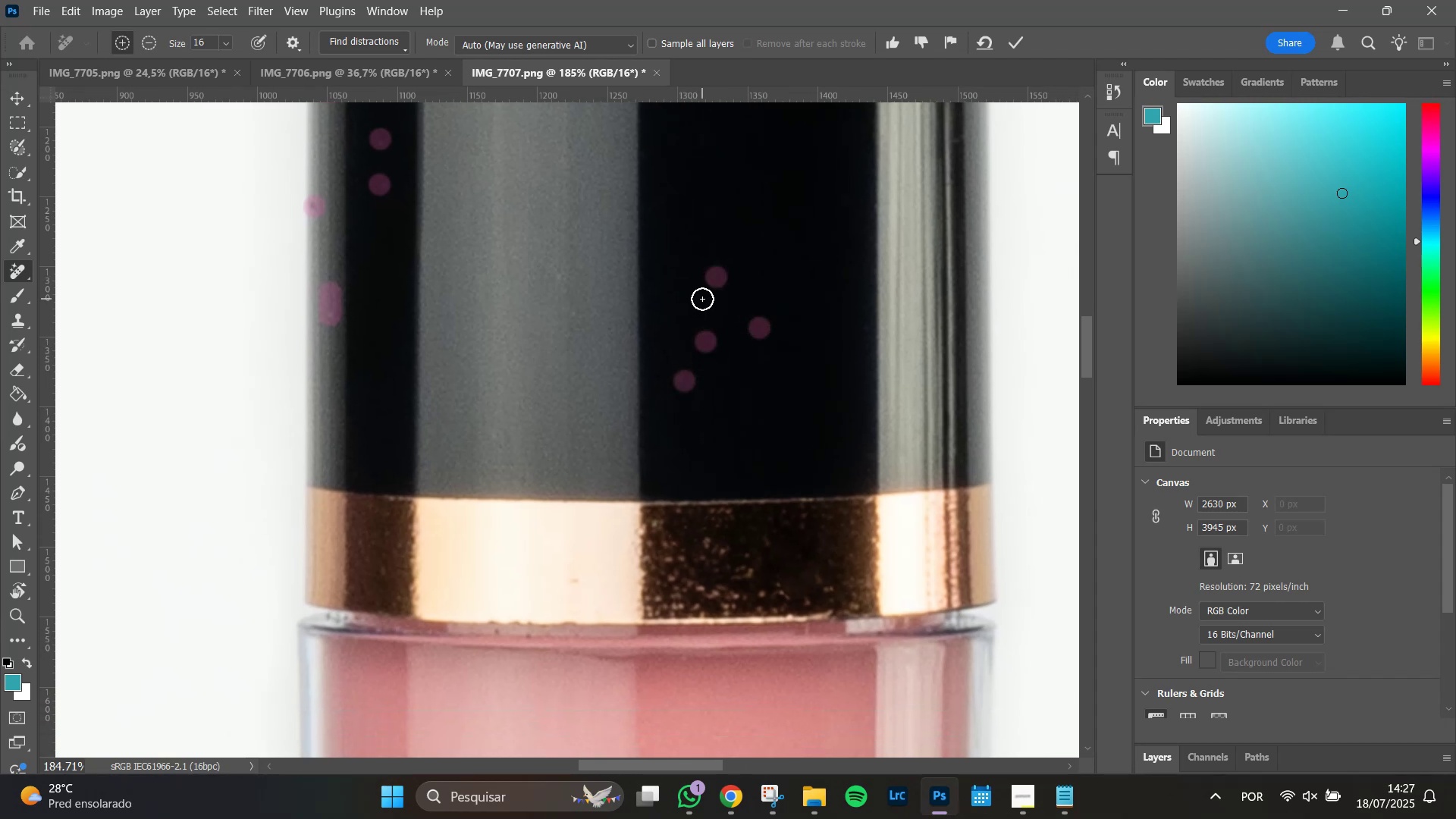 
left_click([702, 299])
 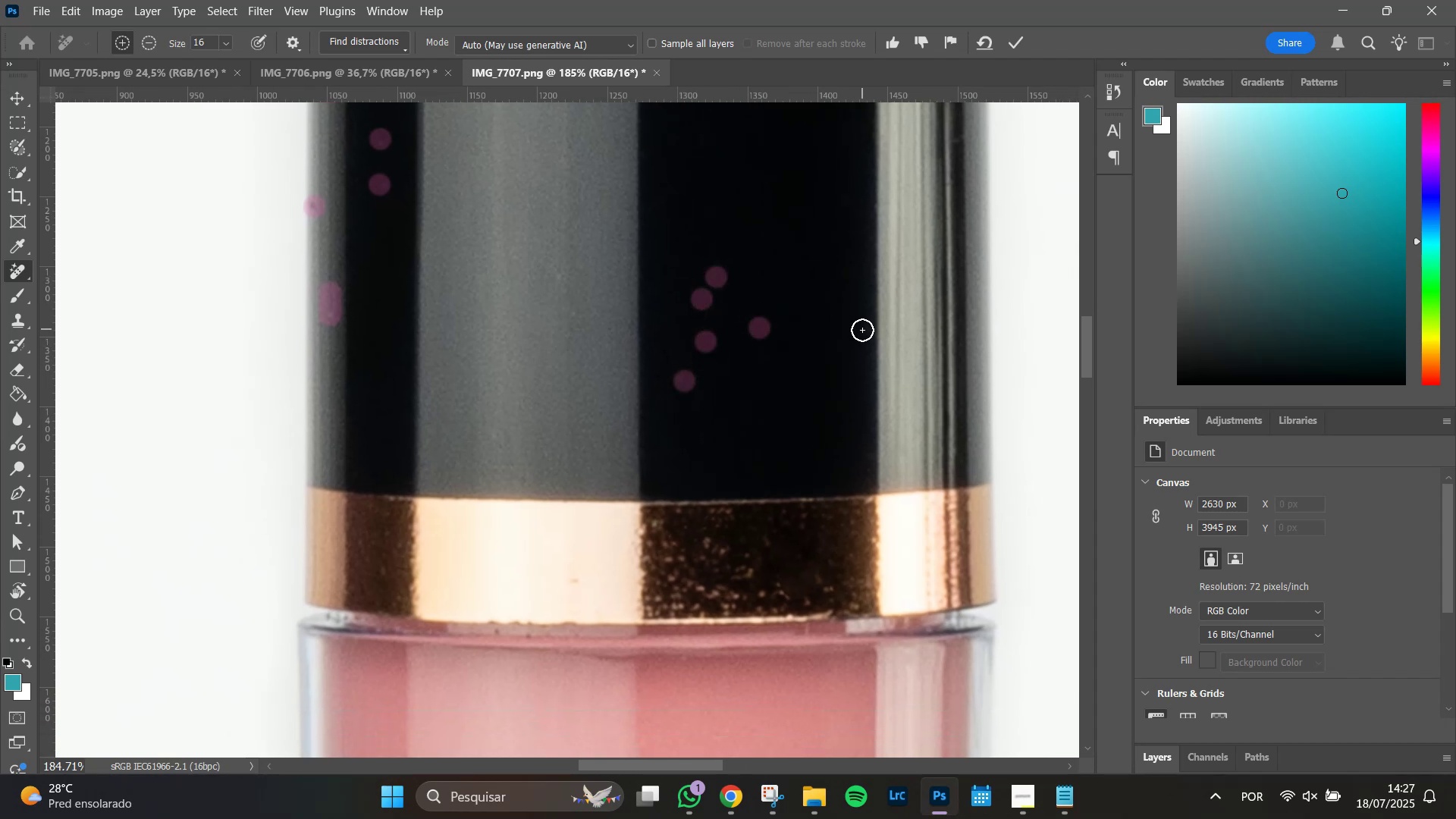 
left_click([862, 330])
 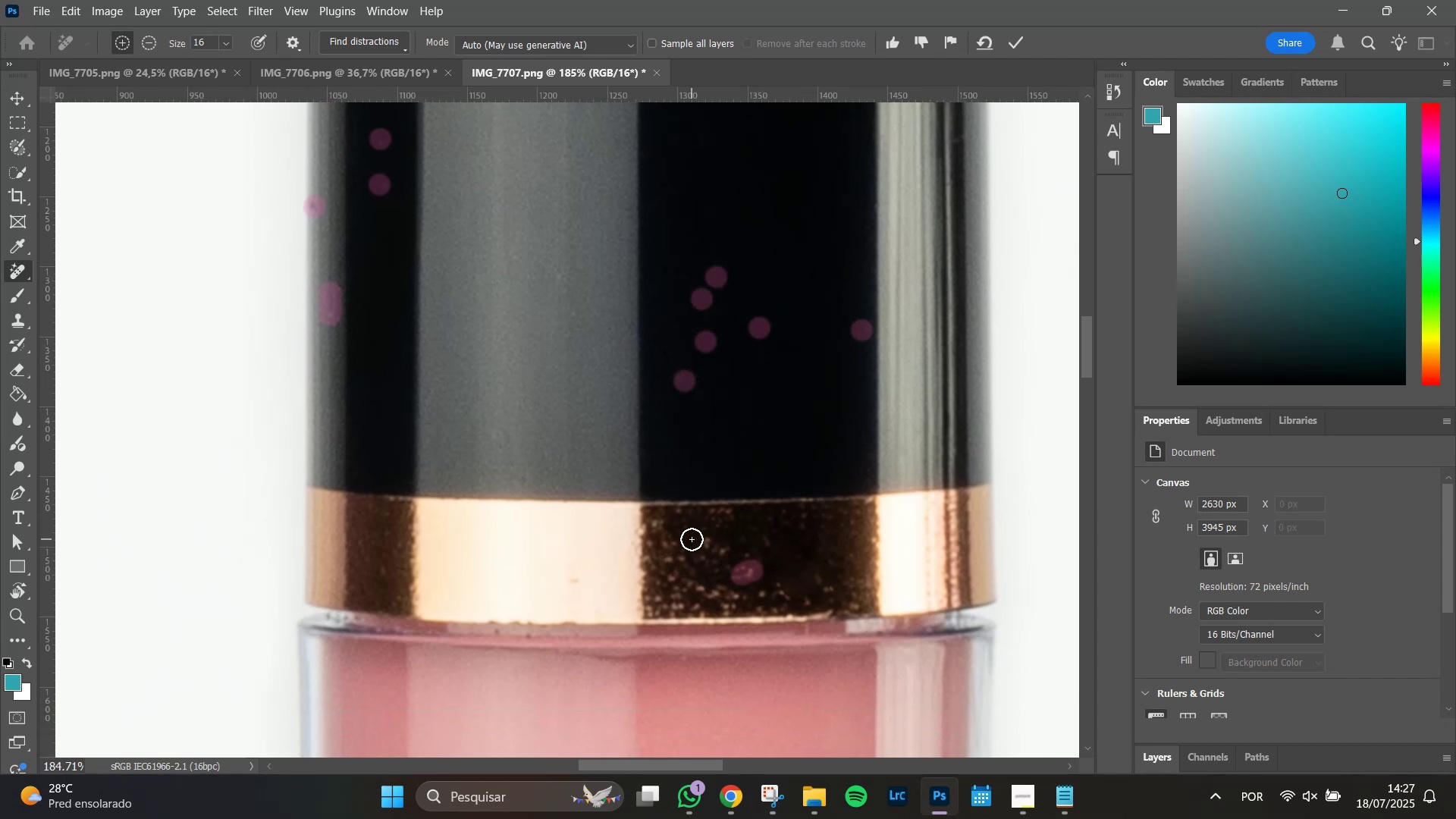 
double_click([724, 551])
 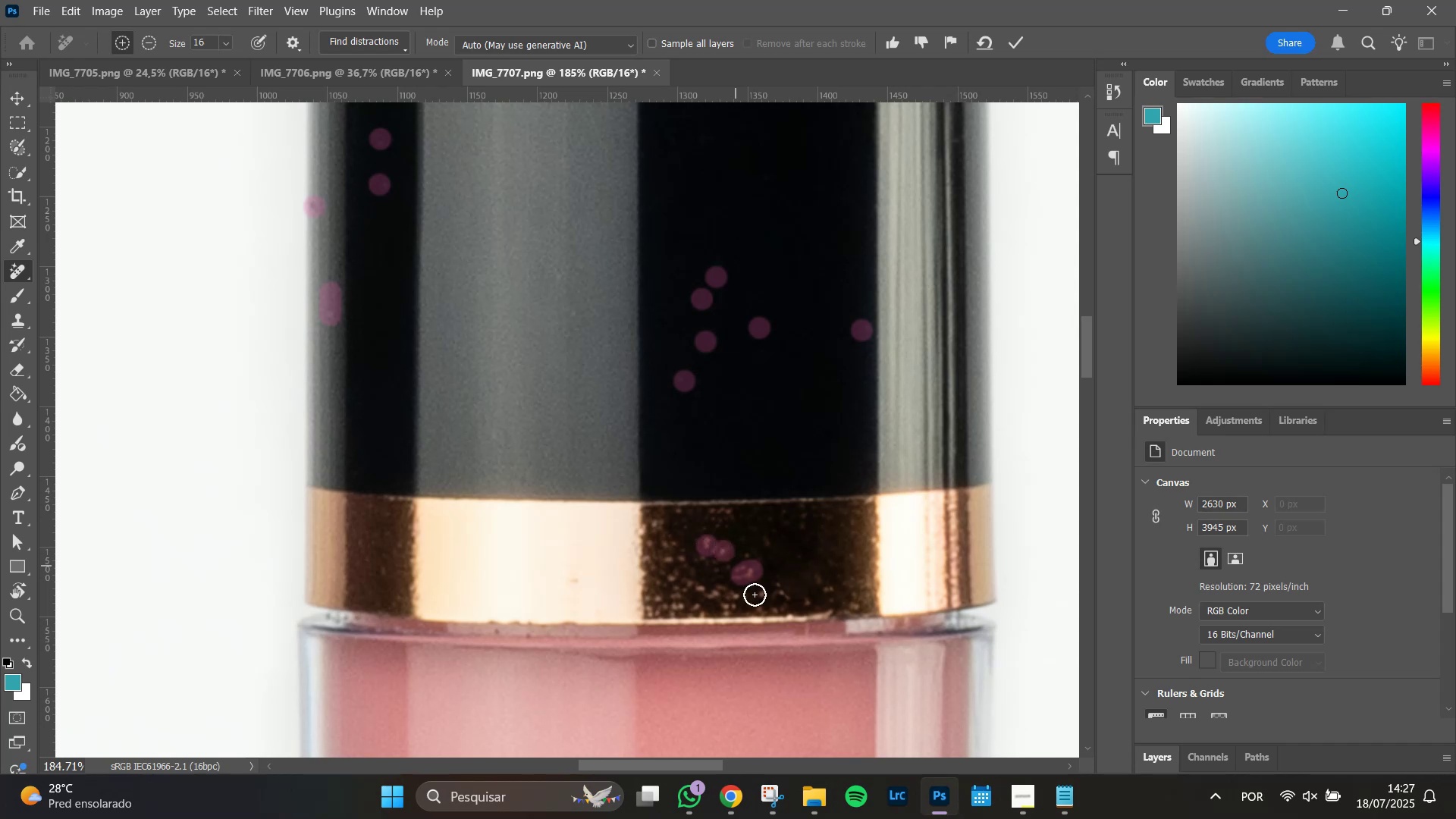 
hold_key(key=Space, duration=1.51)
 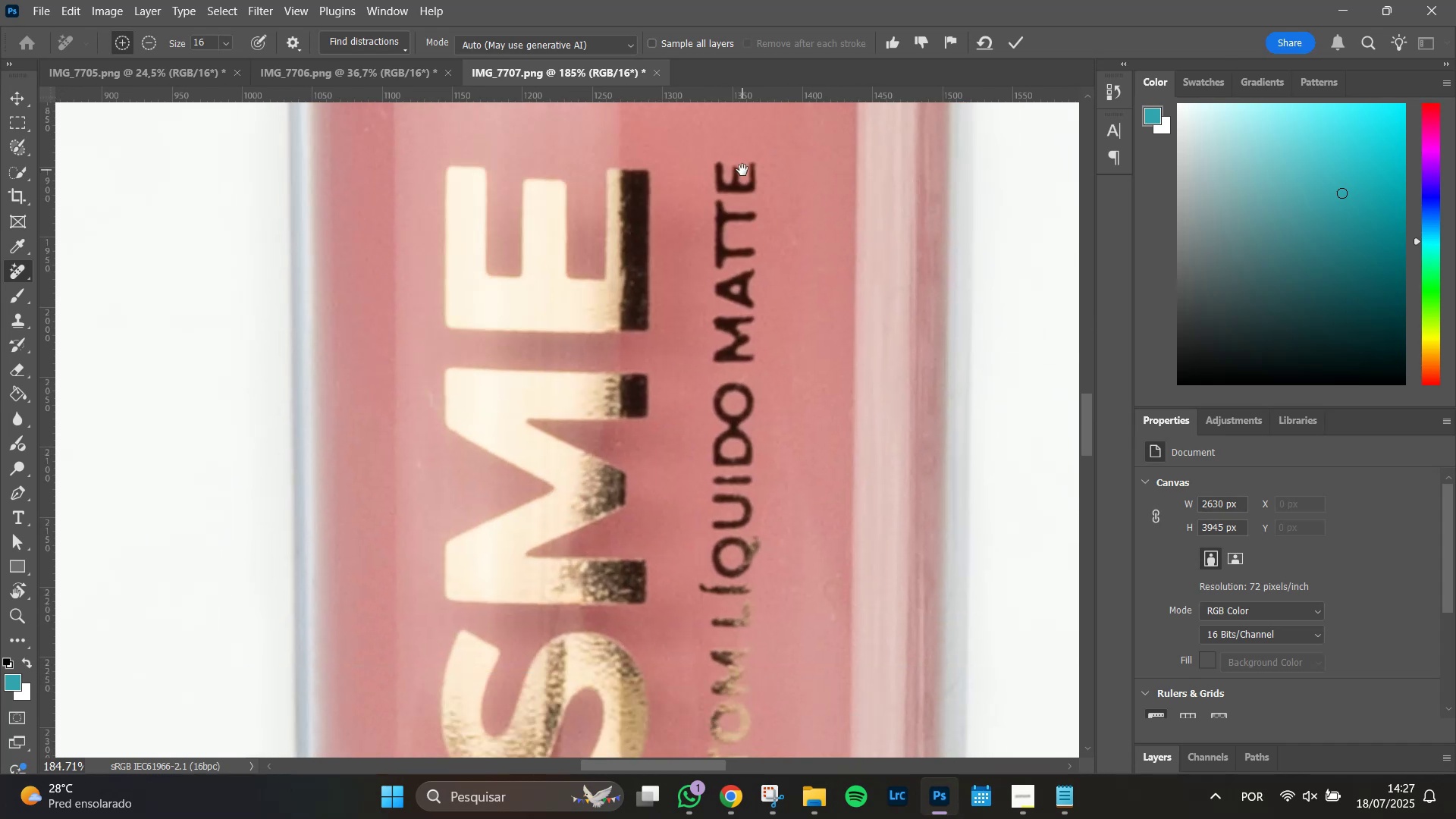 
hold_key(key=Space, duration=1.51)
 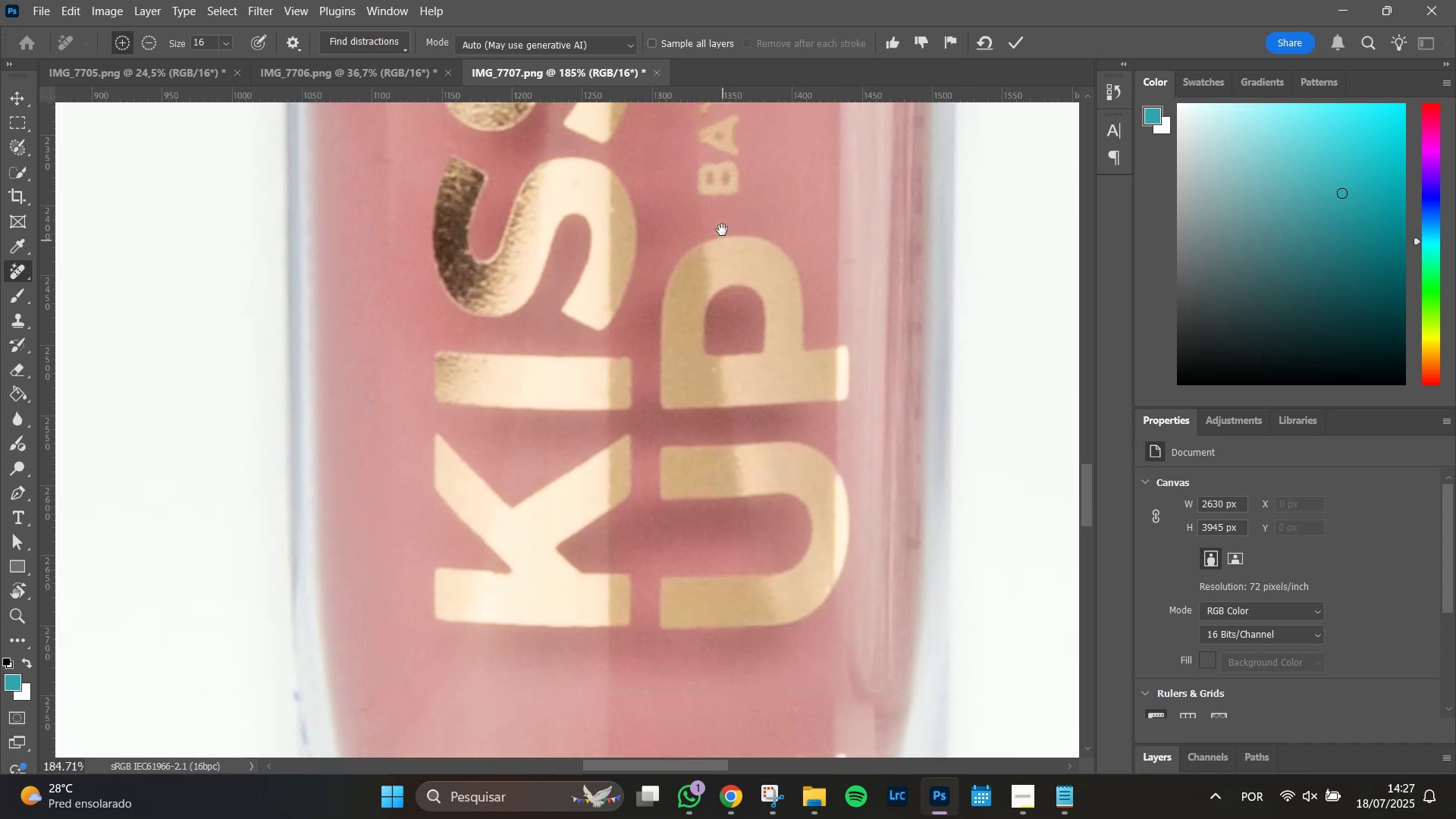 
hold_key(key=Space, duration=1.51)
 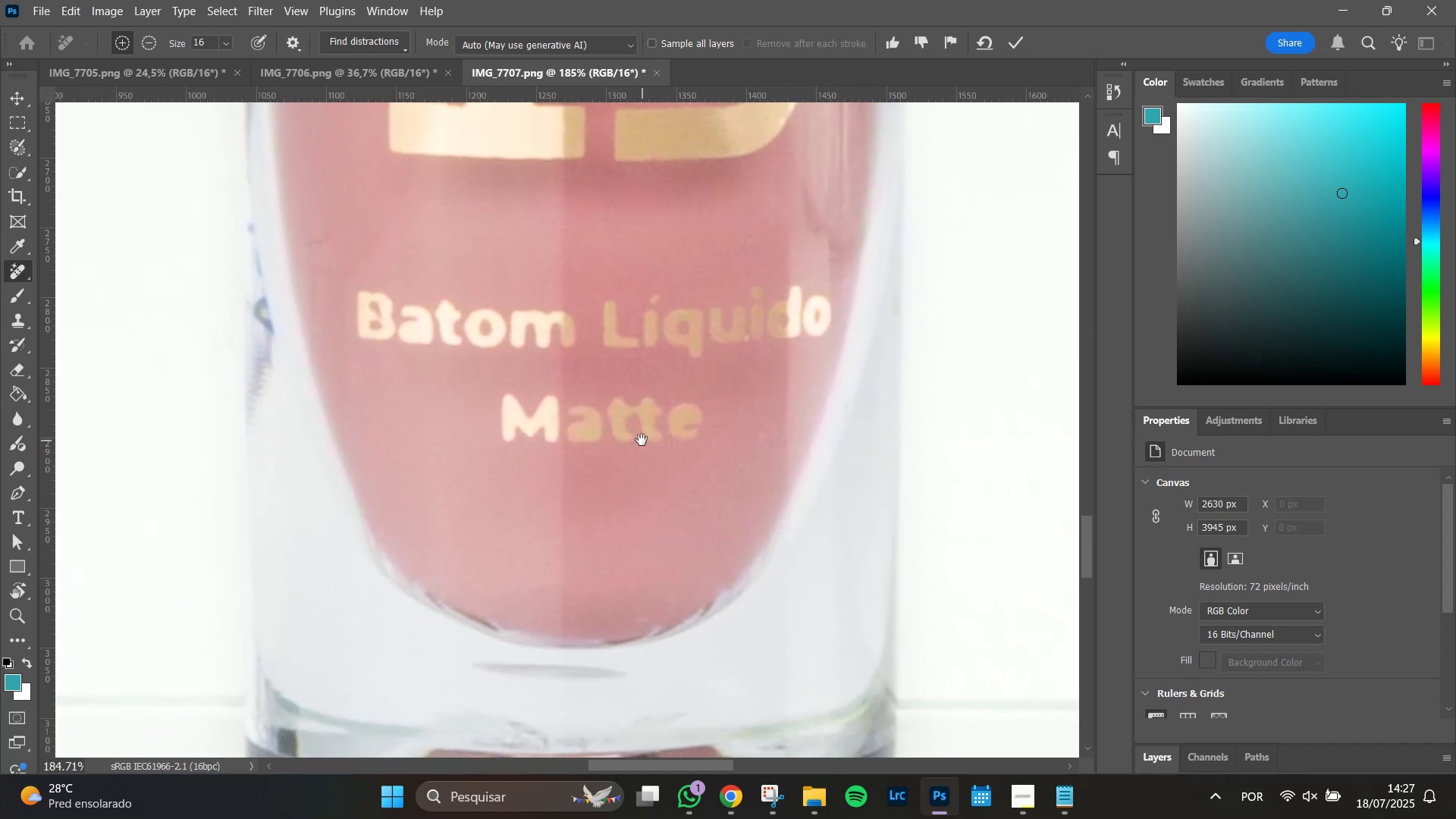 
key(Space)
 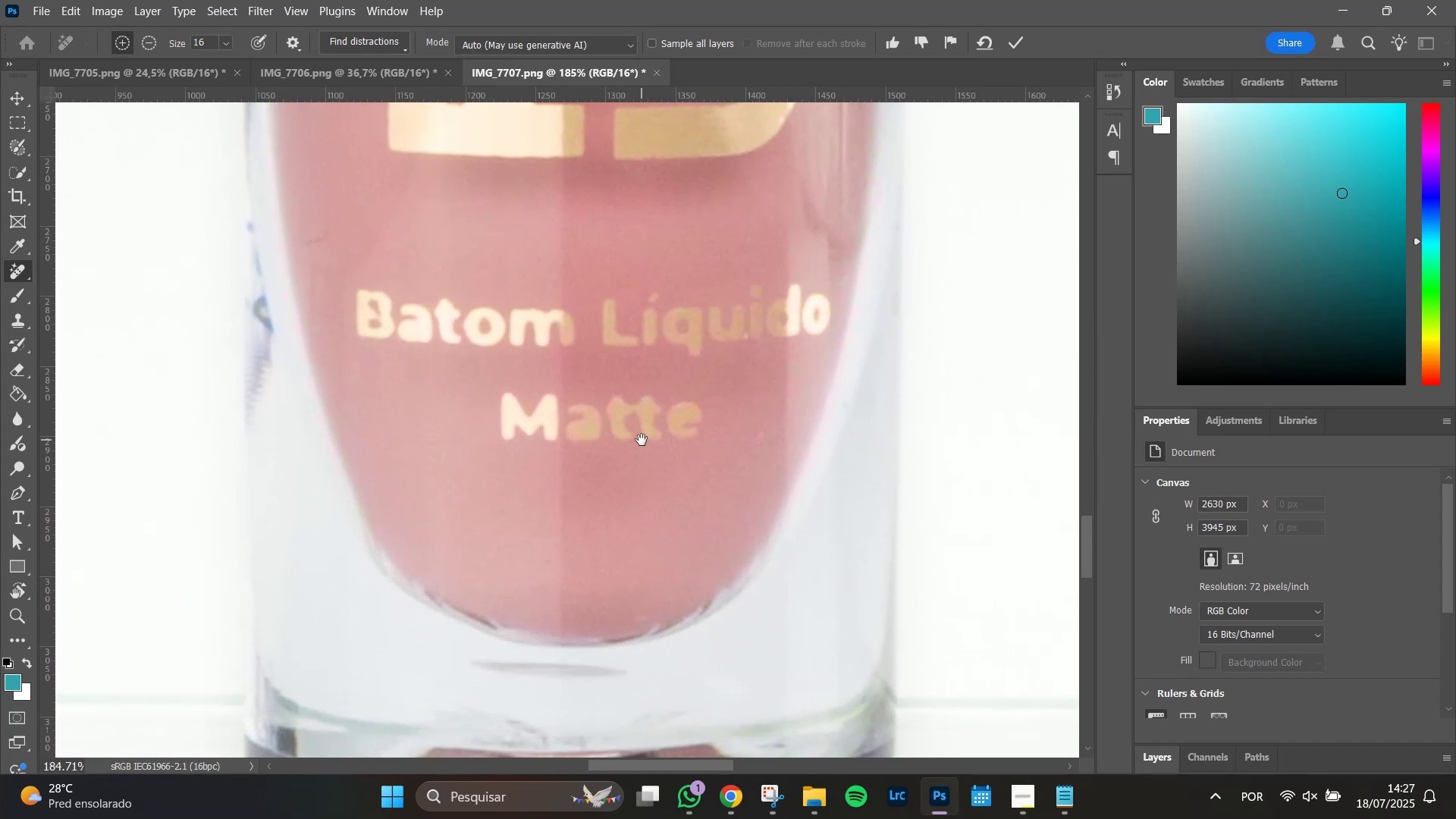 
key(Space)
 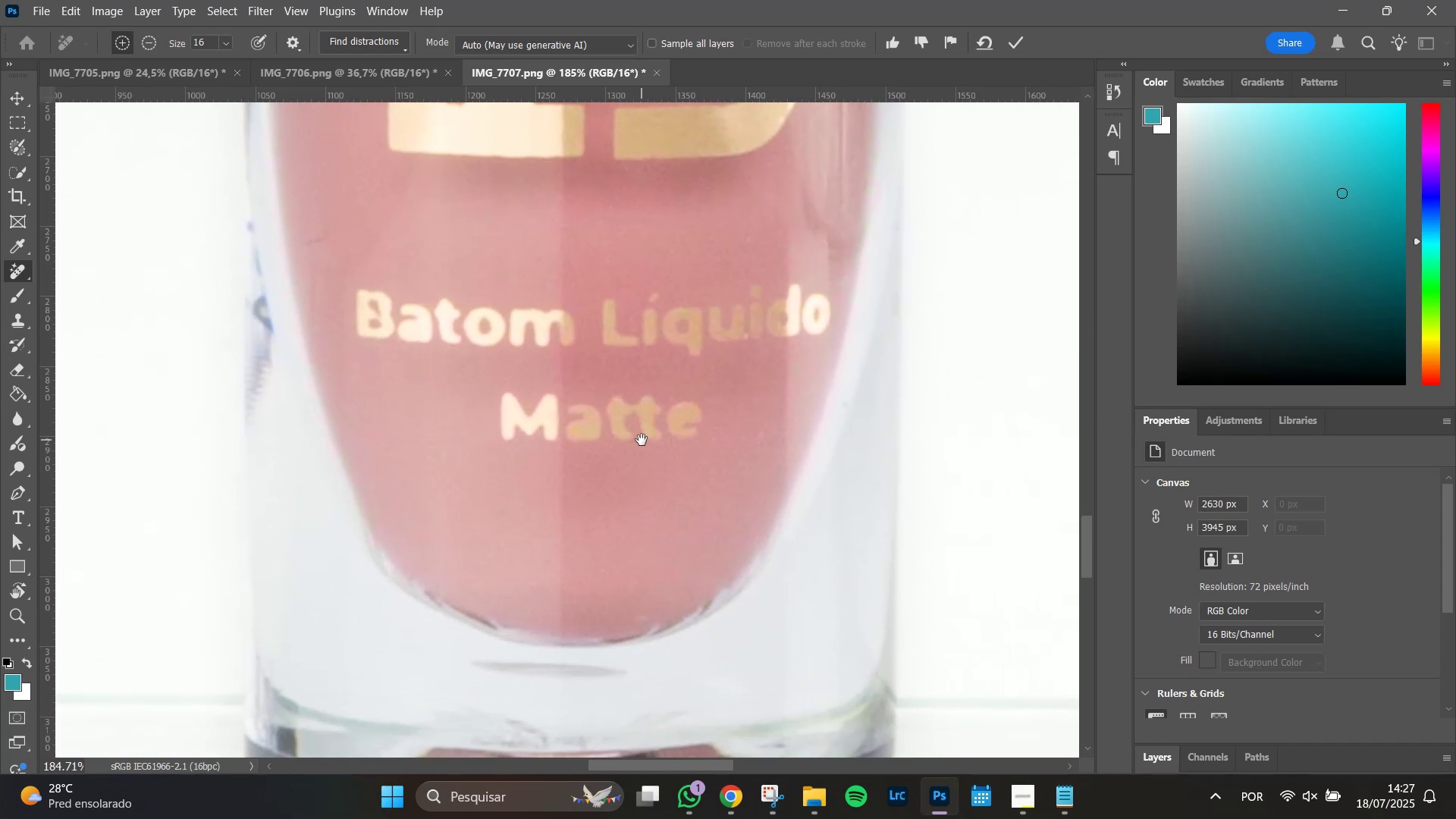 
key(Space)
 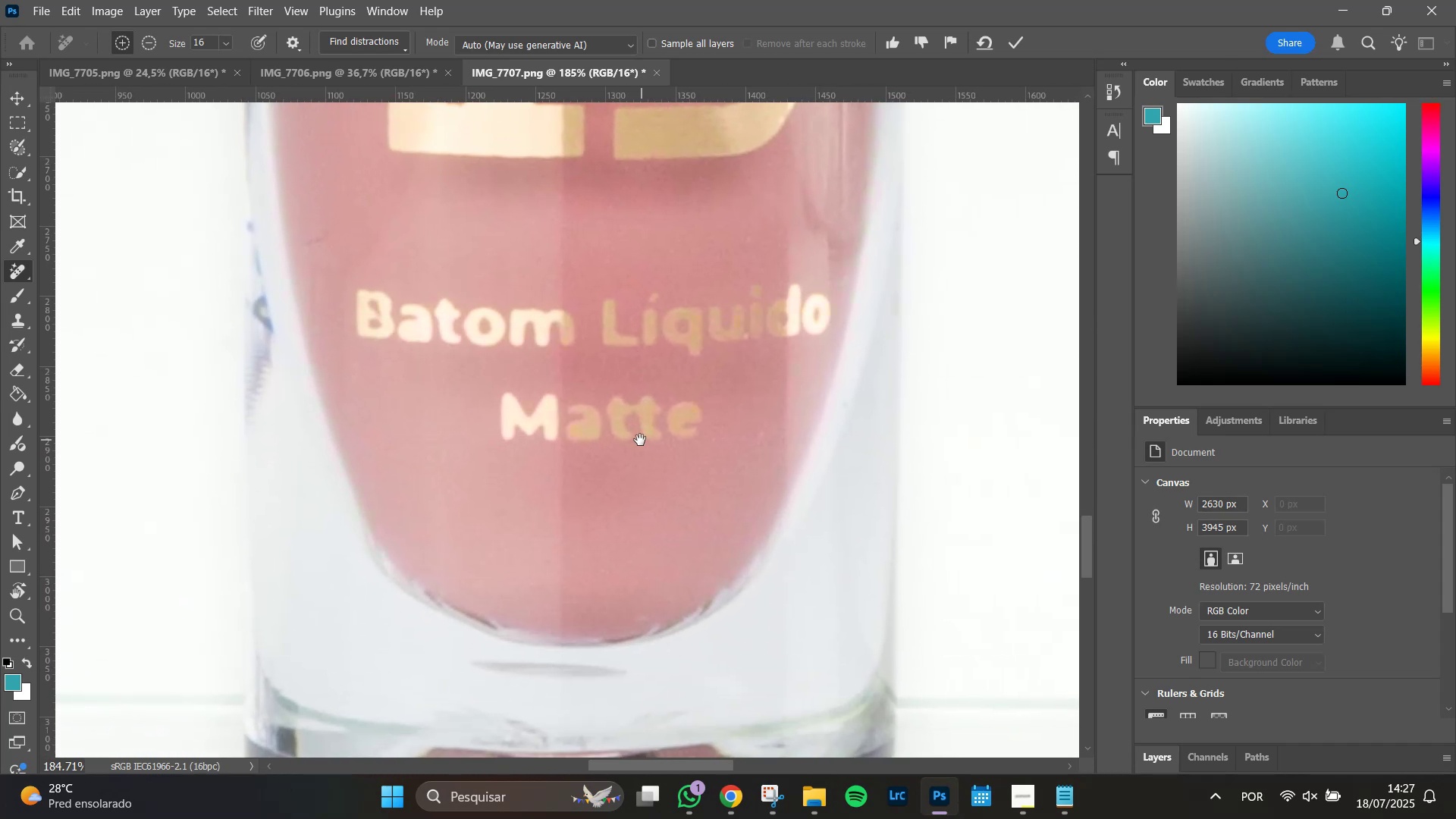 
key(Space)
 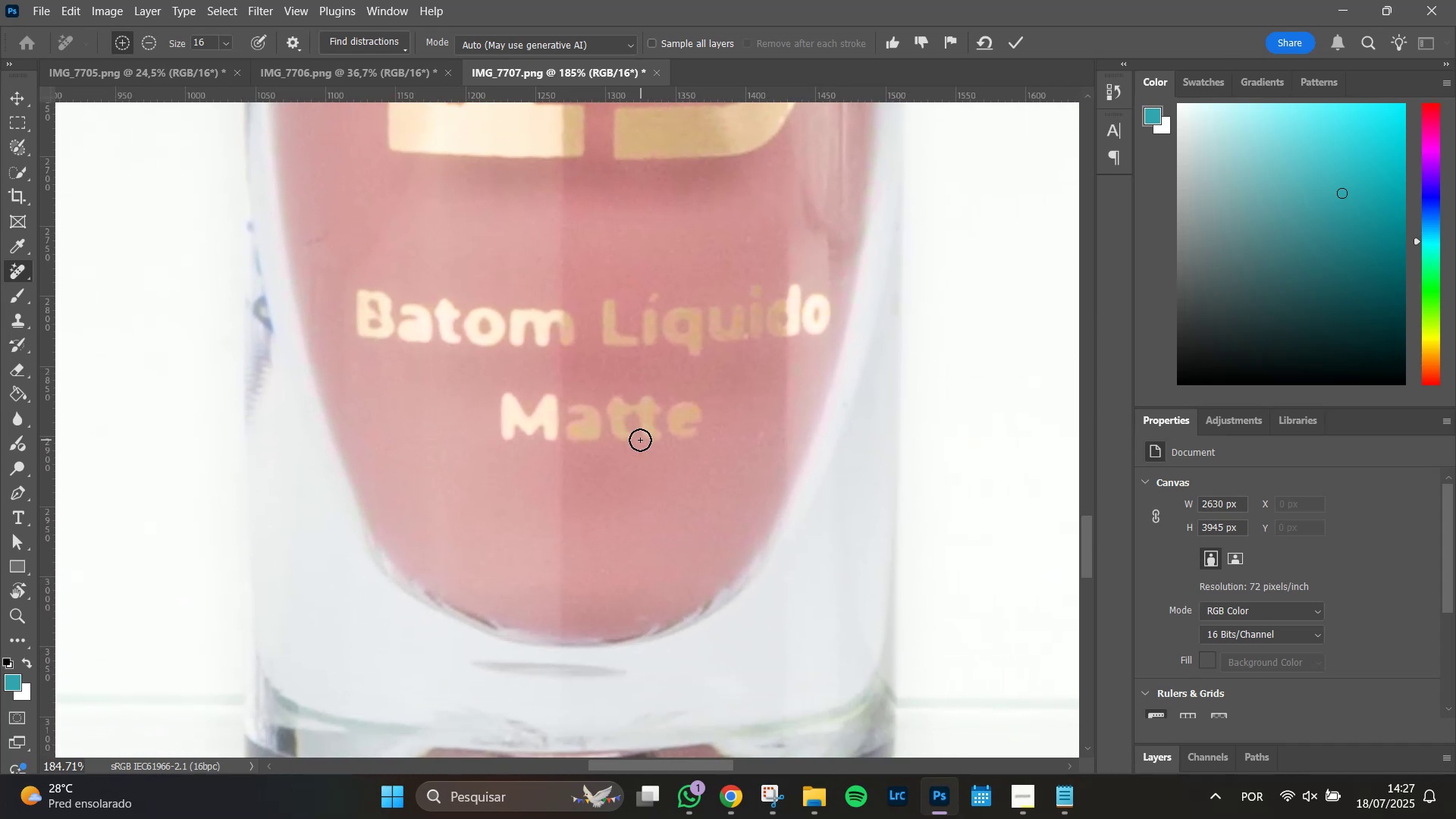 
key(Space)
 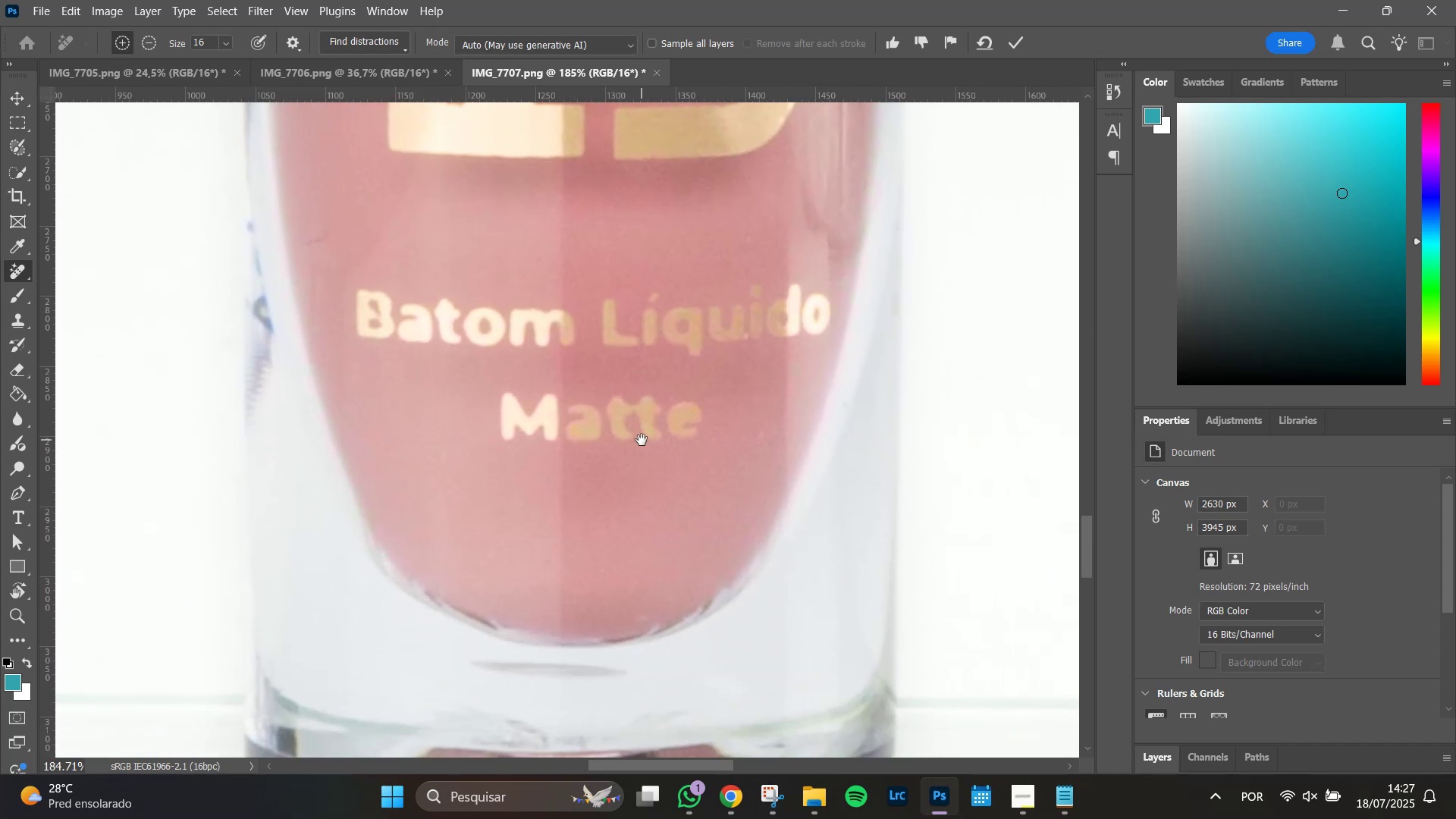 
key(Space)
 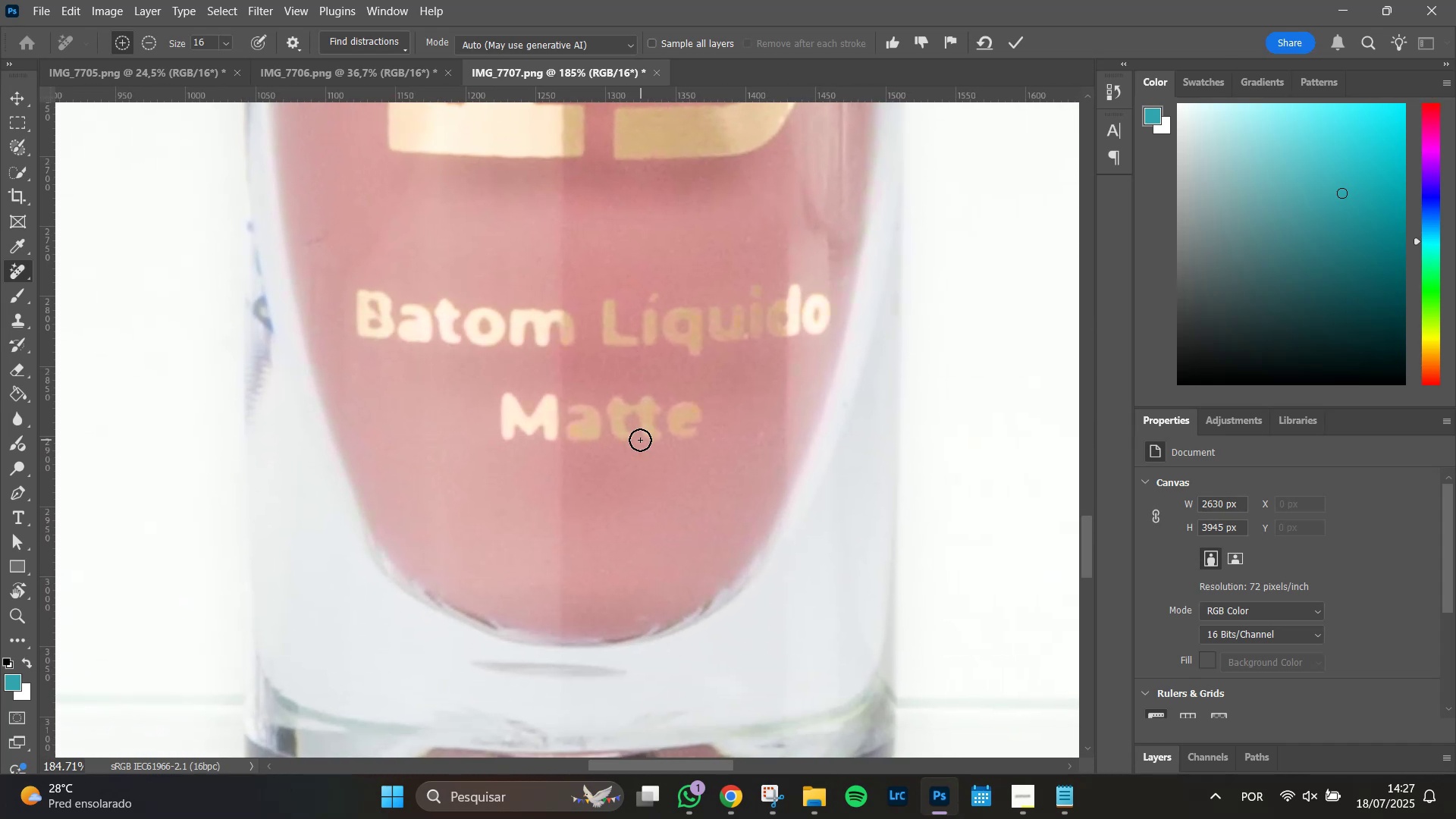 
key(Space)
 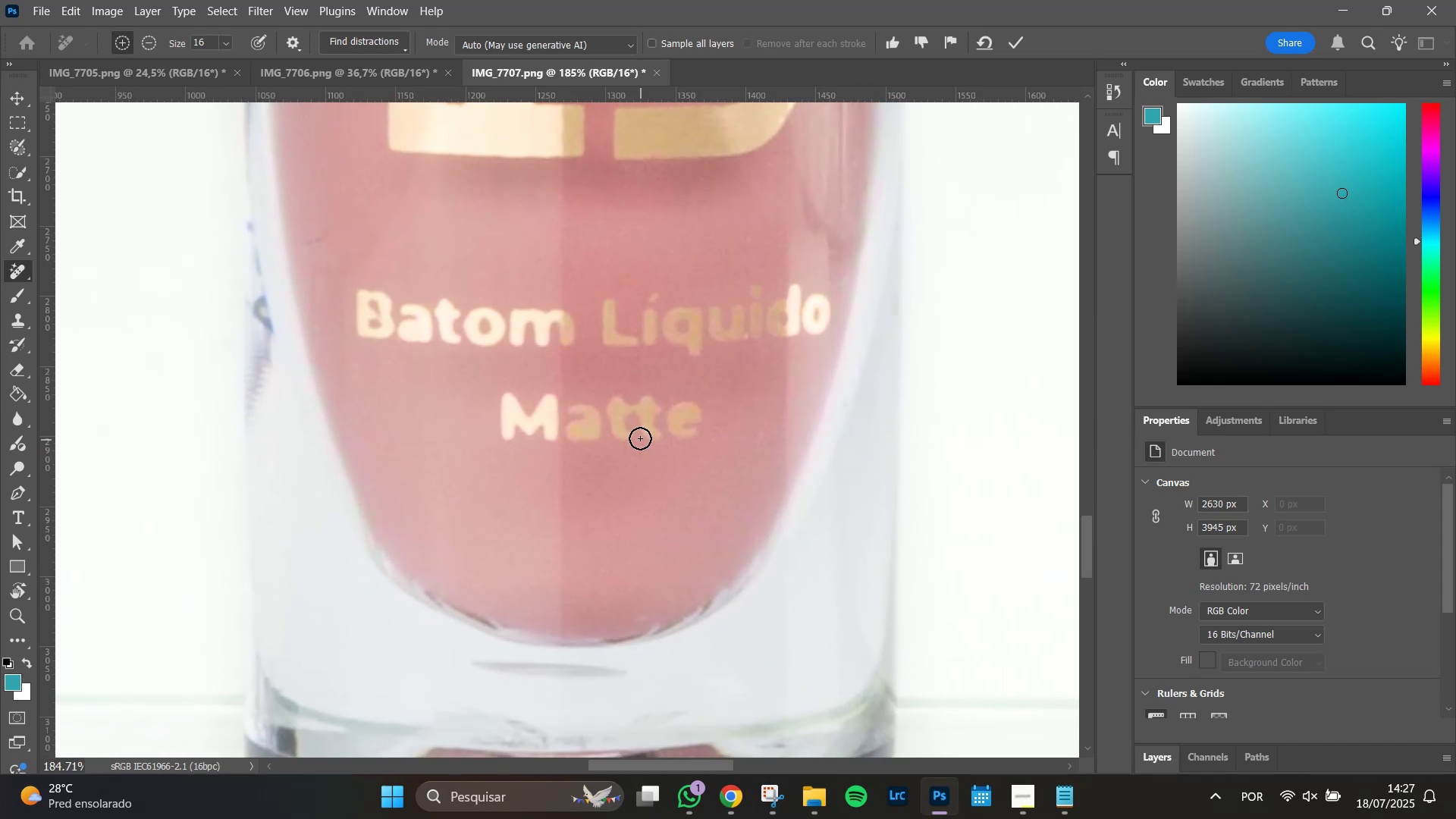 
key(Space)
 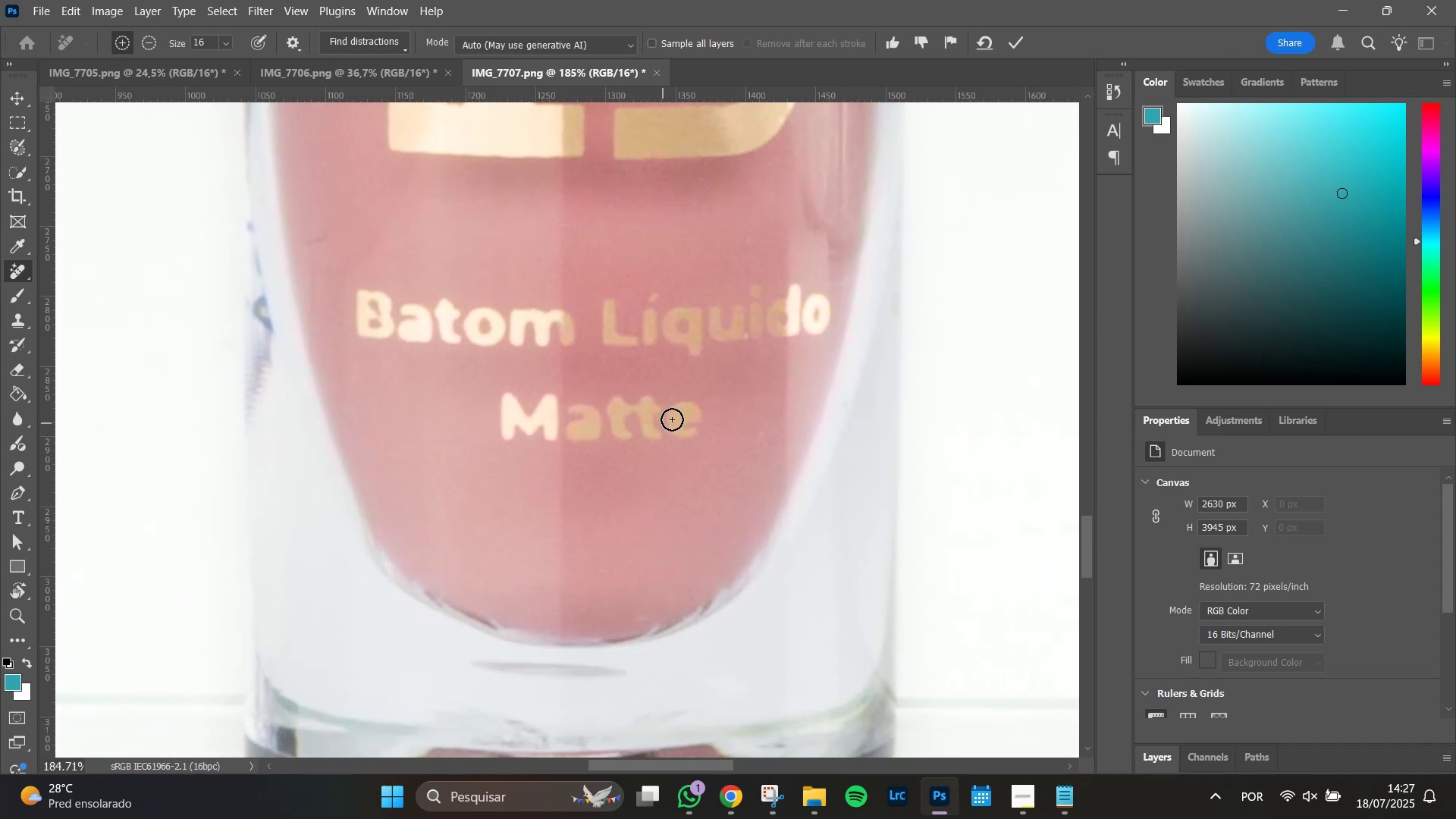 
hold_key(key=AltLeft, duration=1.19)
scroll: coordinate [685, 410], scroll_direction: down, amount: 16.0
 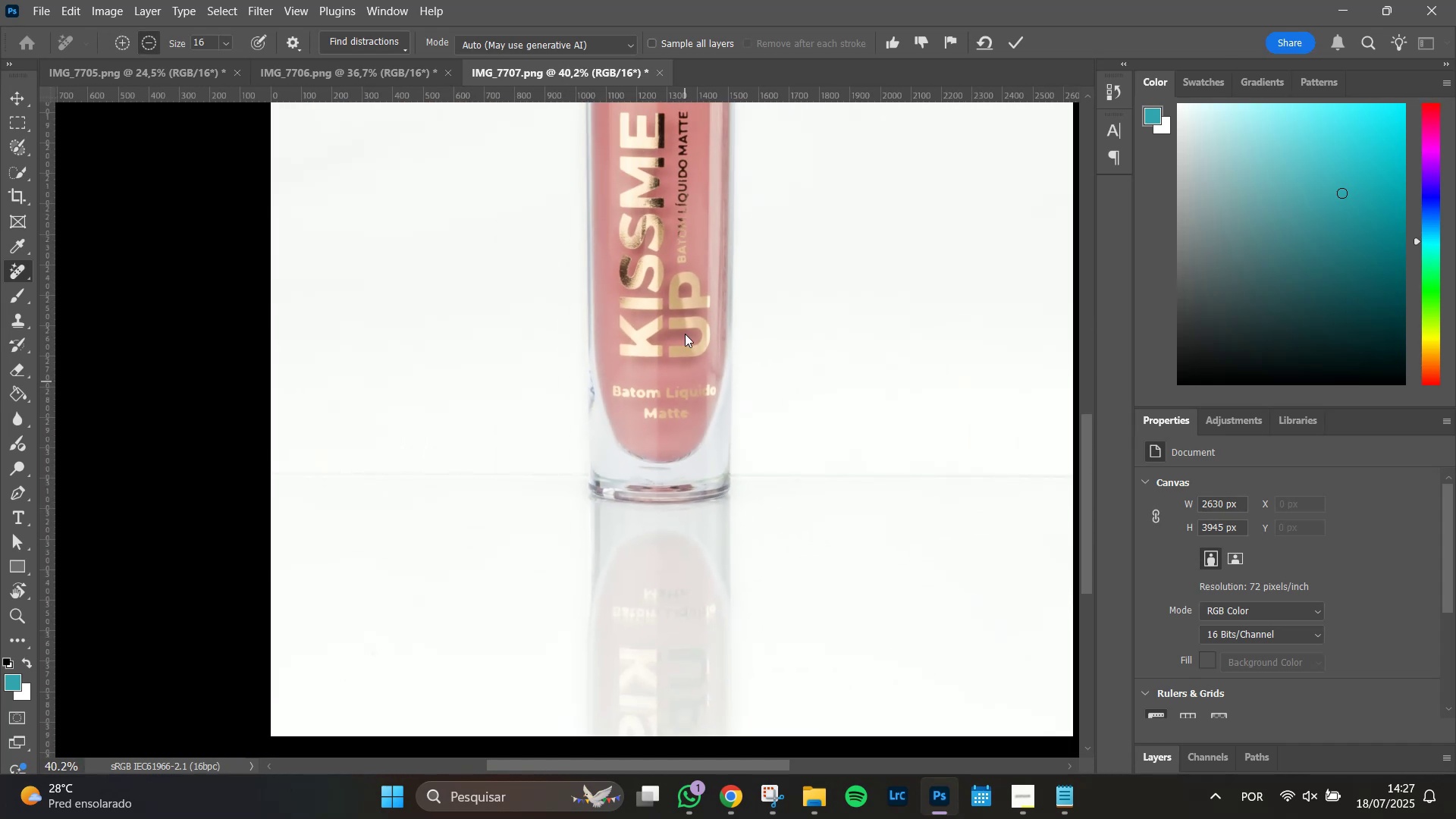 
hold_key(key=Space, duration=1.51)
 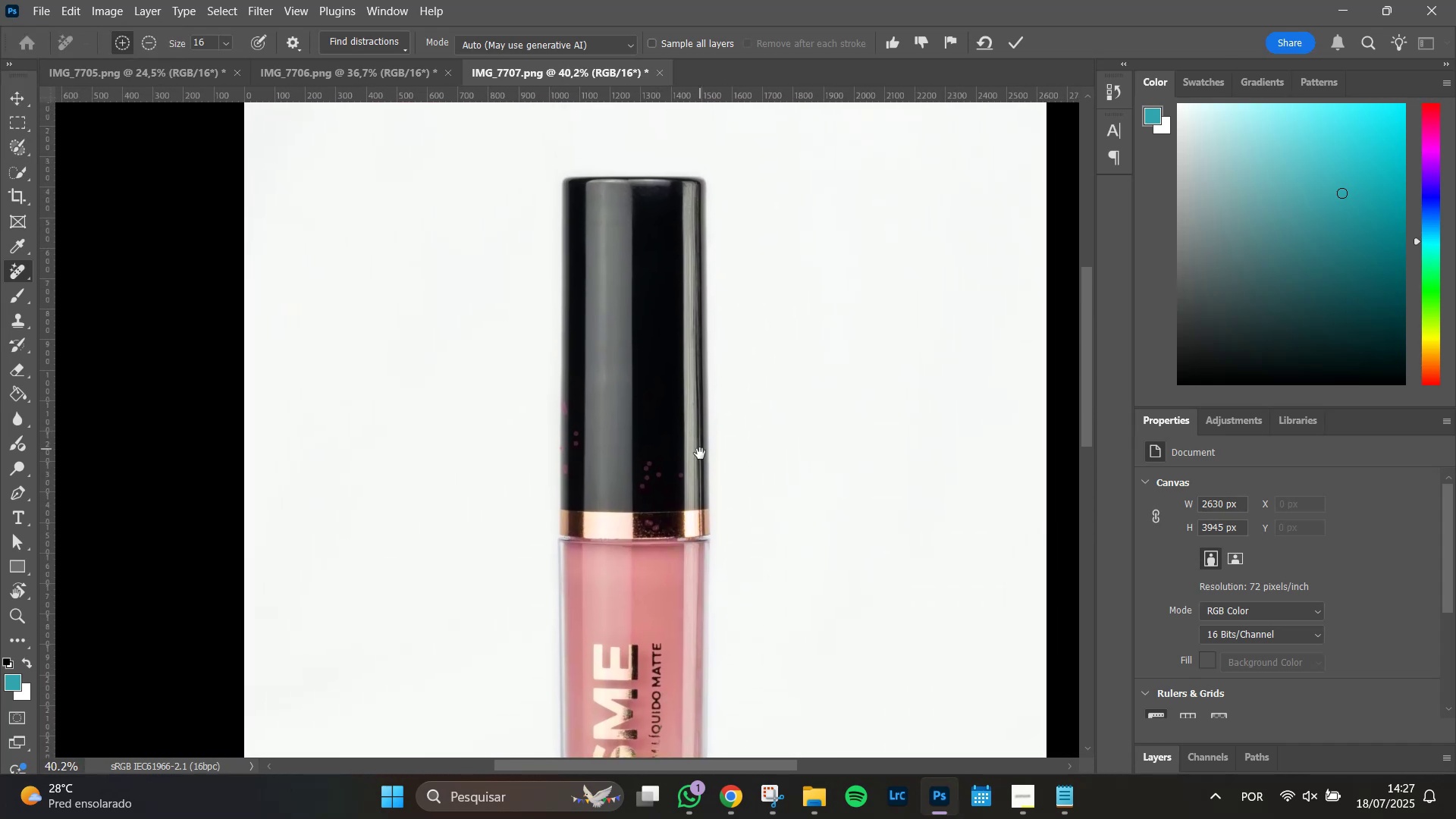 
hold_key(key=Space, duration=0.71)
 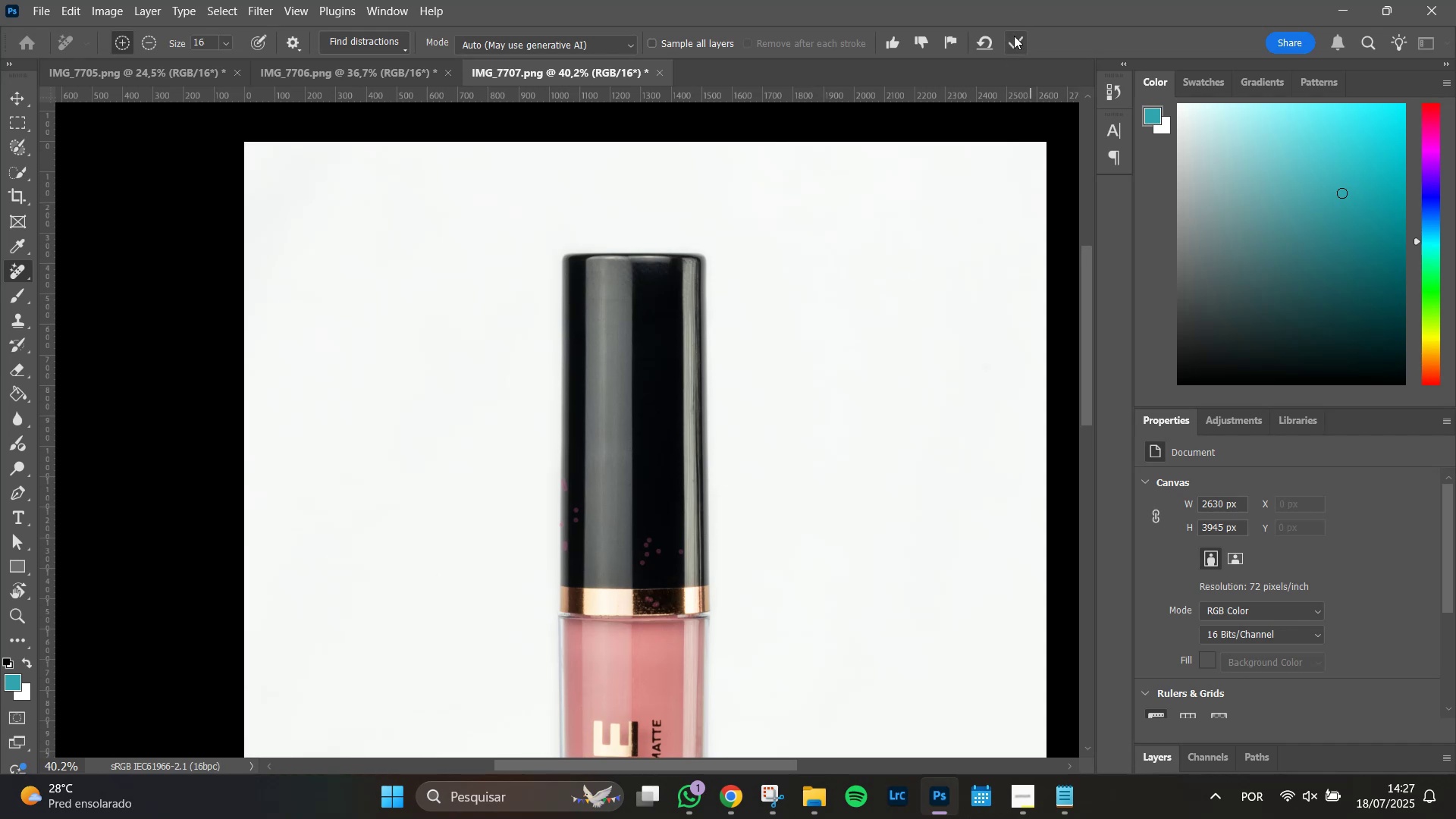 
left_click([1012, 39])
 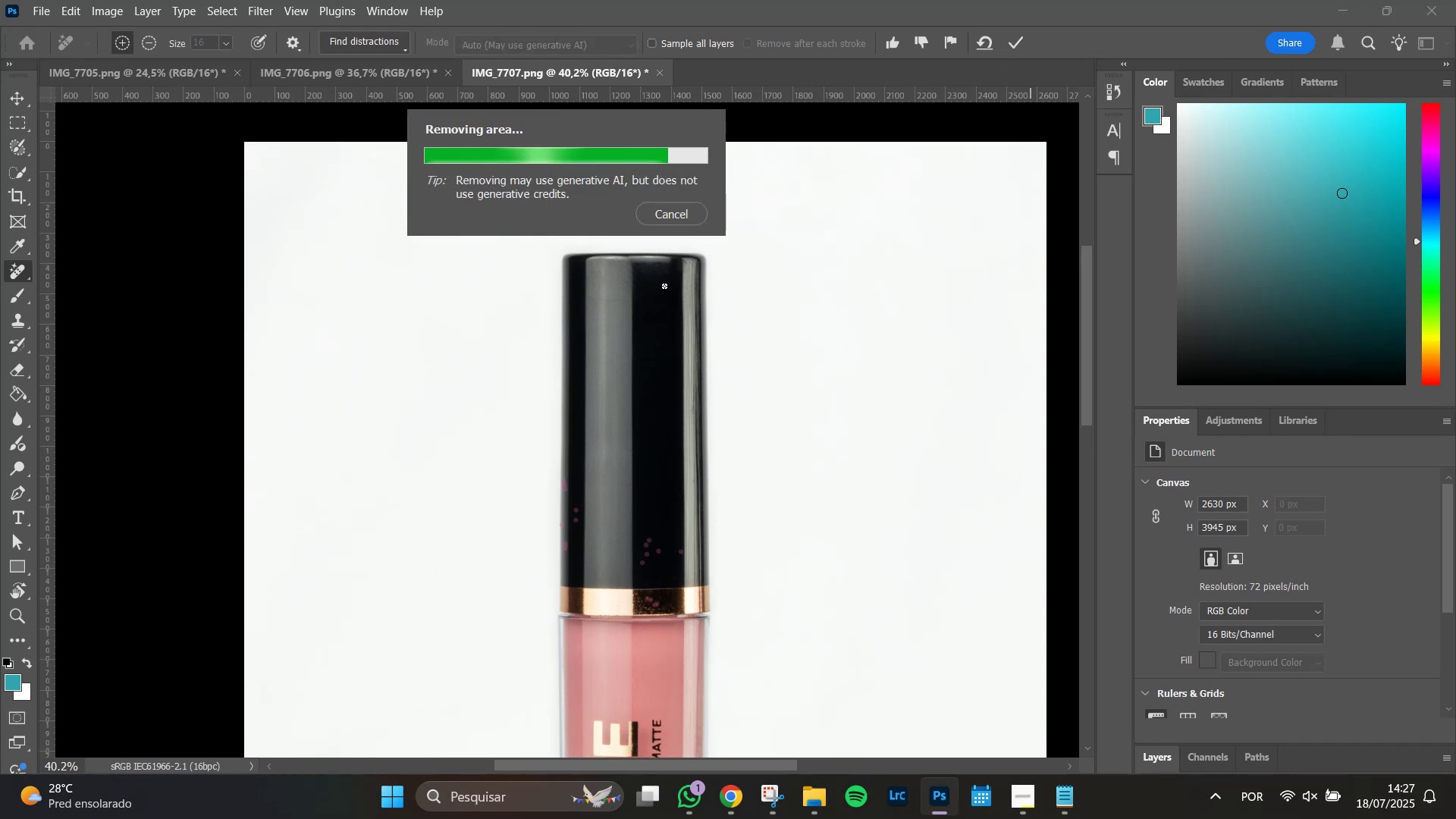 
wait(11.78)
 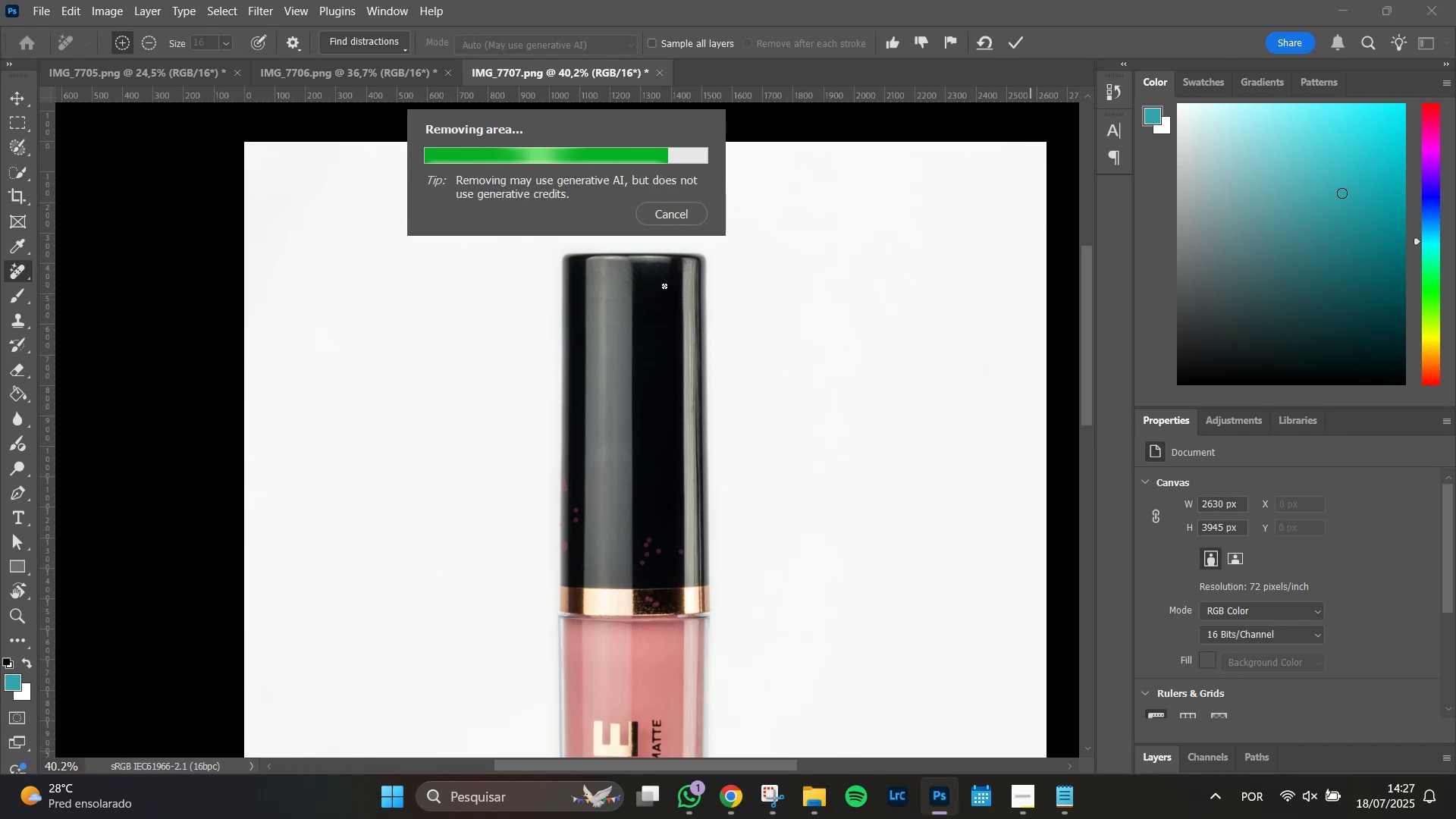 
hold_key(key=AltLeft, duration=1.51)
scroll: coordinate [630, 253], scroll_direction: up, amount: 16.0
 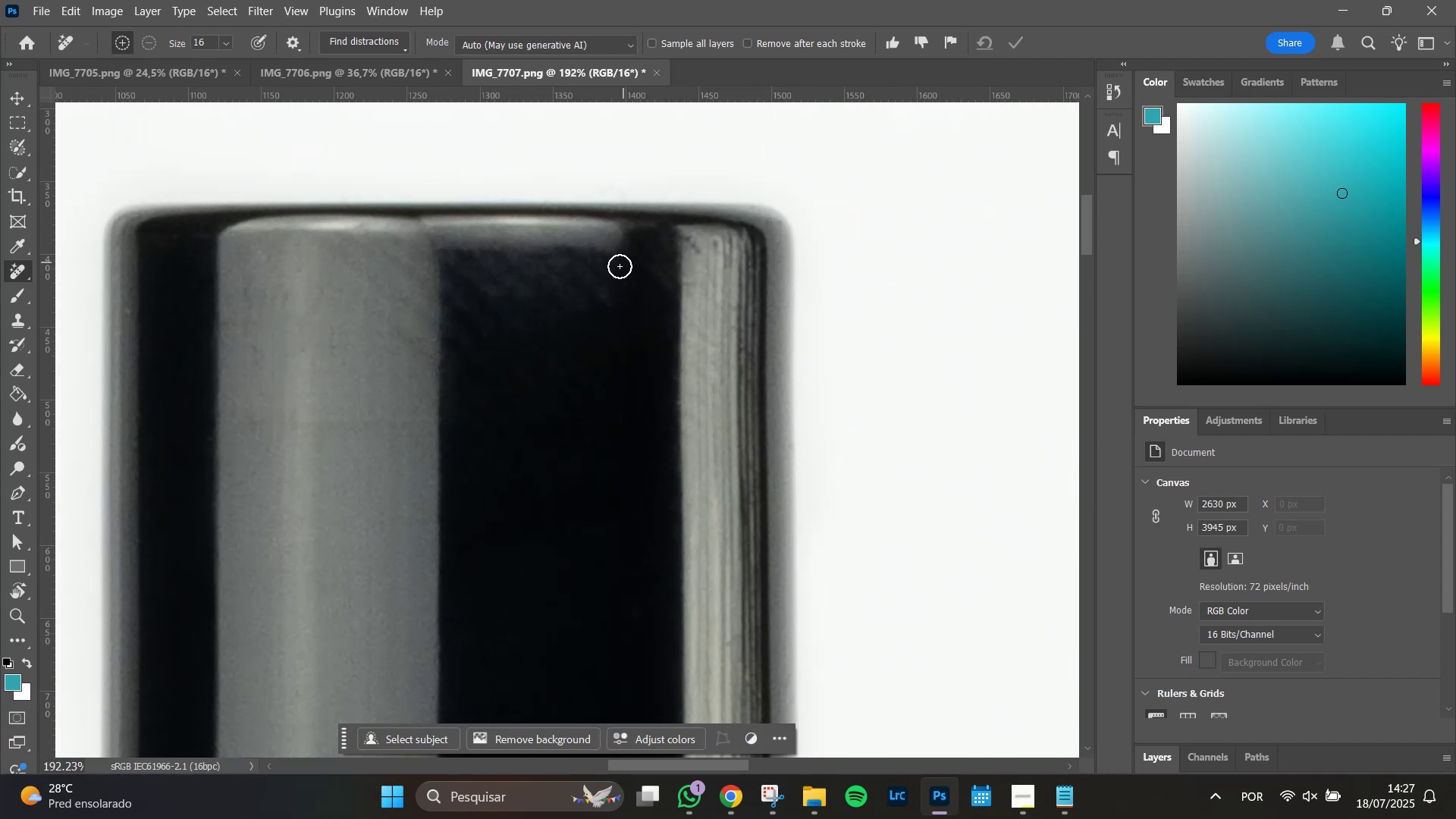 
hold_key(key=AltLeft, duration=1.51)
scroll: coordinate [555, 320], scroll_direction: down, amount: 3.0
 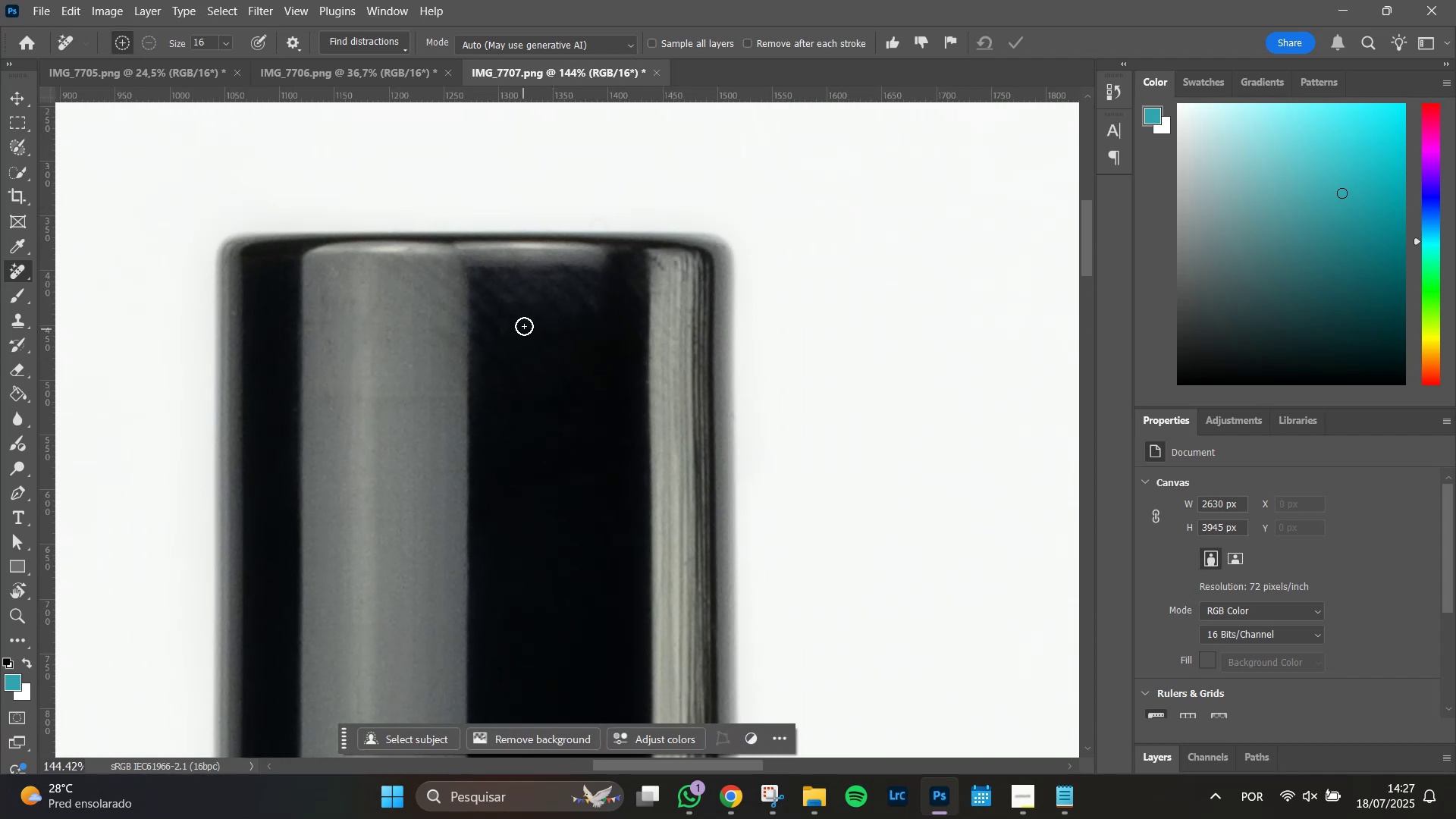 
hold_key(key=AltLeft, duration=1.16)
scroll: coordinate [526, 330], scroll_direction: down, amount: 23.0
 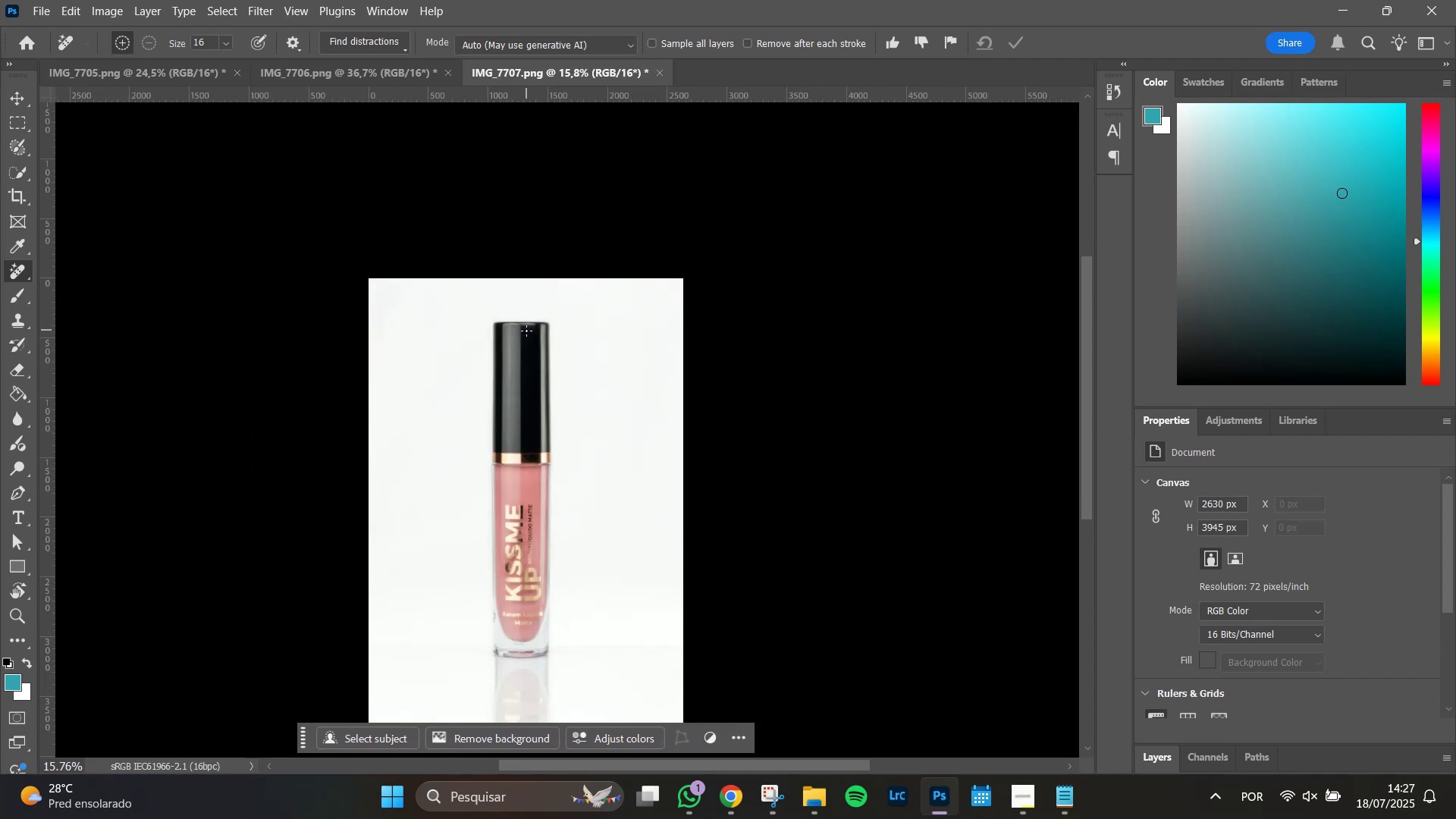 
hold_key(key=Space, duration=1.01)
 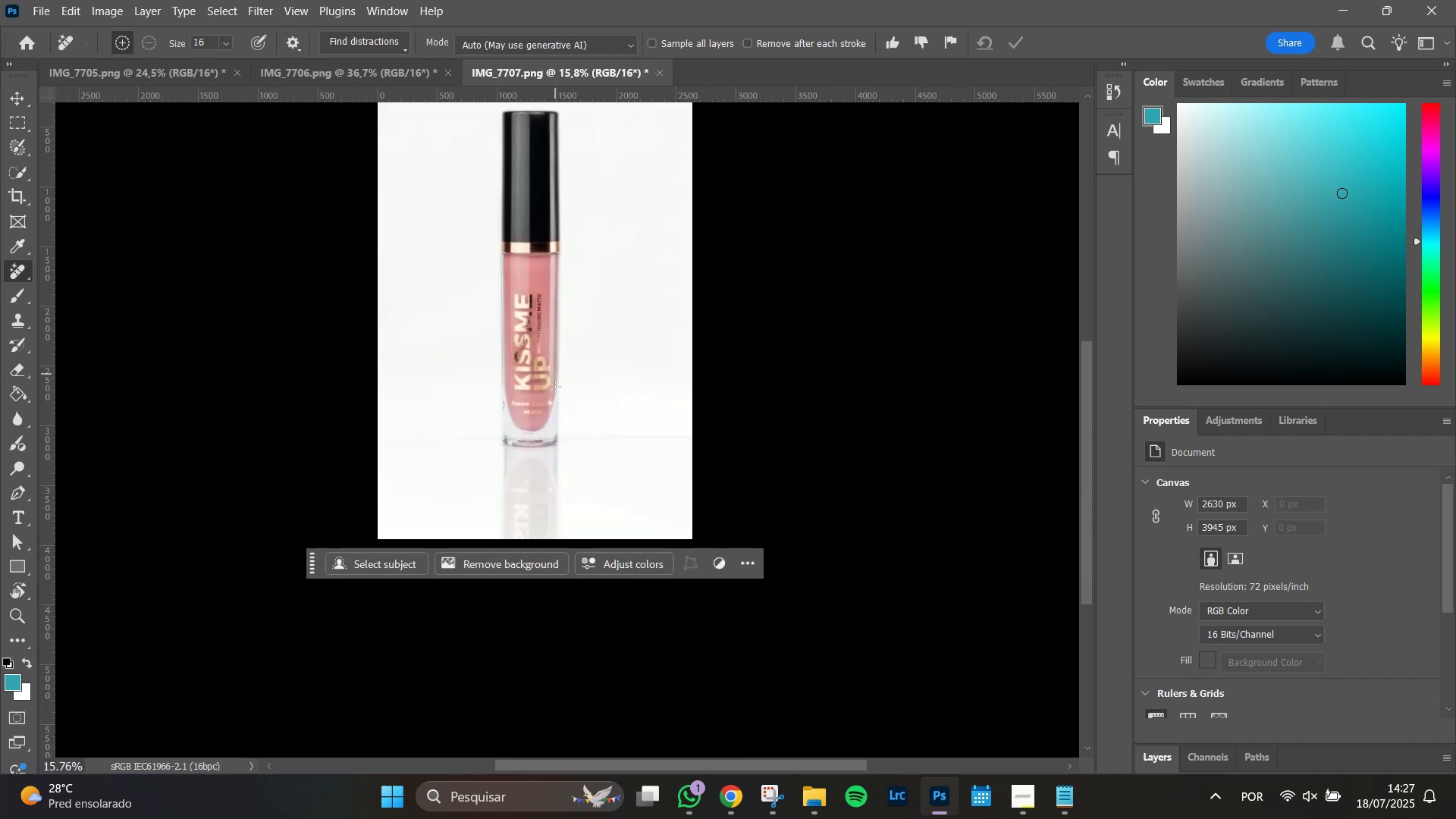 
hold_key(key=AltLeft, duration=1.51)
scroll: coordinate [512, 388], scroll_direction: up, amount: 25.0
 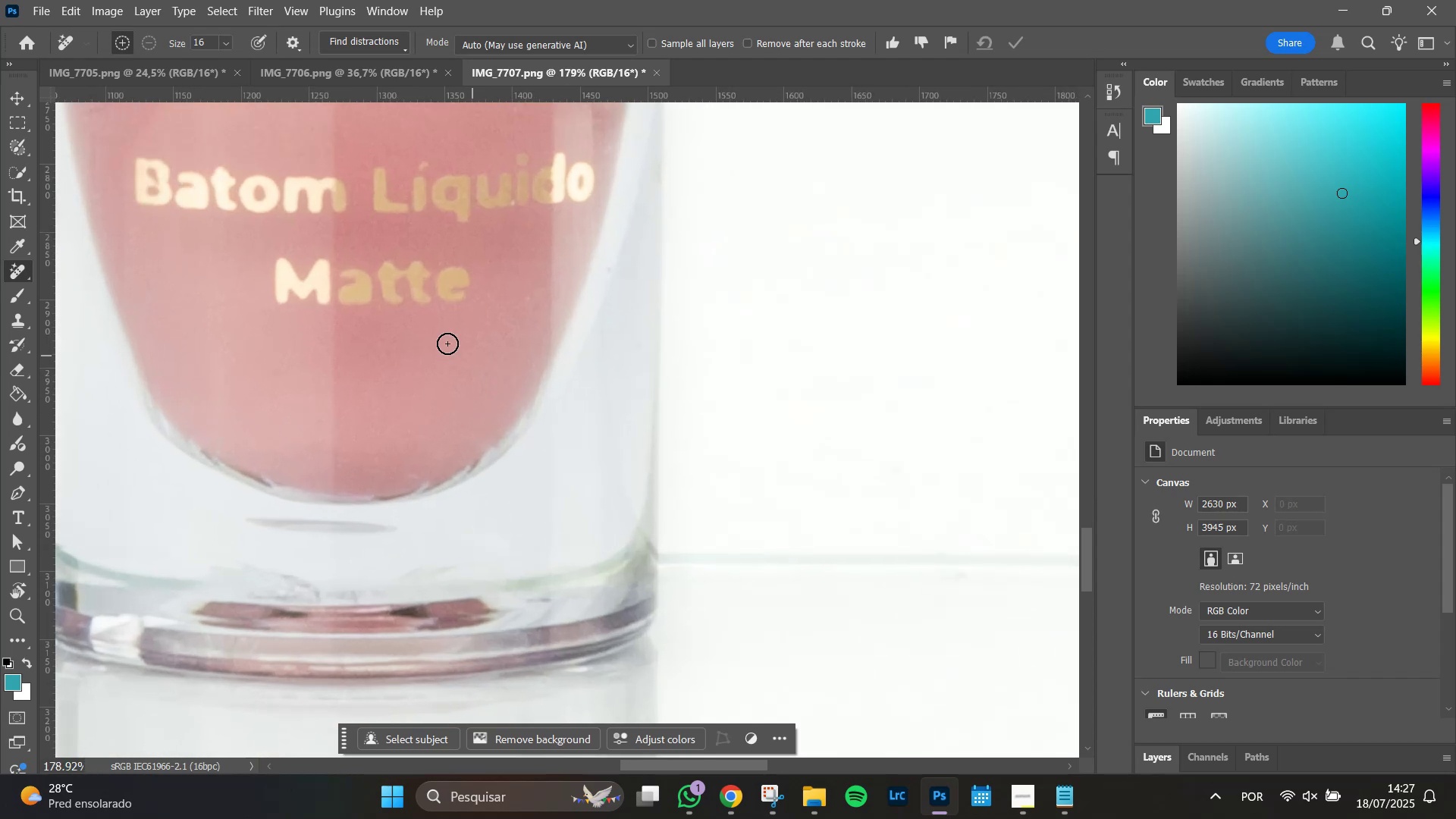 
hold_key(key=AltLeft, duration=0.56)
 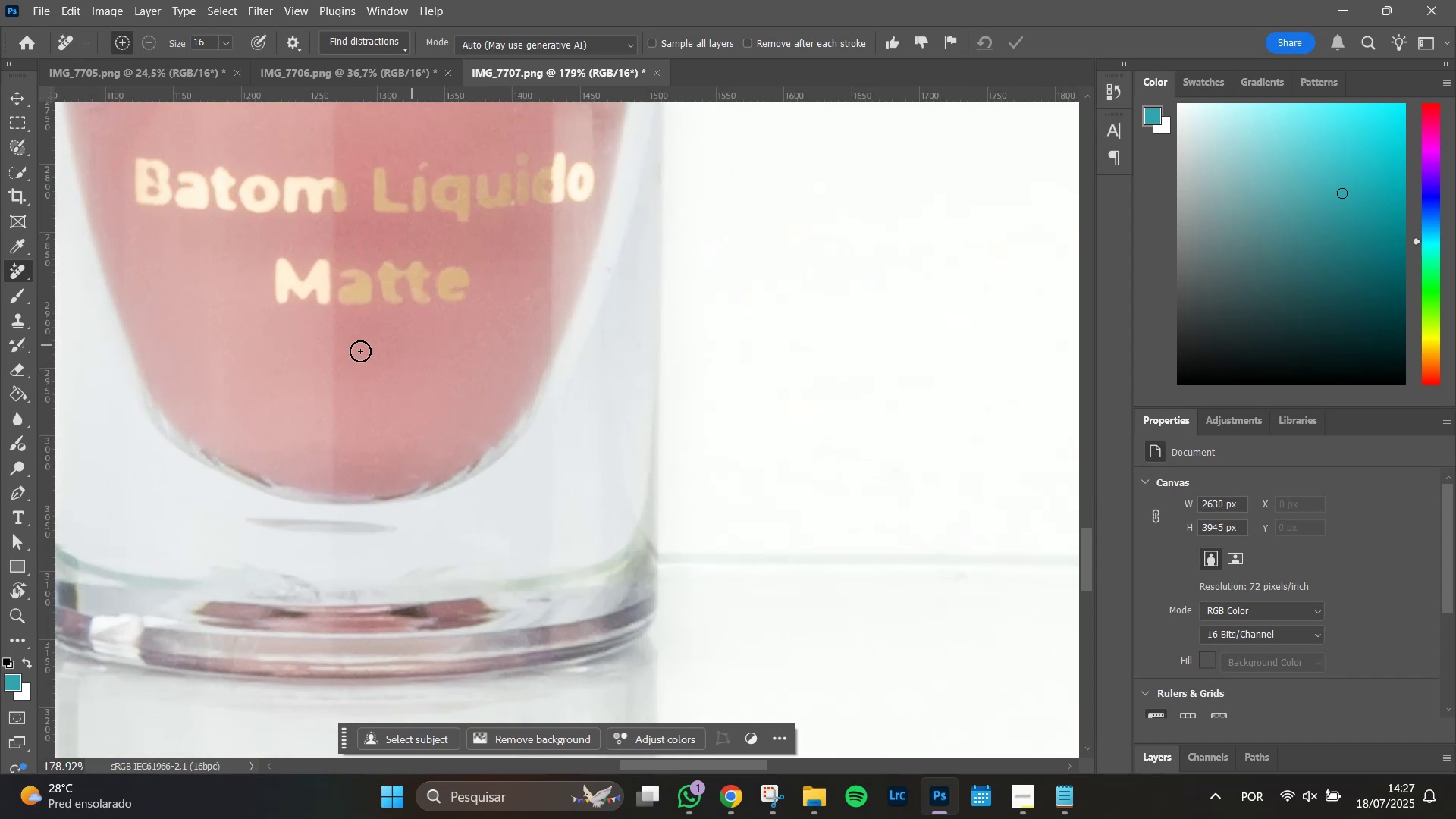 
hold_key(key=Space, duration=1.51)
 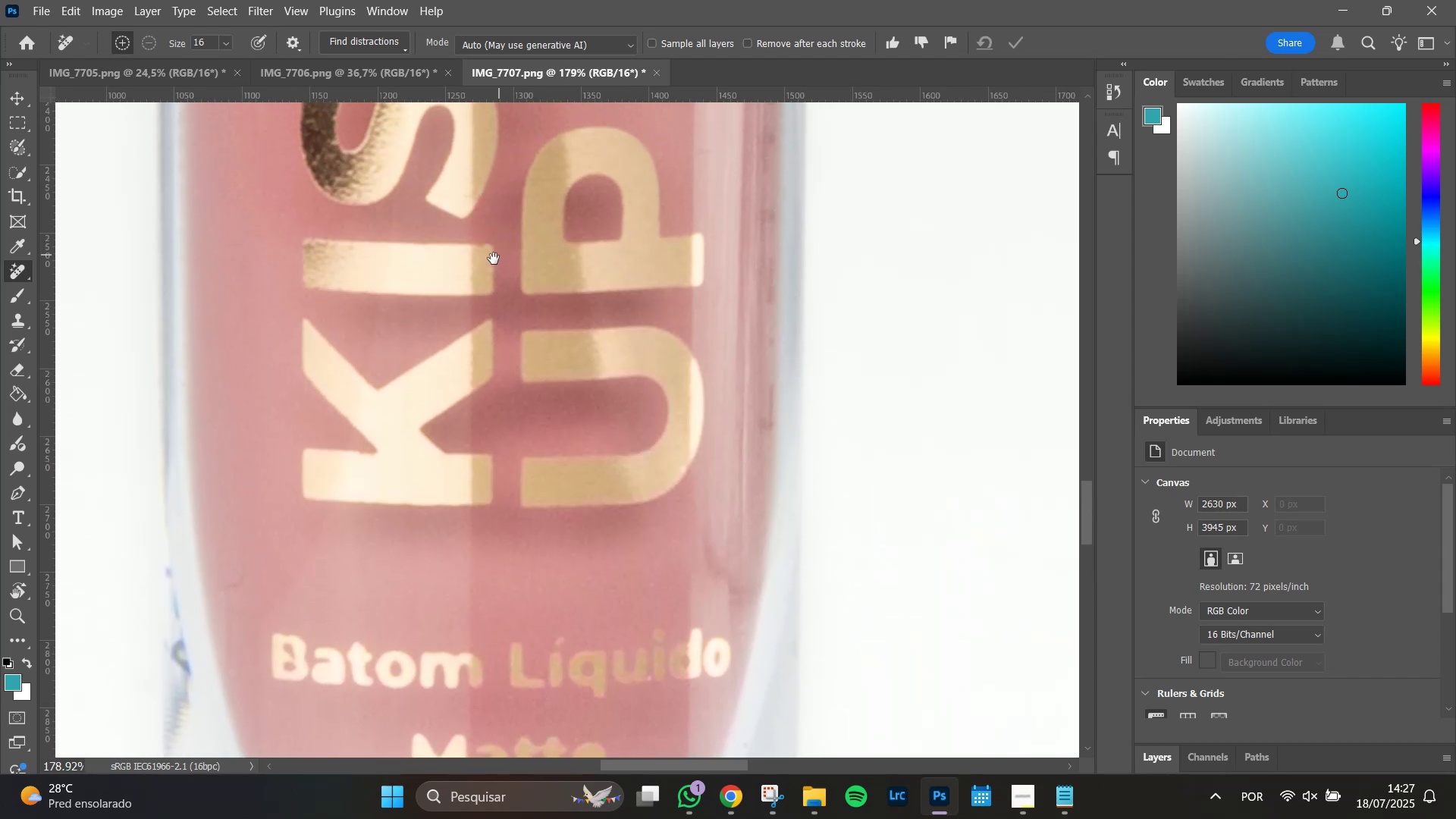 
hold_key(key=Space, duration=1.51)
 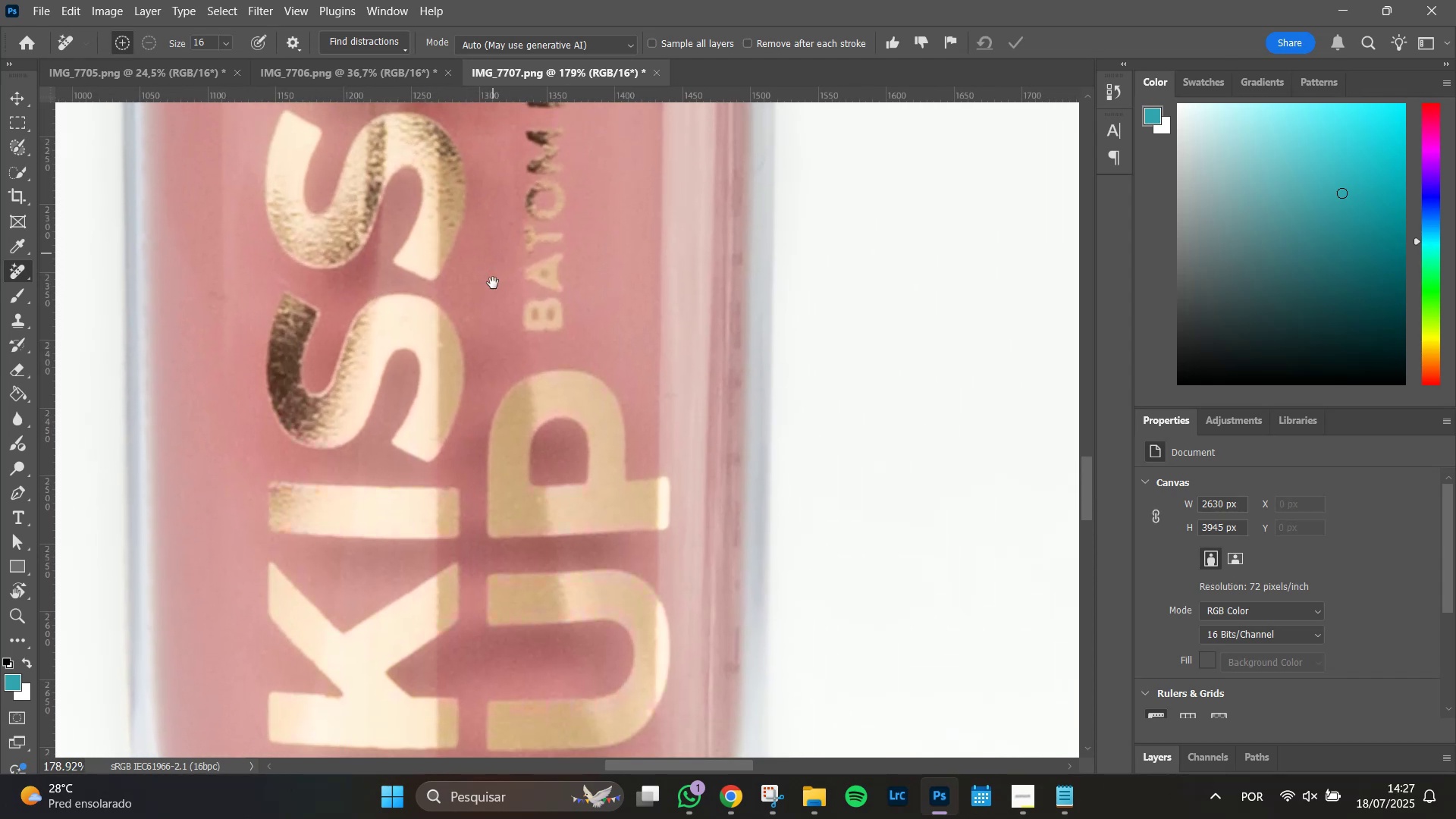 
hold_key(key=Space, duration=1.51)
 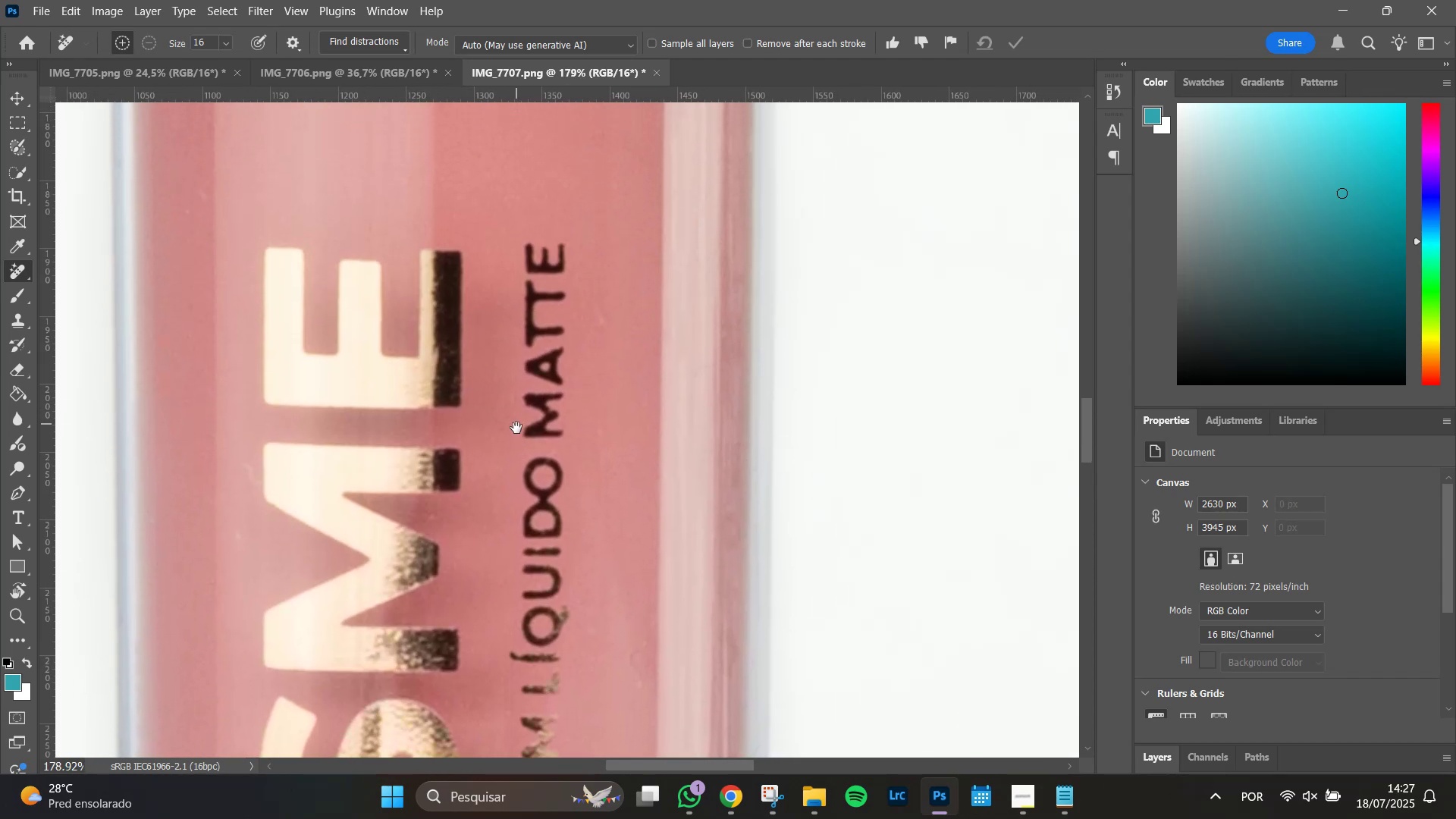 
hold_key(key=Space, duration=1.51)
 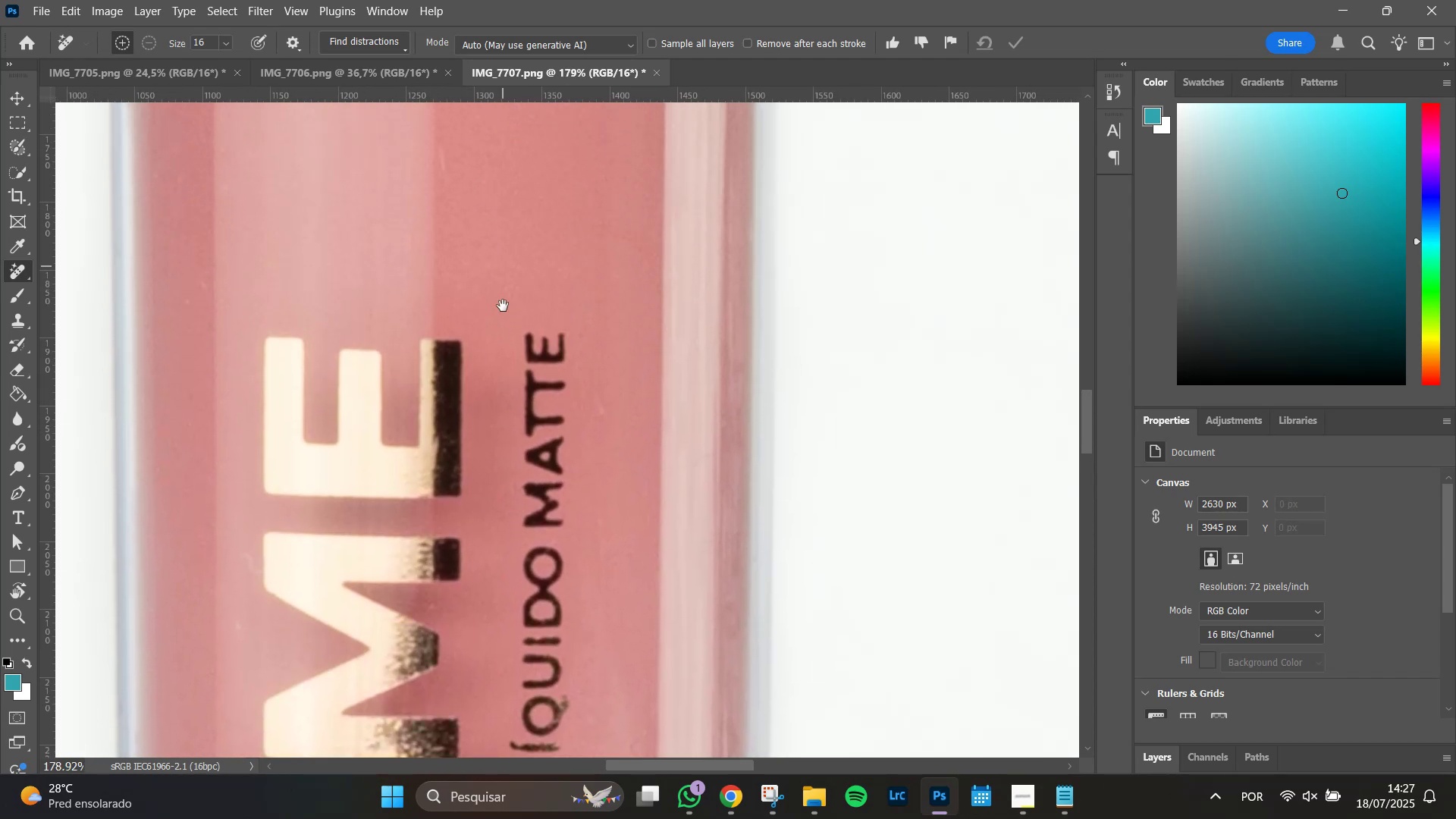 
hold_key(key=Space, duration=1.51)
 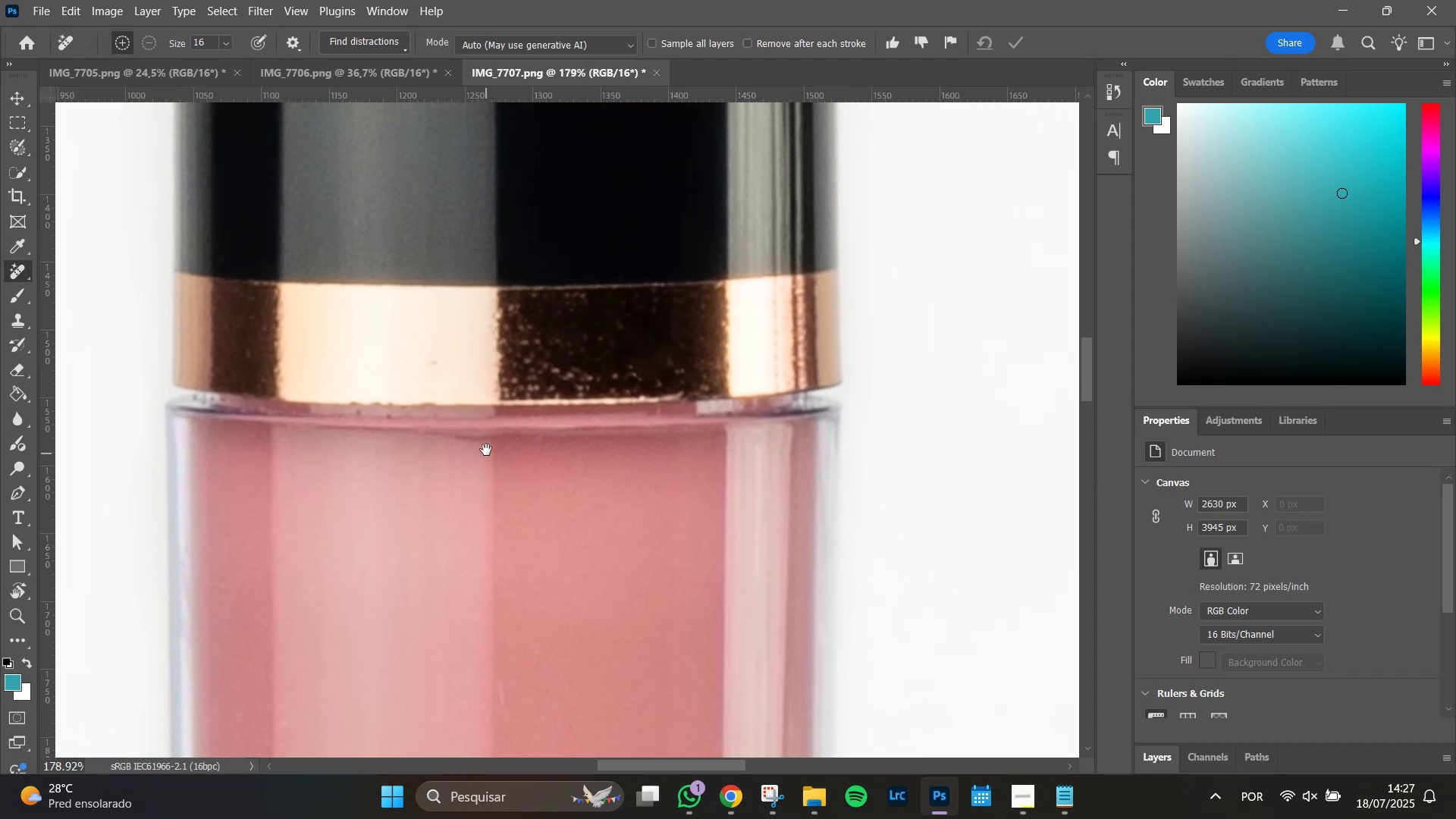 
hold_key(key=Space, duration=1.51)
 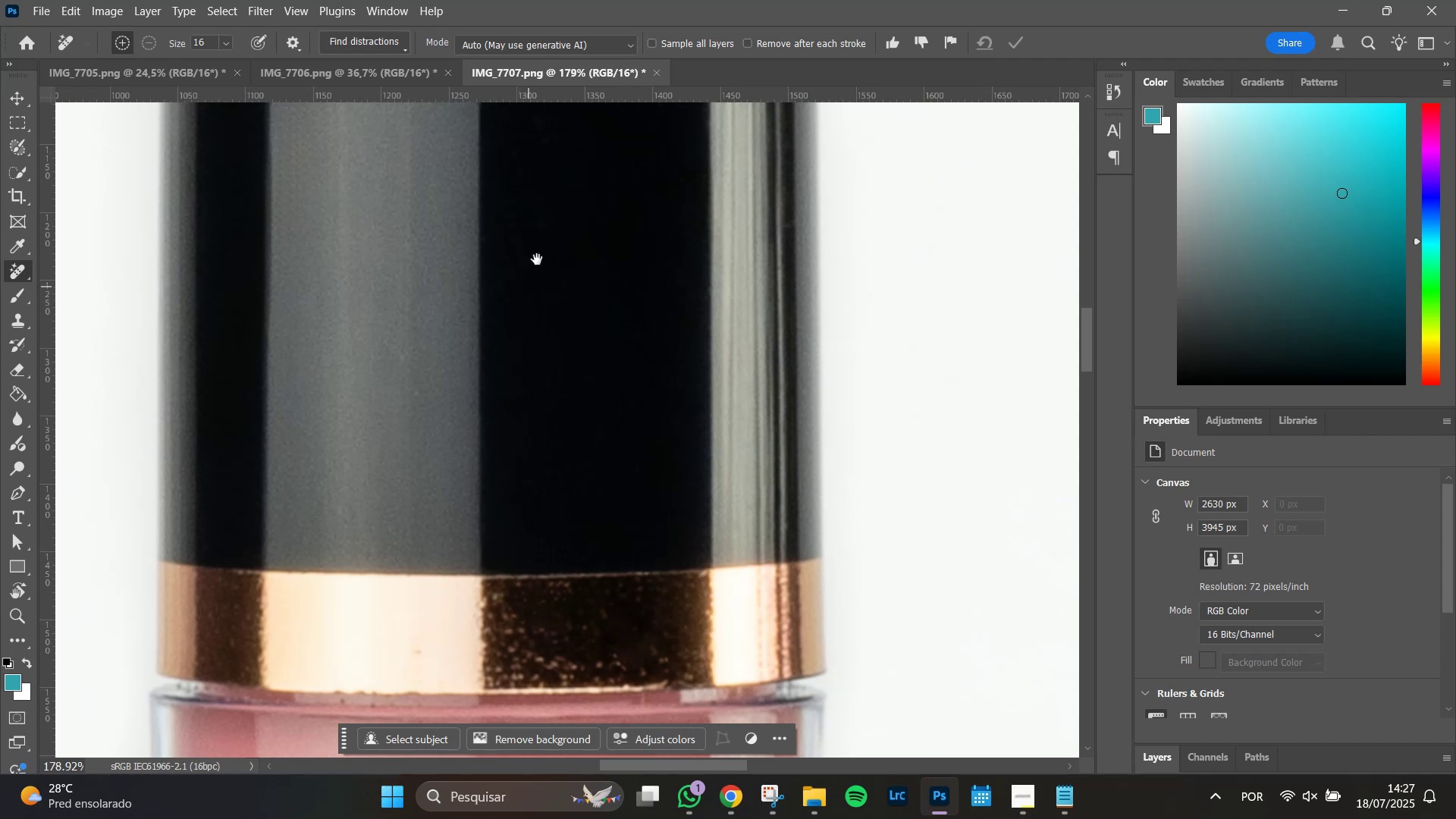 
hold_key(key=Space, duration=1.51)
 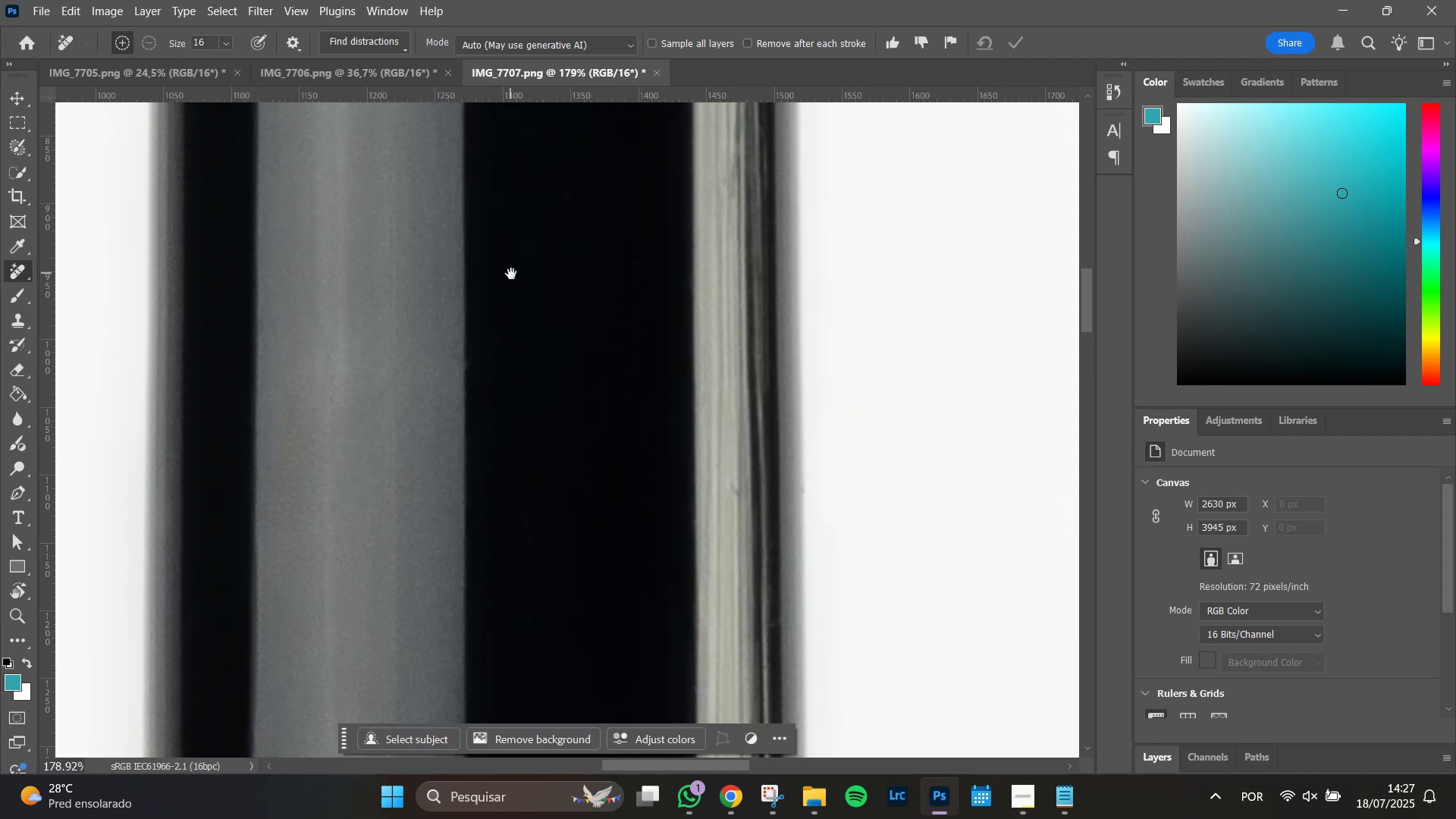 
hold_key(key=Space, duration=0.52)
 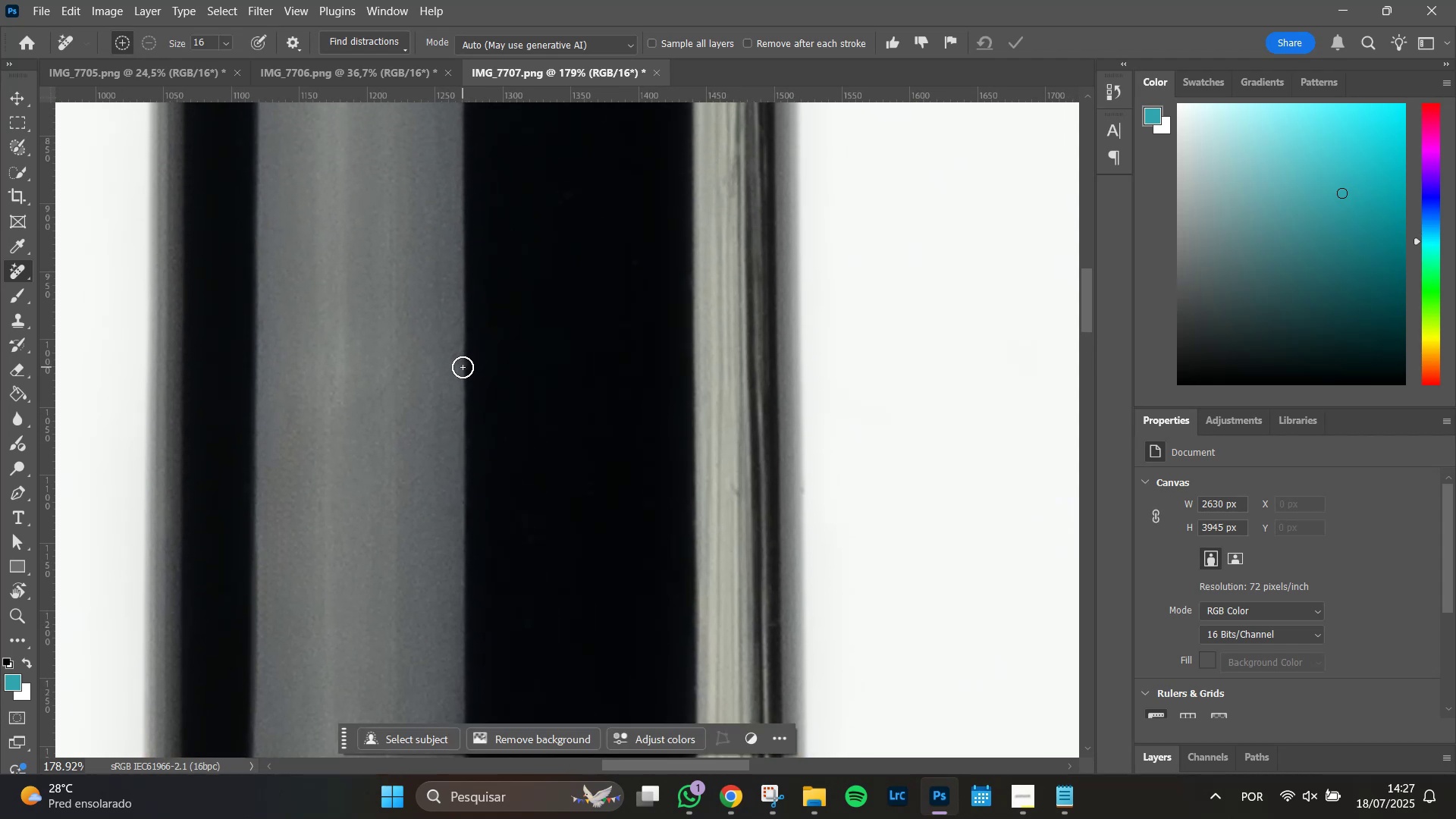 
left_click([463, 367])
 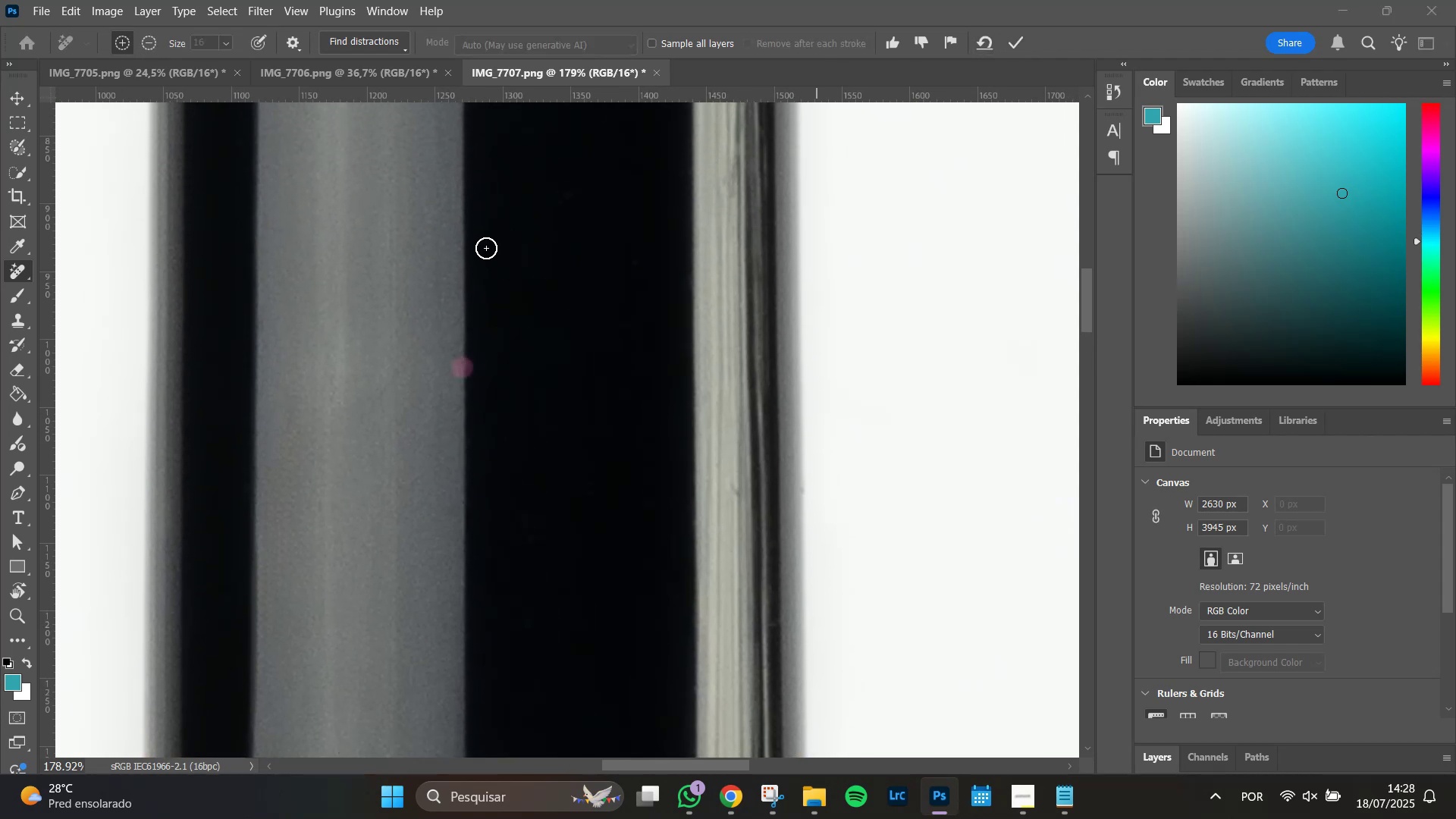 
hold_key(key=Space, duration=1.51)
 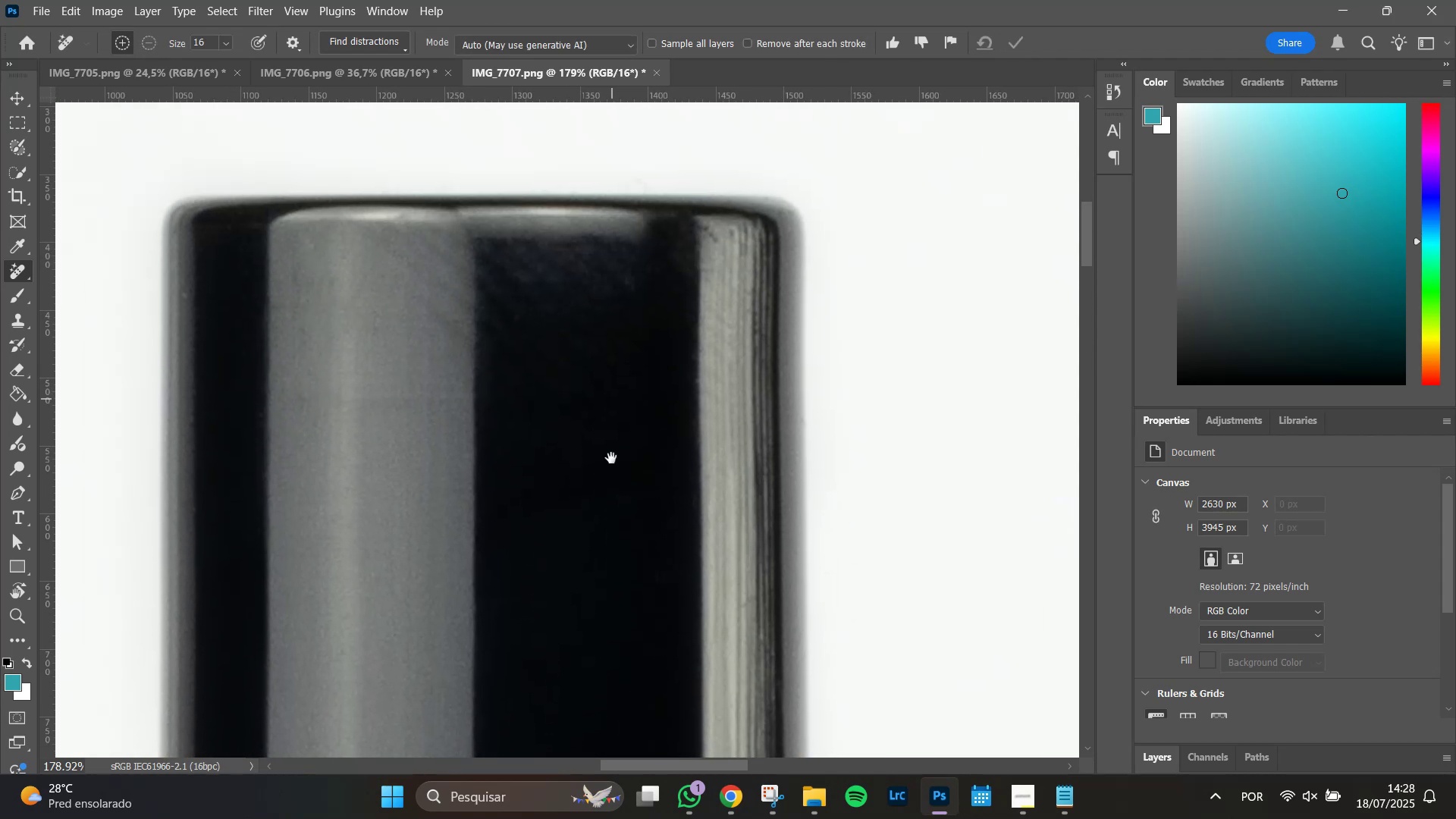 
hold_key(key=Space, duration=1.51)
 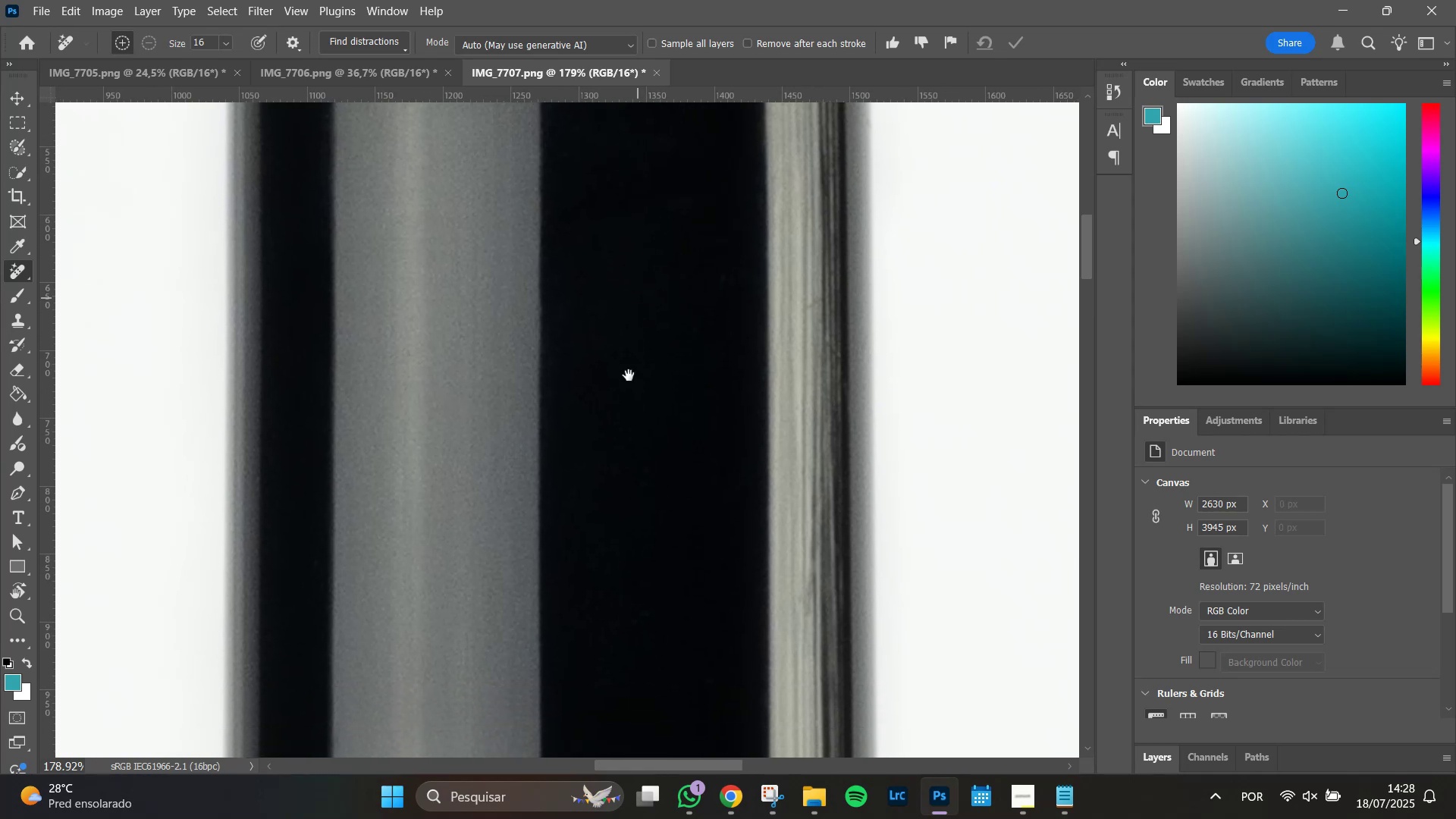 
hold_key(key=Space, duration=0.55)
 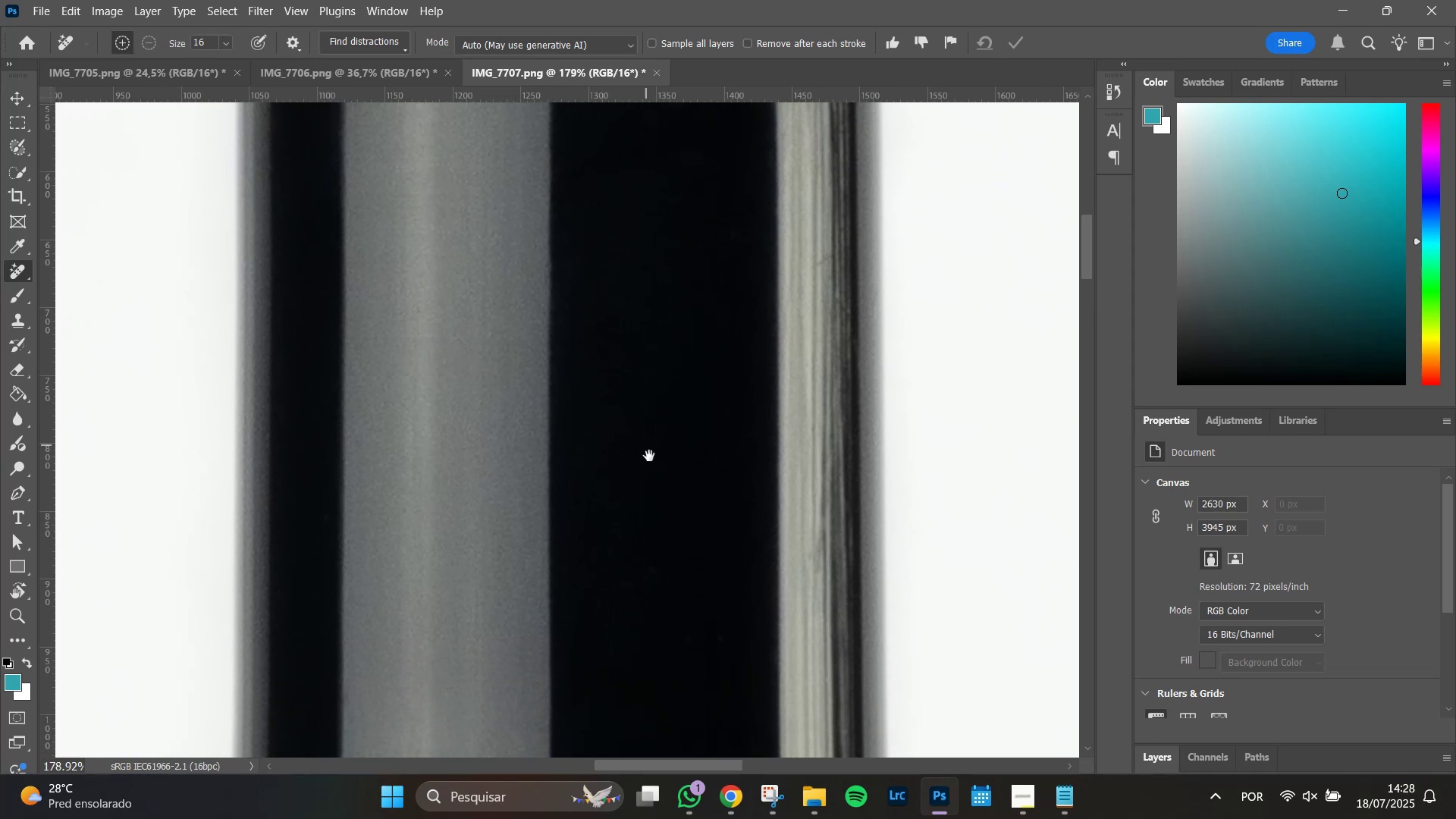 
hold_key(key=AltLeft, duration=1.51)
scroll: coordinate [651, 461], scroll_direction: down, amount: 10.0
 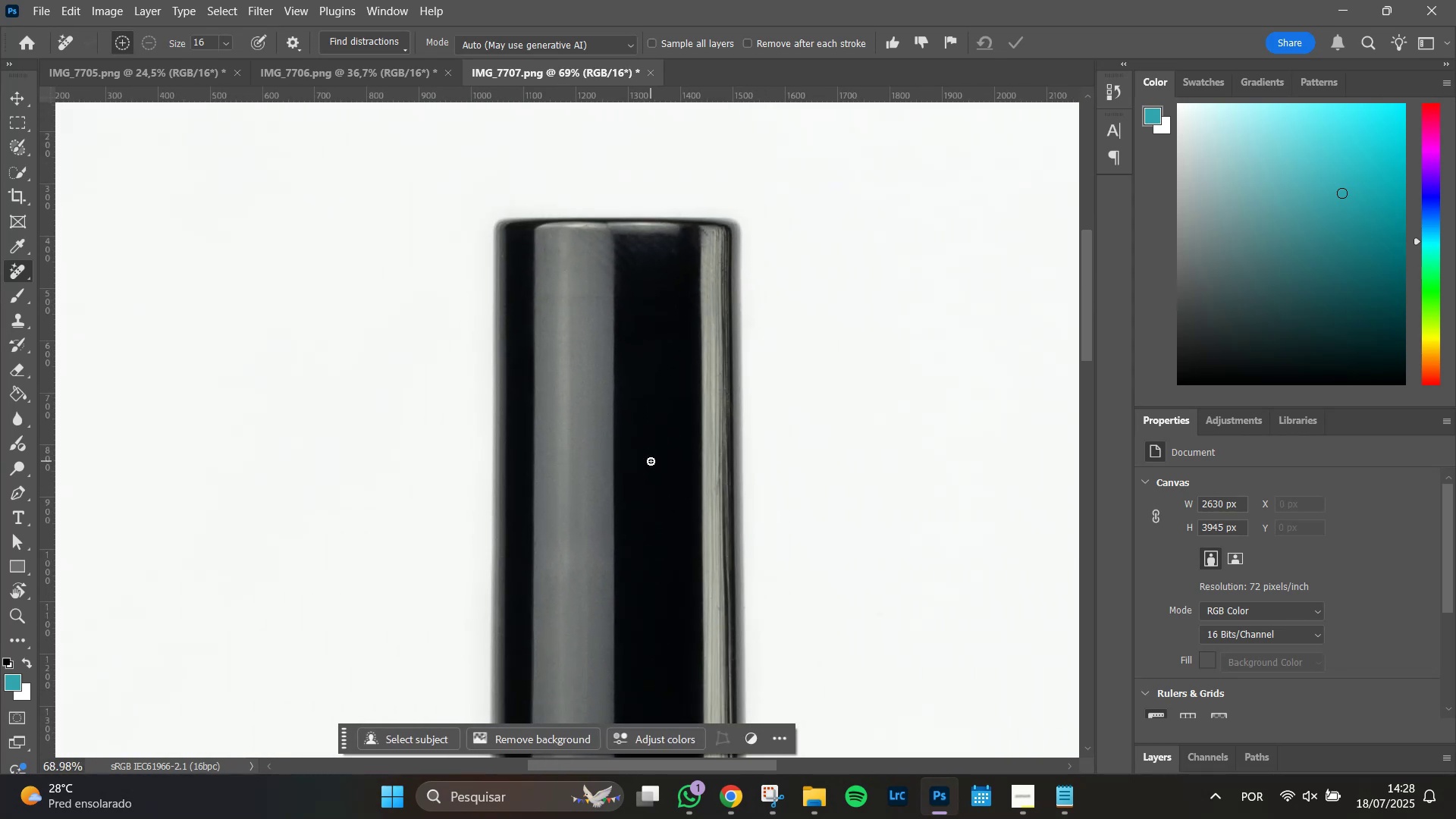 
hold_key(key=AltLeft, duration=0.75)
scroll: coordinate [657, 479], scroll_direction: down, amount: 4.0
 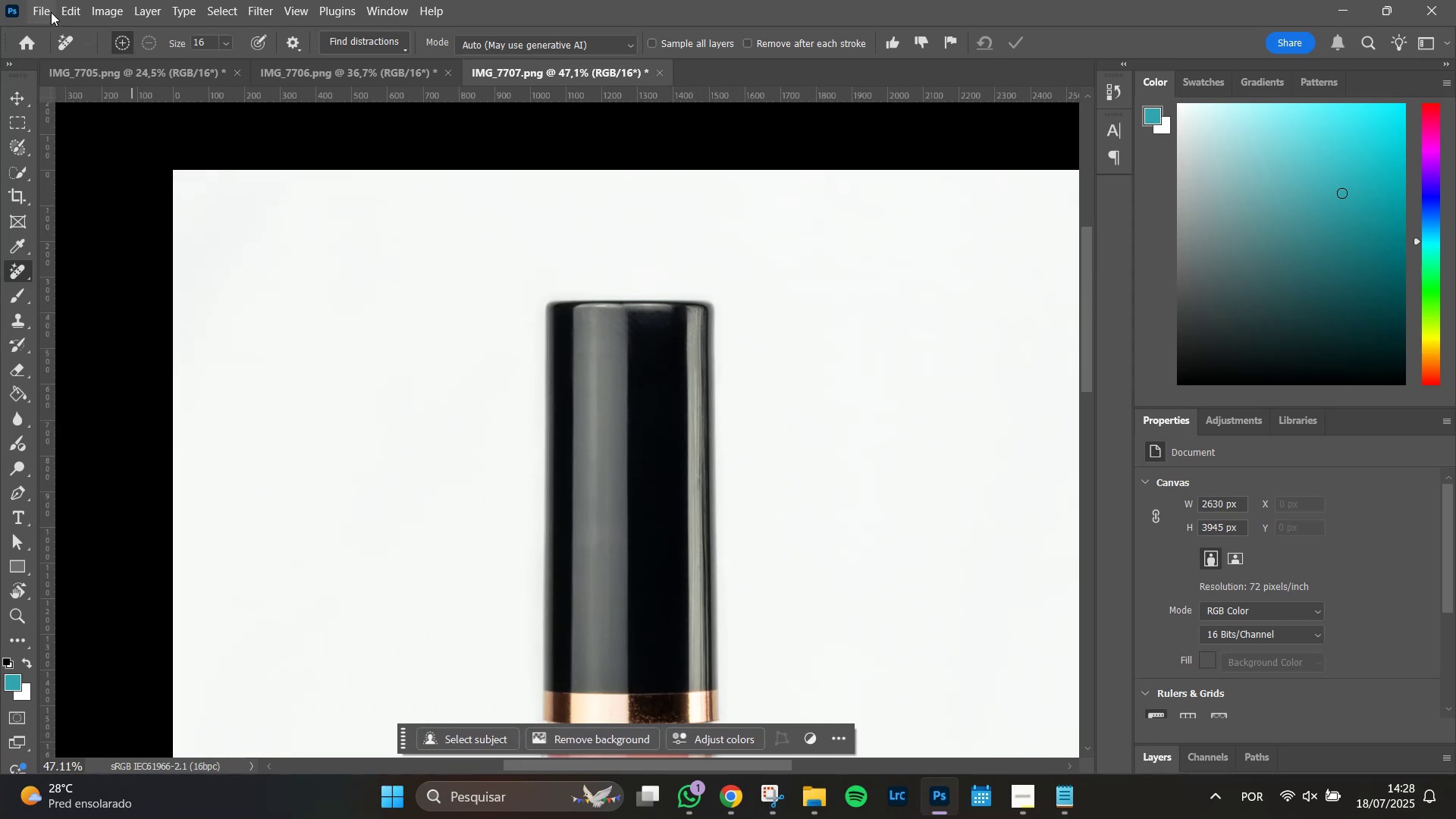 
left_click([42, 3])
 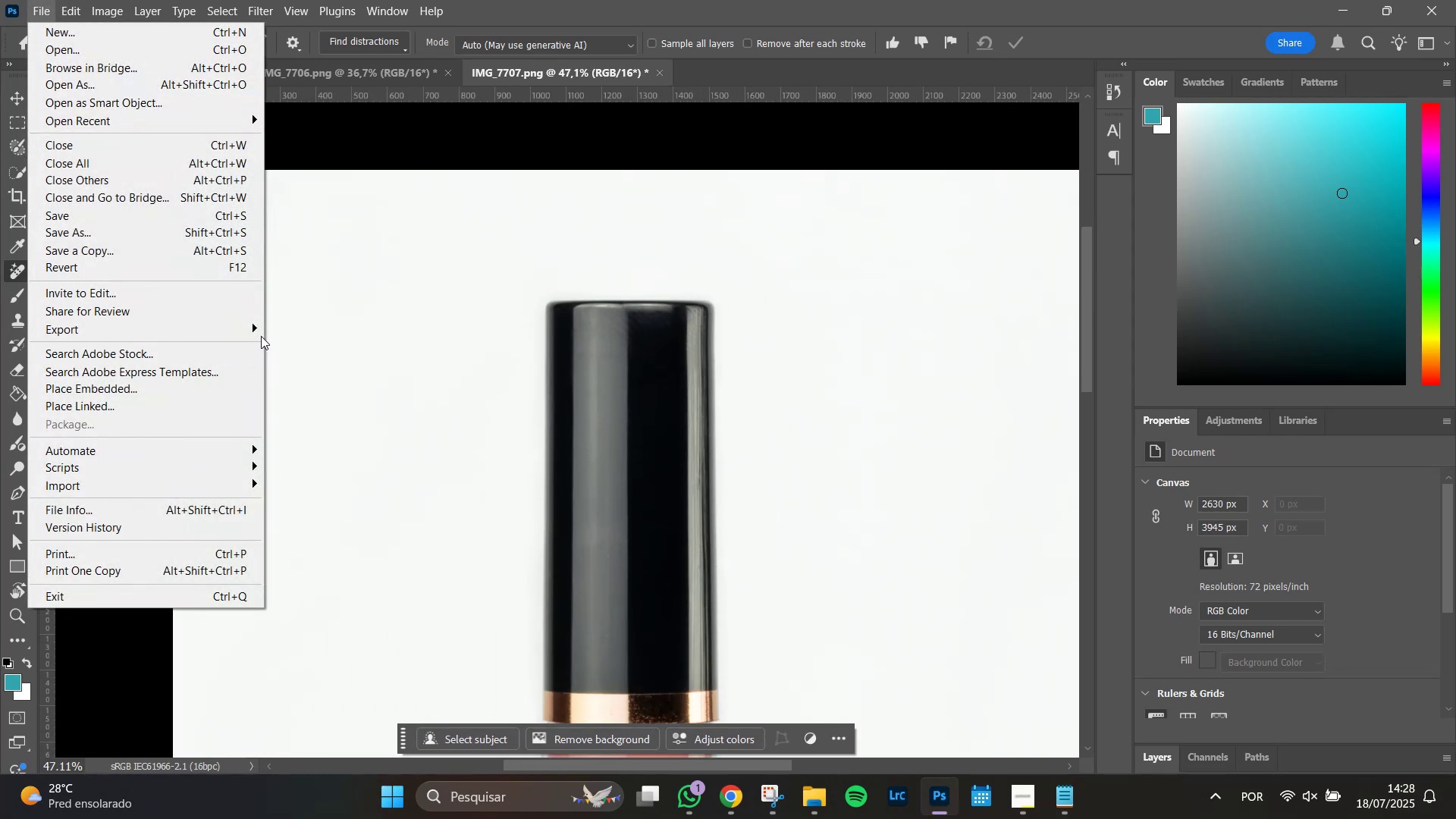 
left_click([252, 331])
 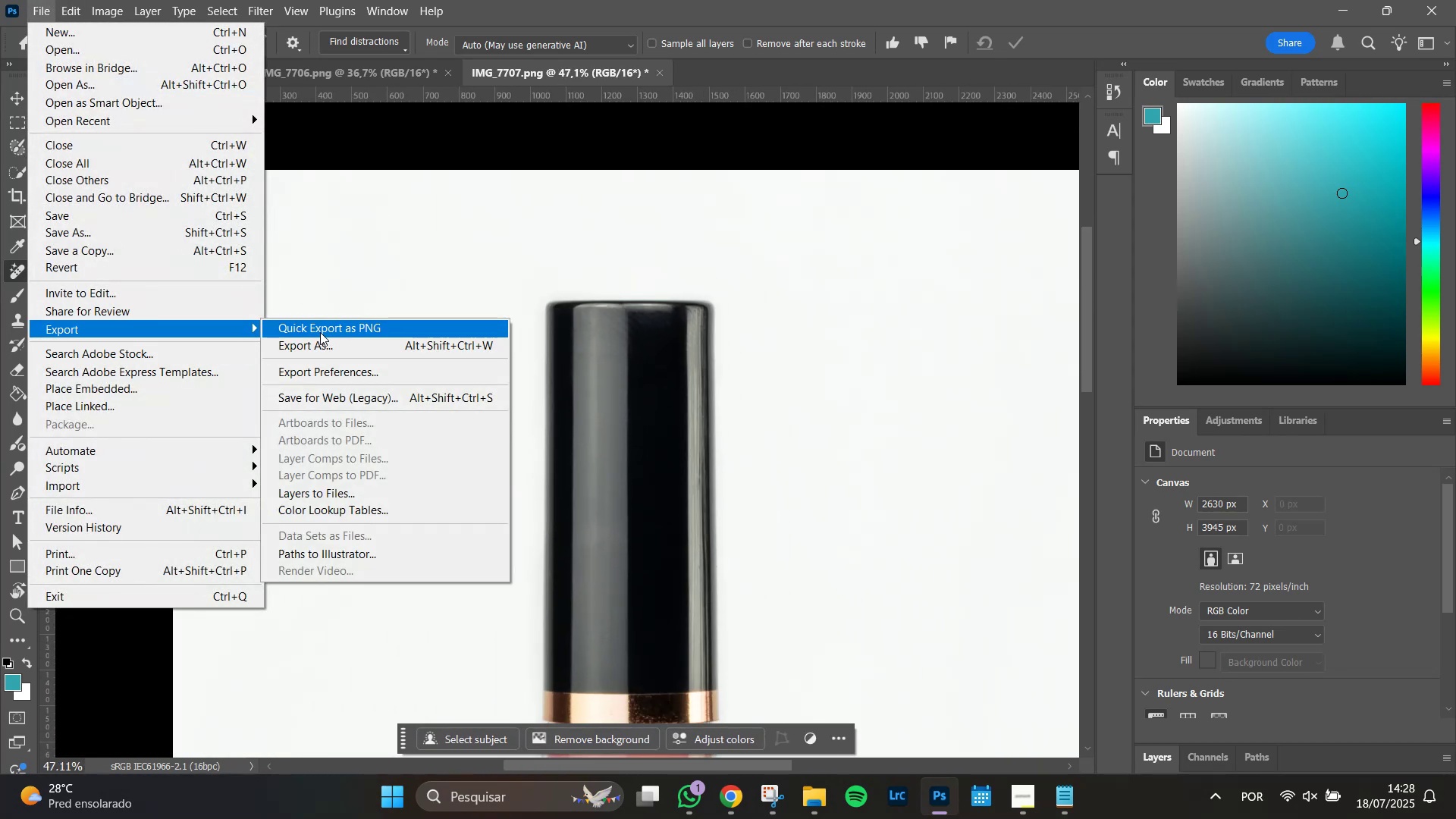 
left_click([320, 332])
 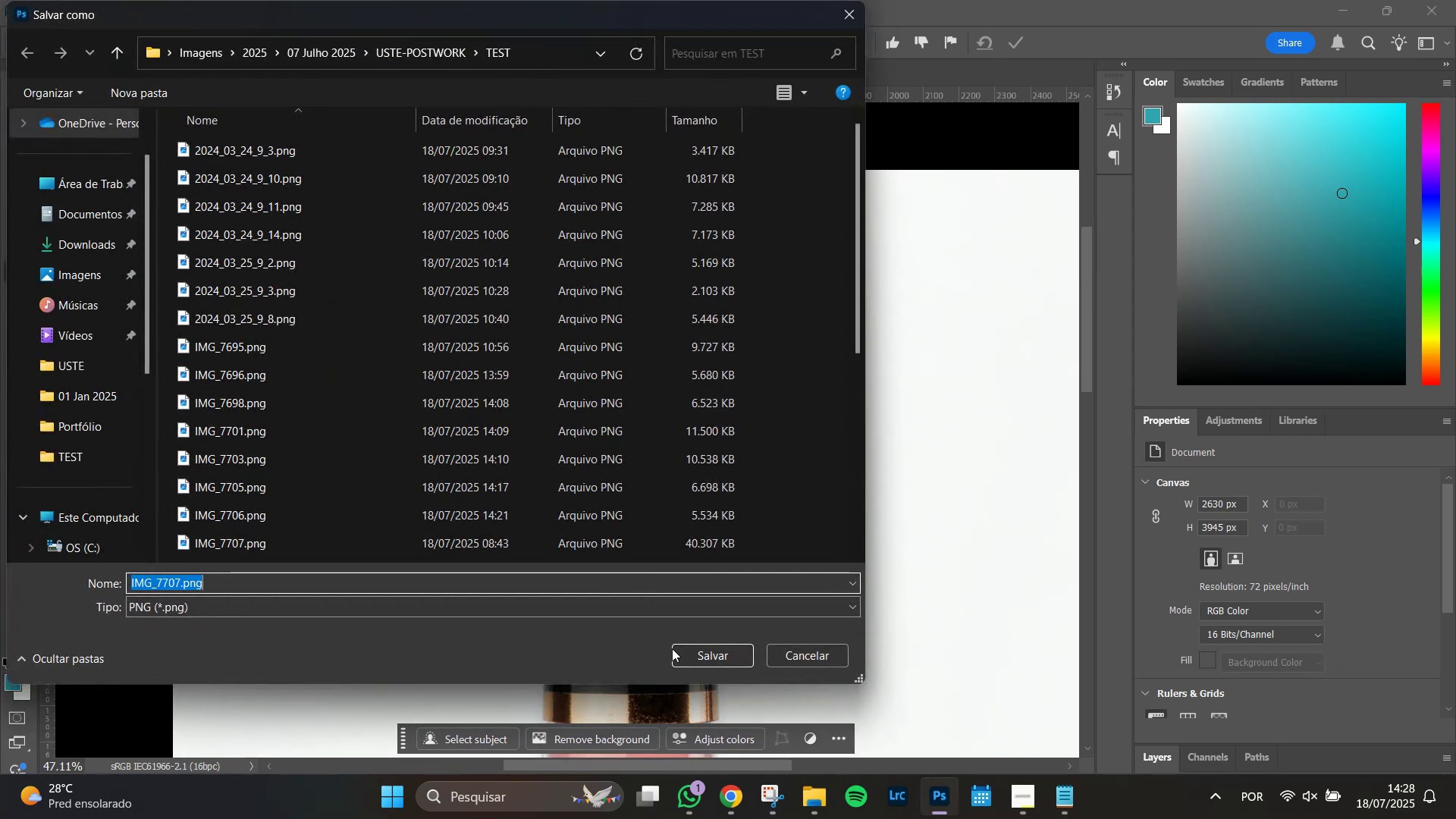 
left_click([716, 647])
 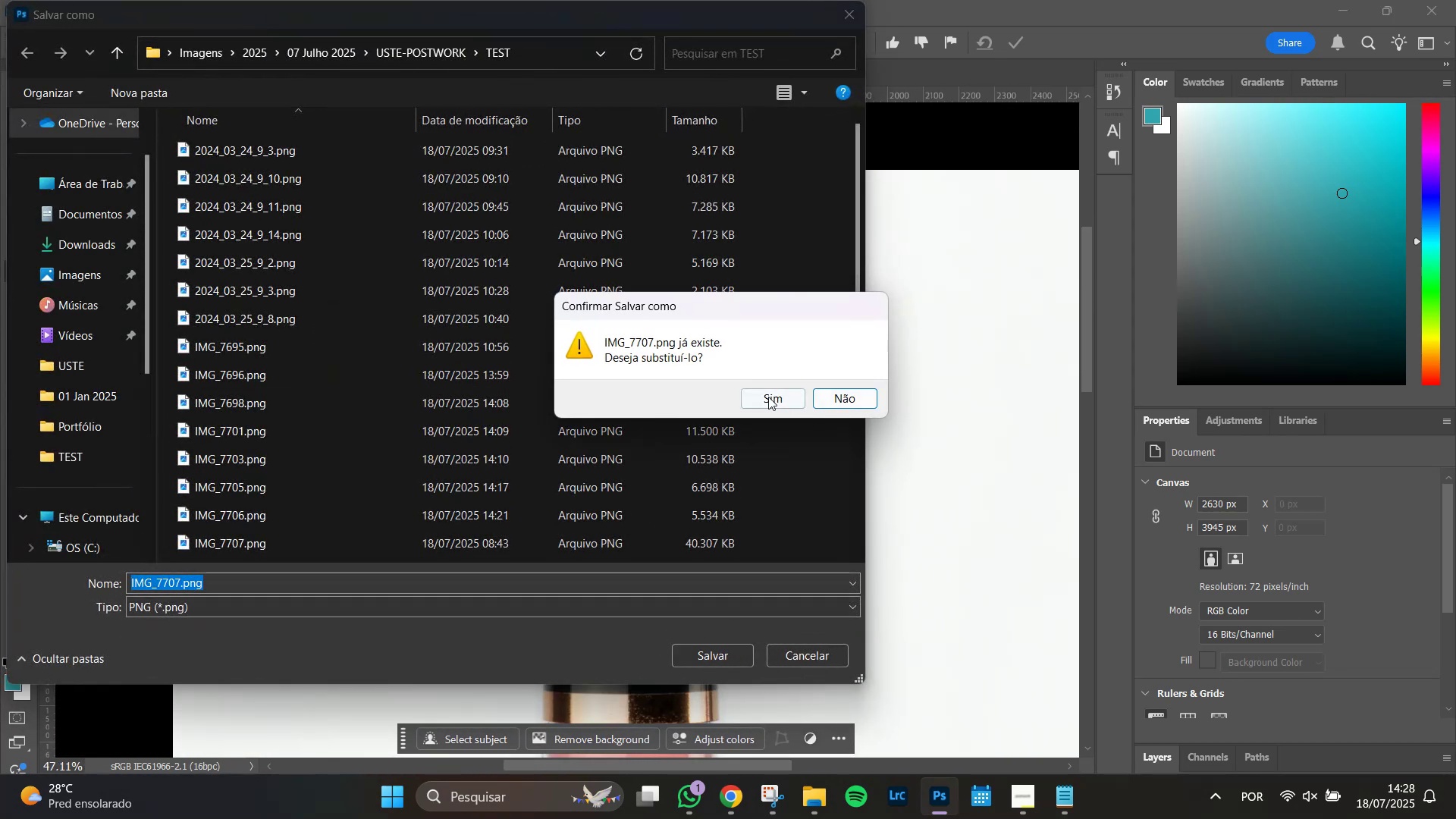 
left_click([766, 397])
 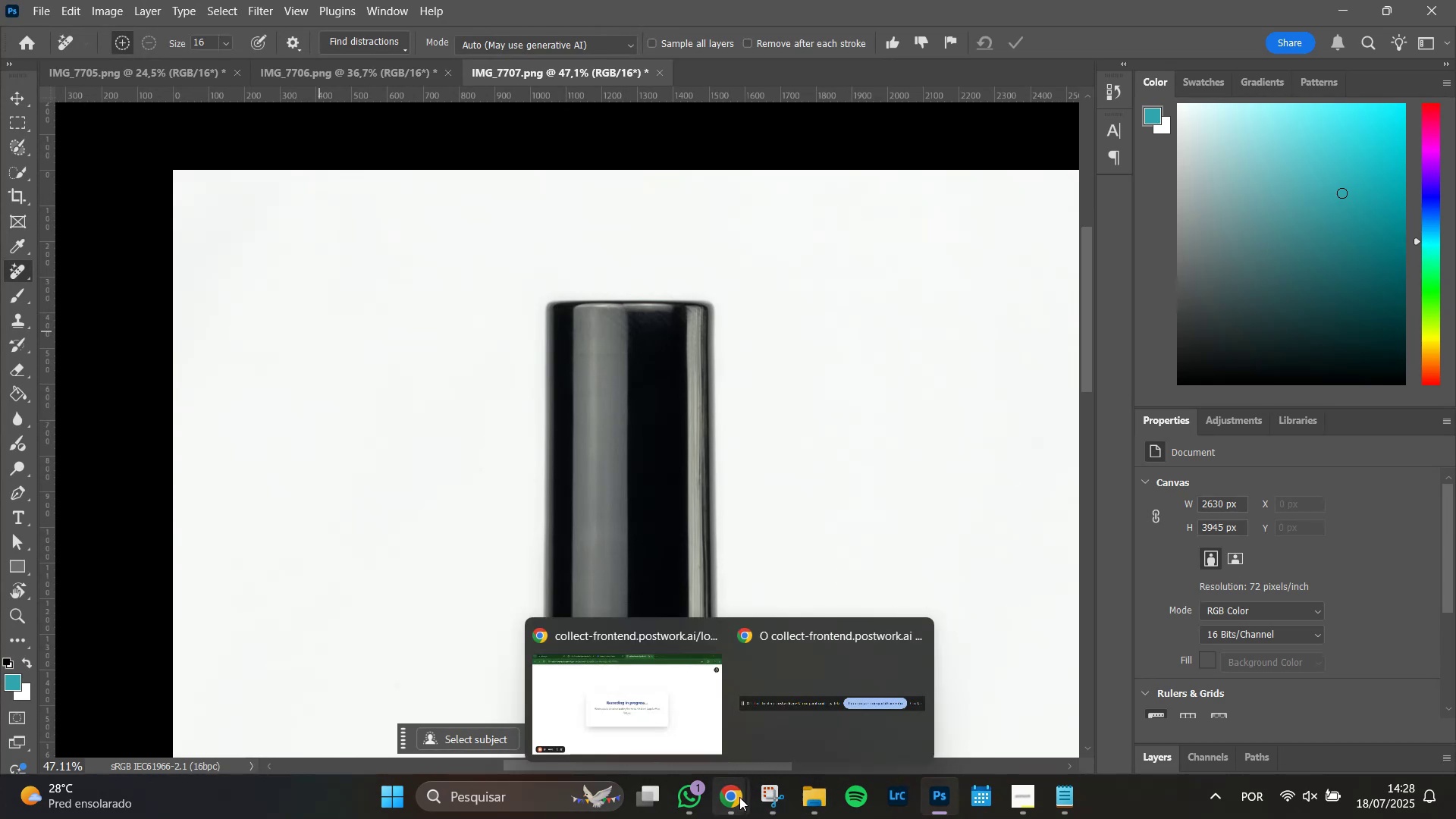 
left_click([818, 808])
 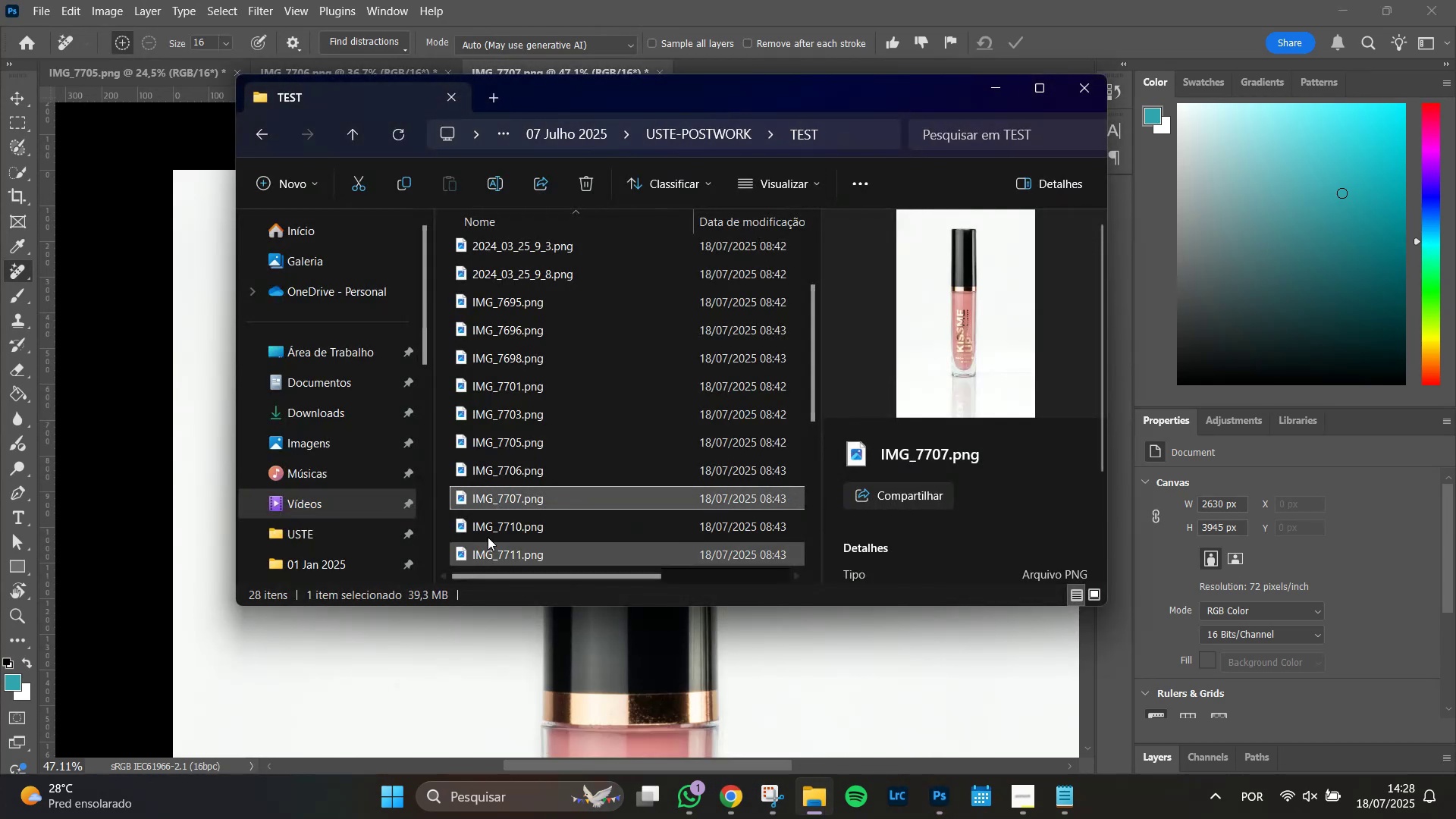 
left_click([491, 535])
 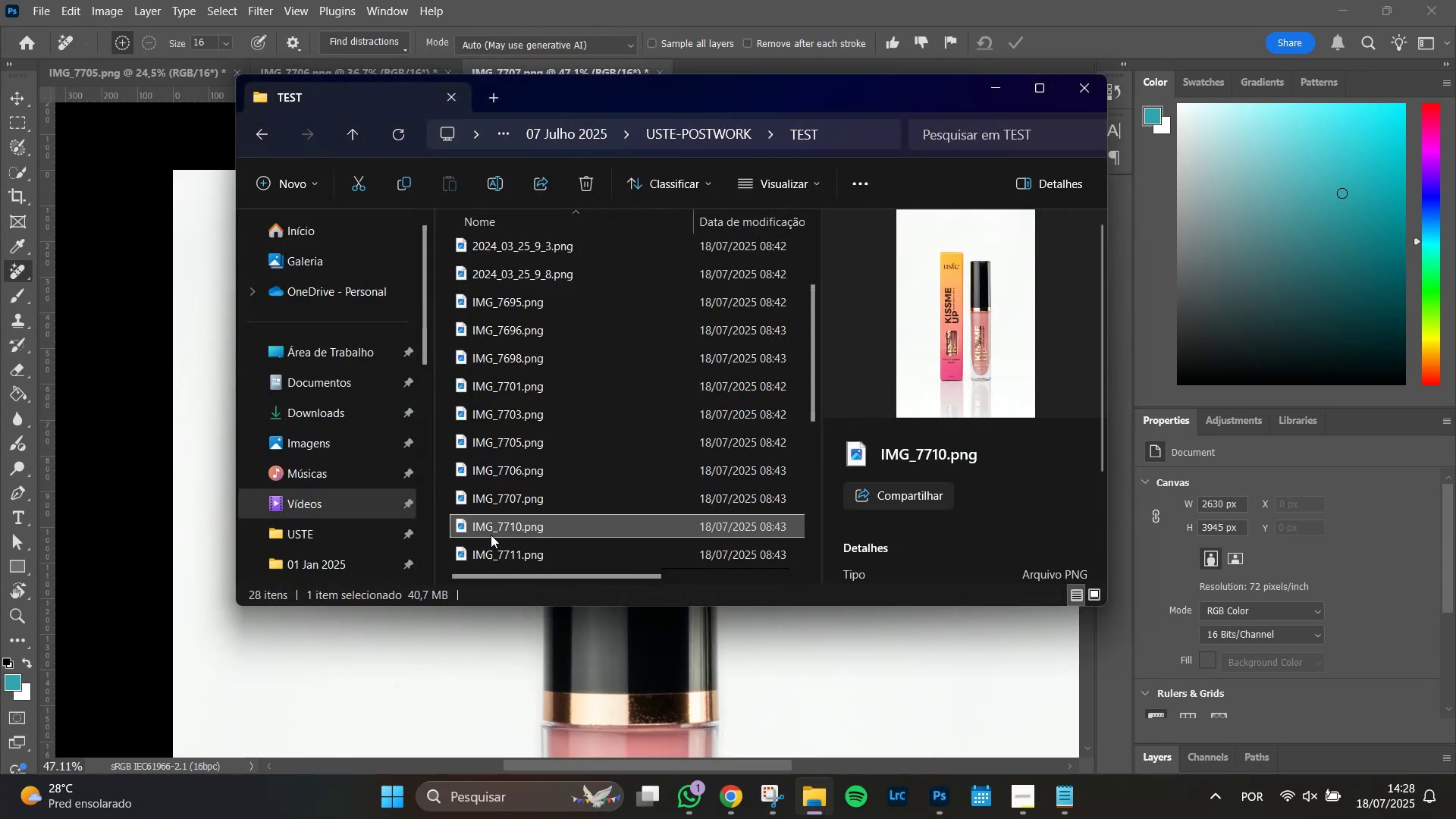 
right_click([491, 535])
 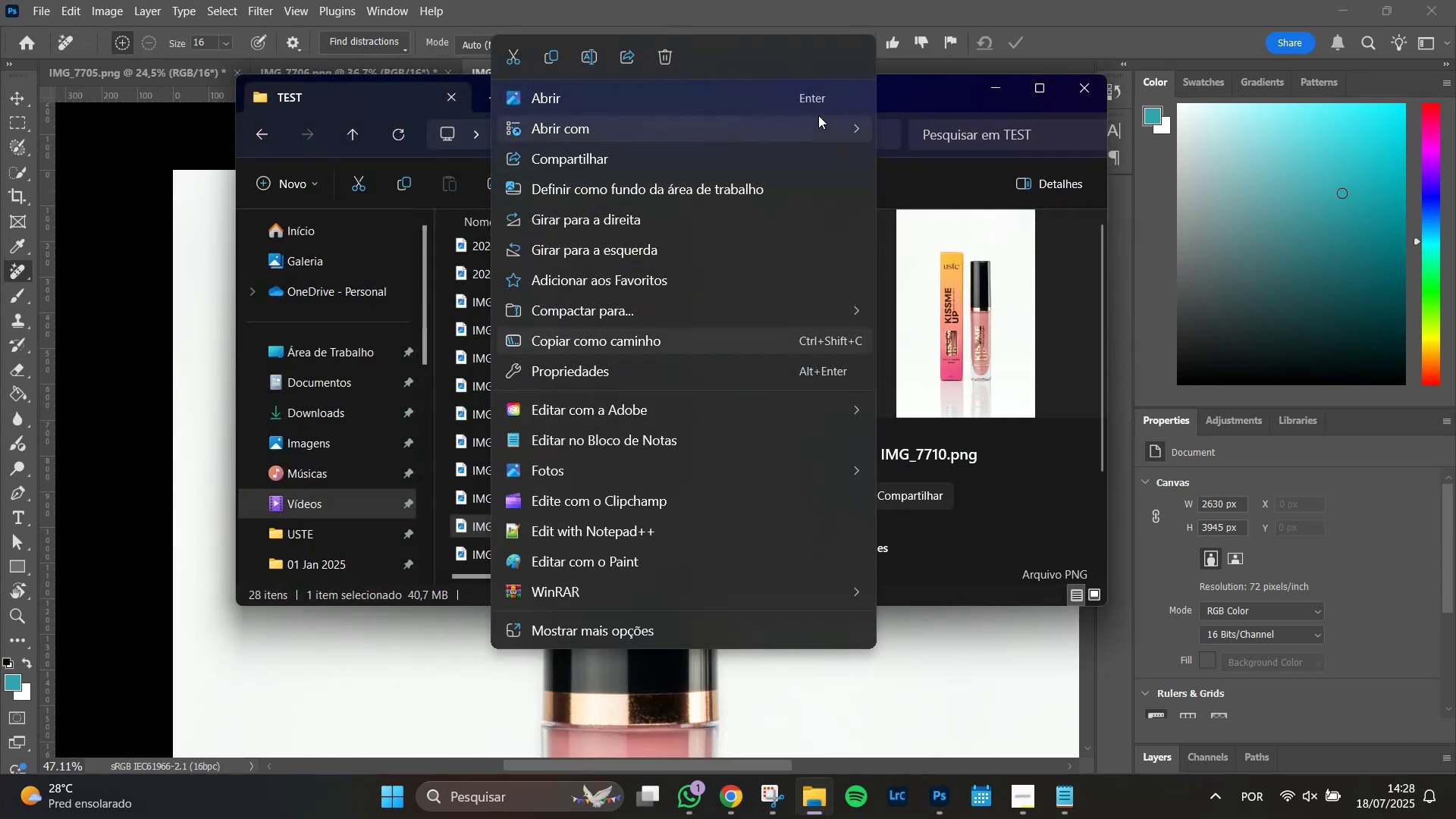 
left_click([818, 124])
 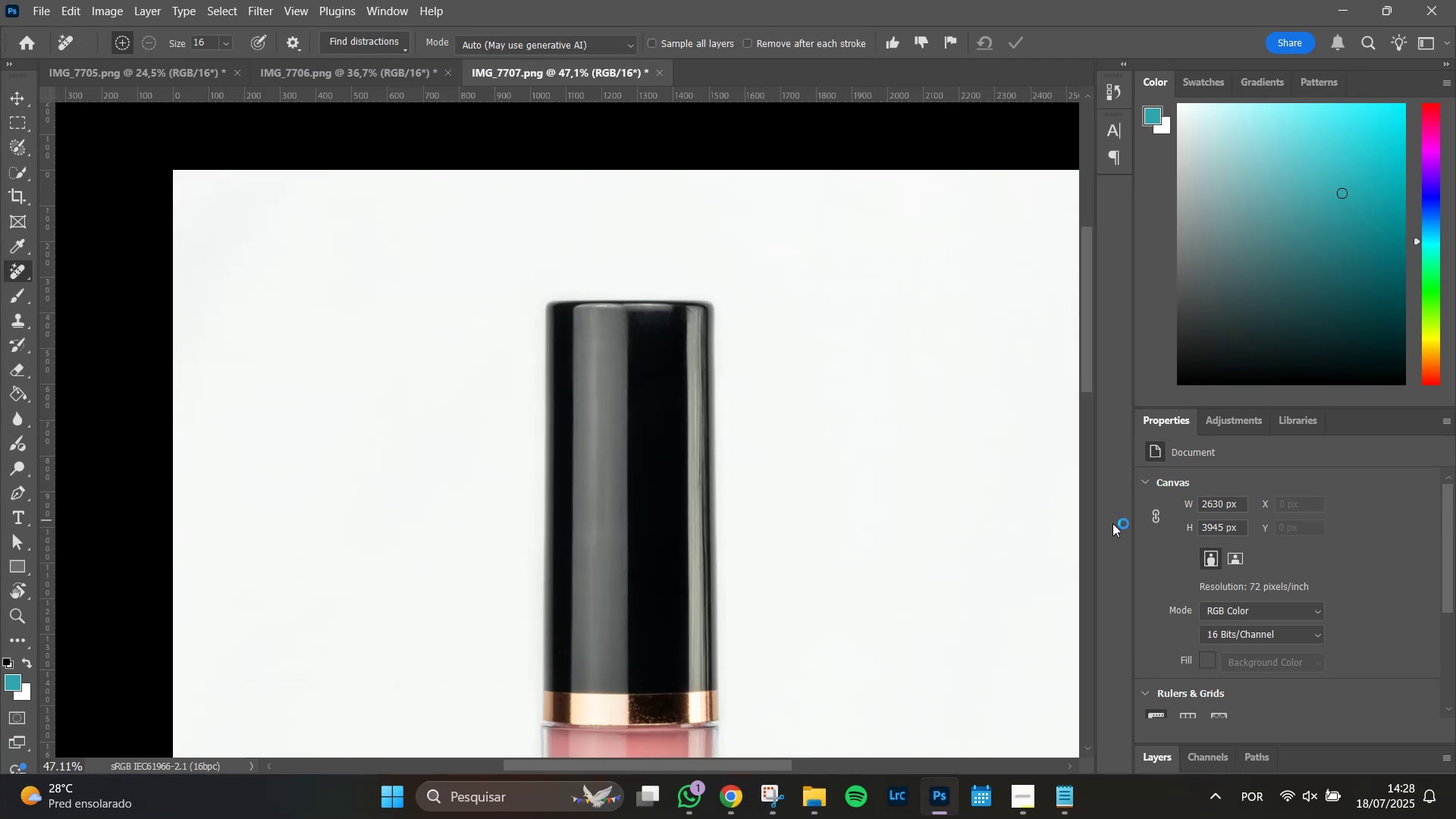 
left_click([929, 399])
 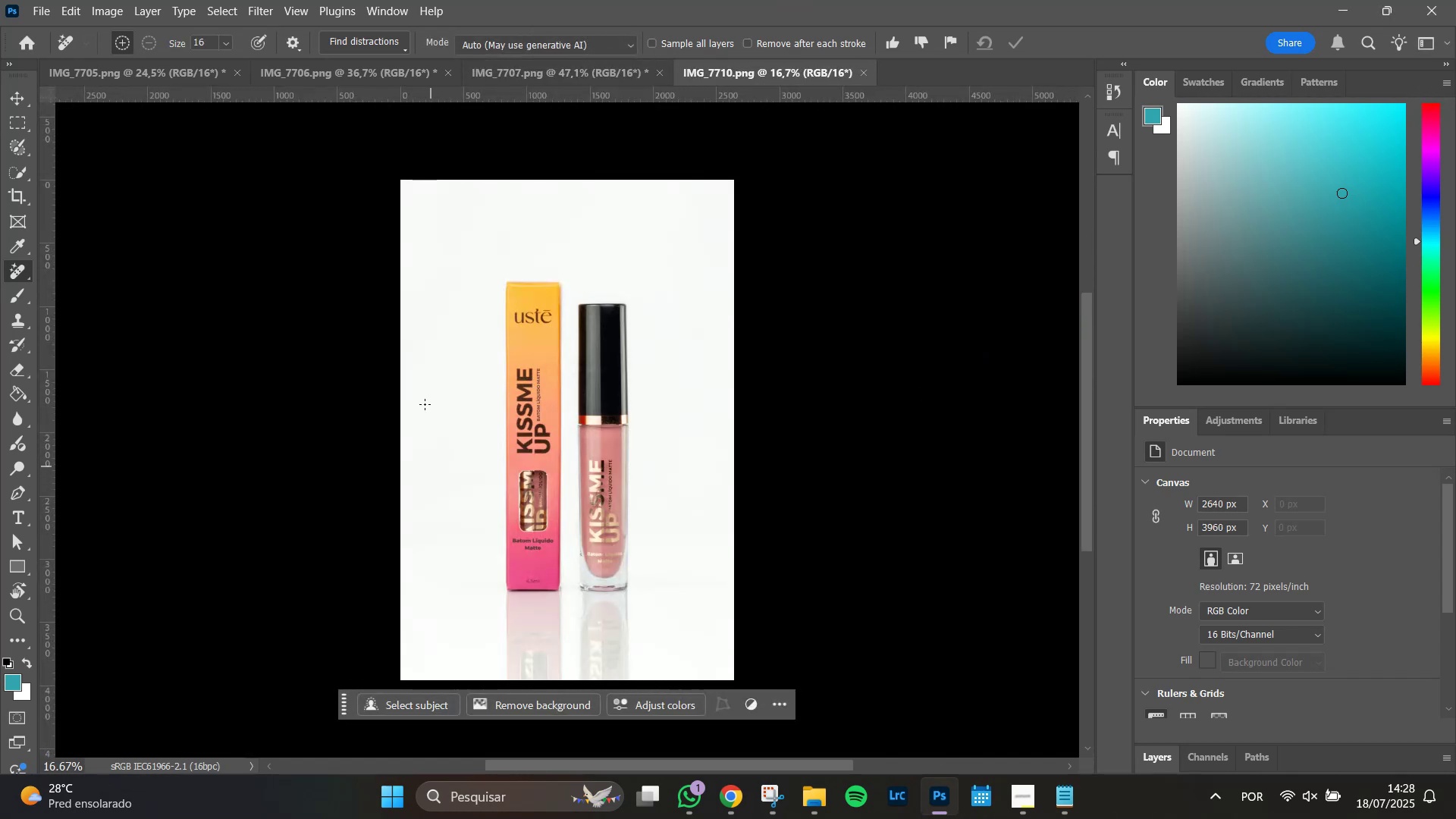 
hold_key(key=AltLeft, duration=1.51)
scroll: coordinate [526, 265], scroll_direction: up, amount: 15.0
 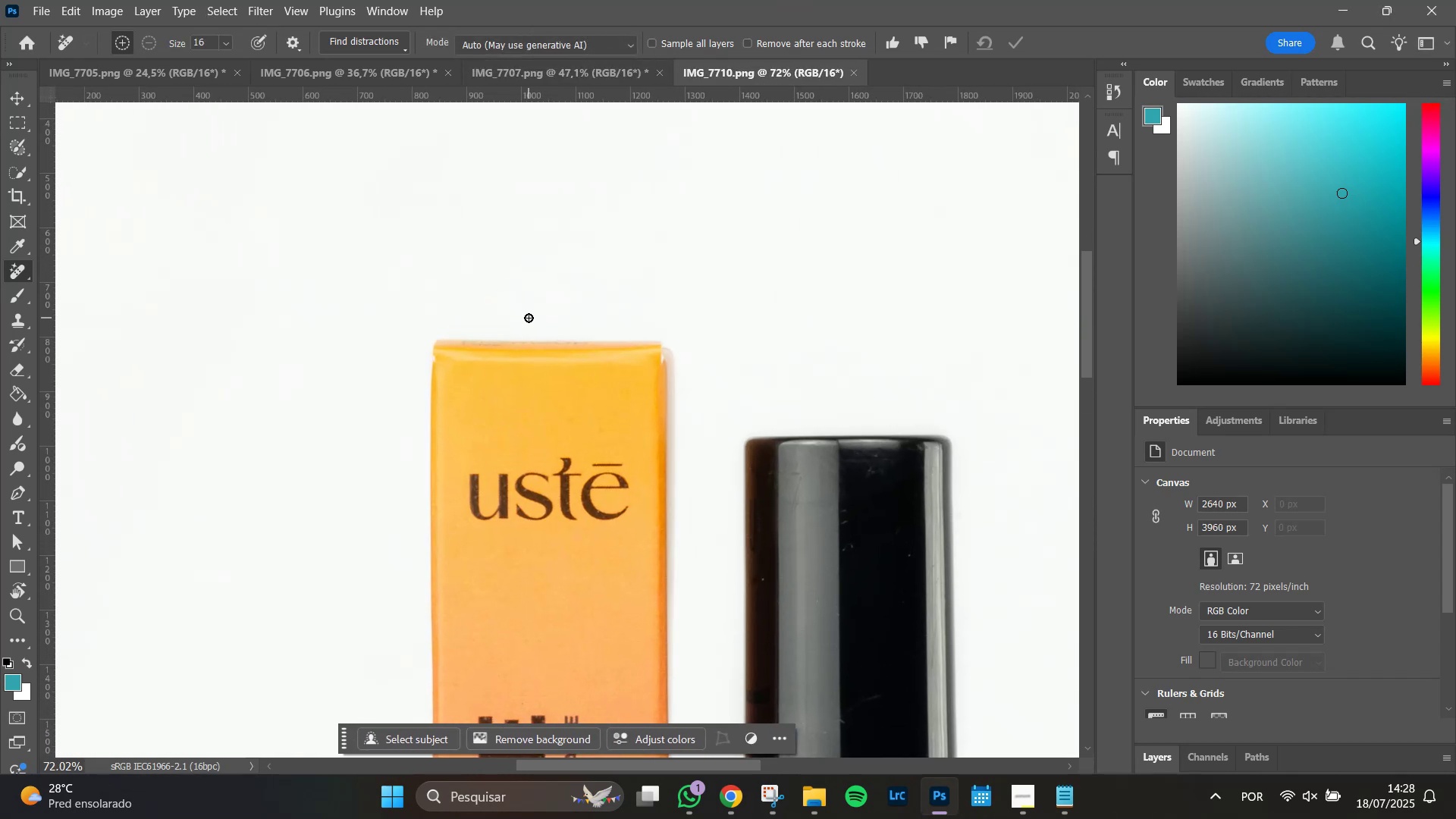 
hold_key(key=AltLeft, duration=0.93)
scroll: coordinate [566, 461], scroll_direction: up, amount: 3.0
 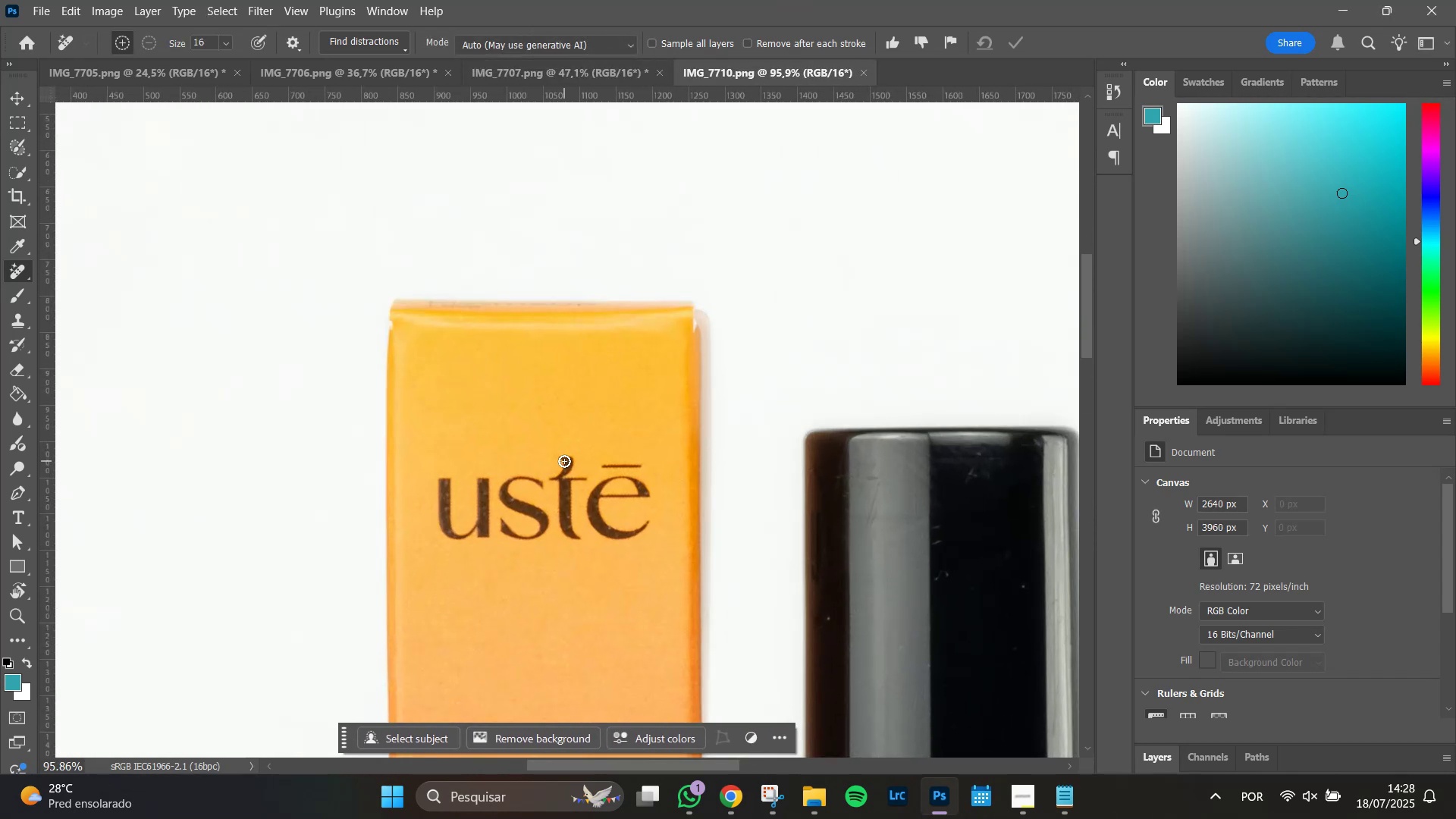 
hold_key(key=Space, duration=1.51)
 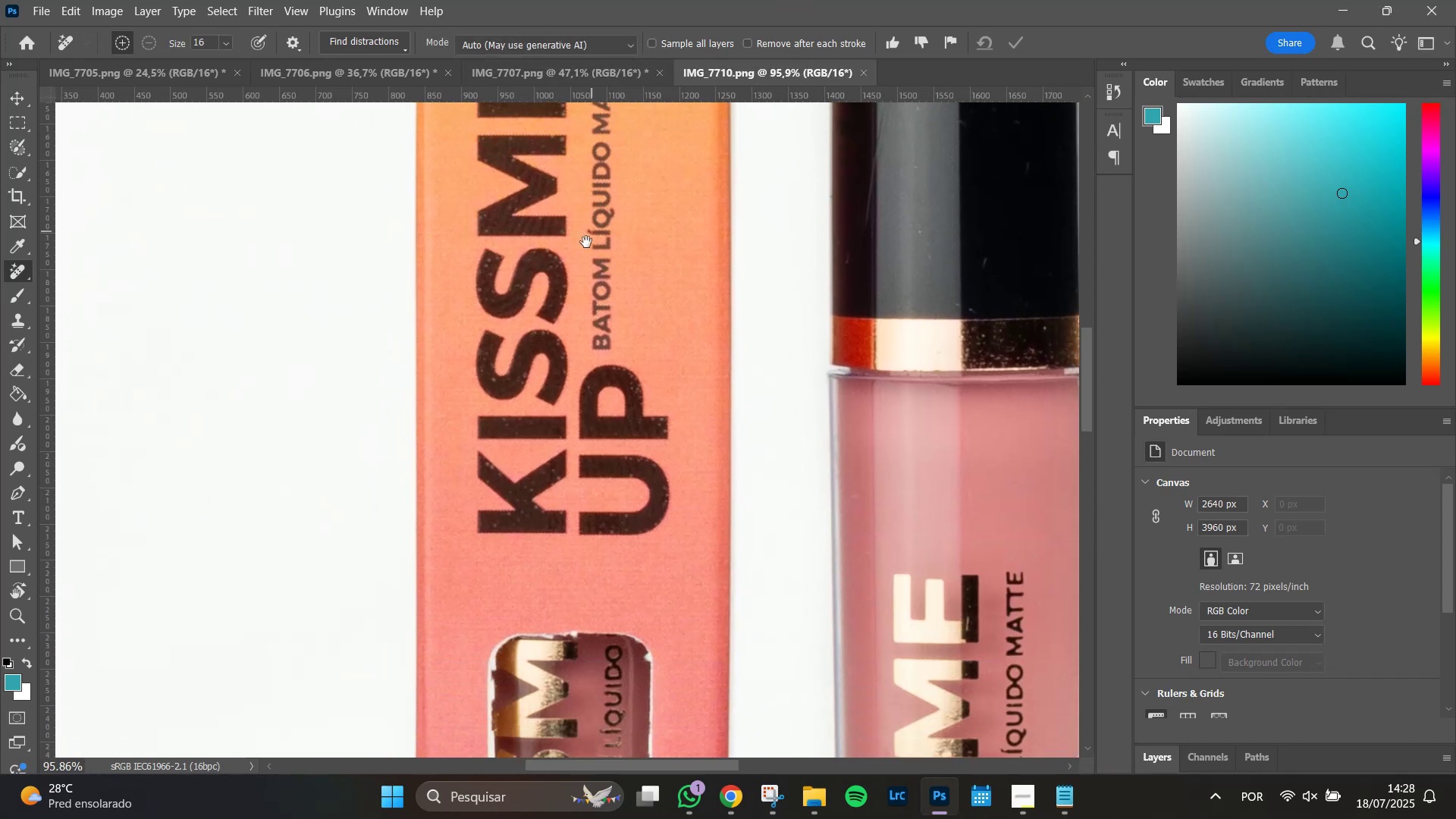 
hold_key(key=Space, duration=1.51)
 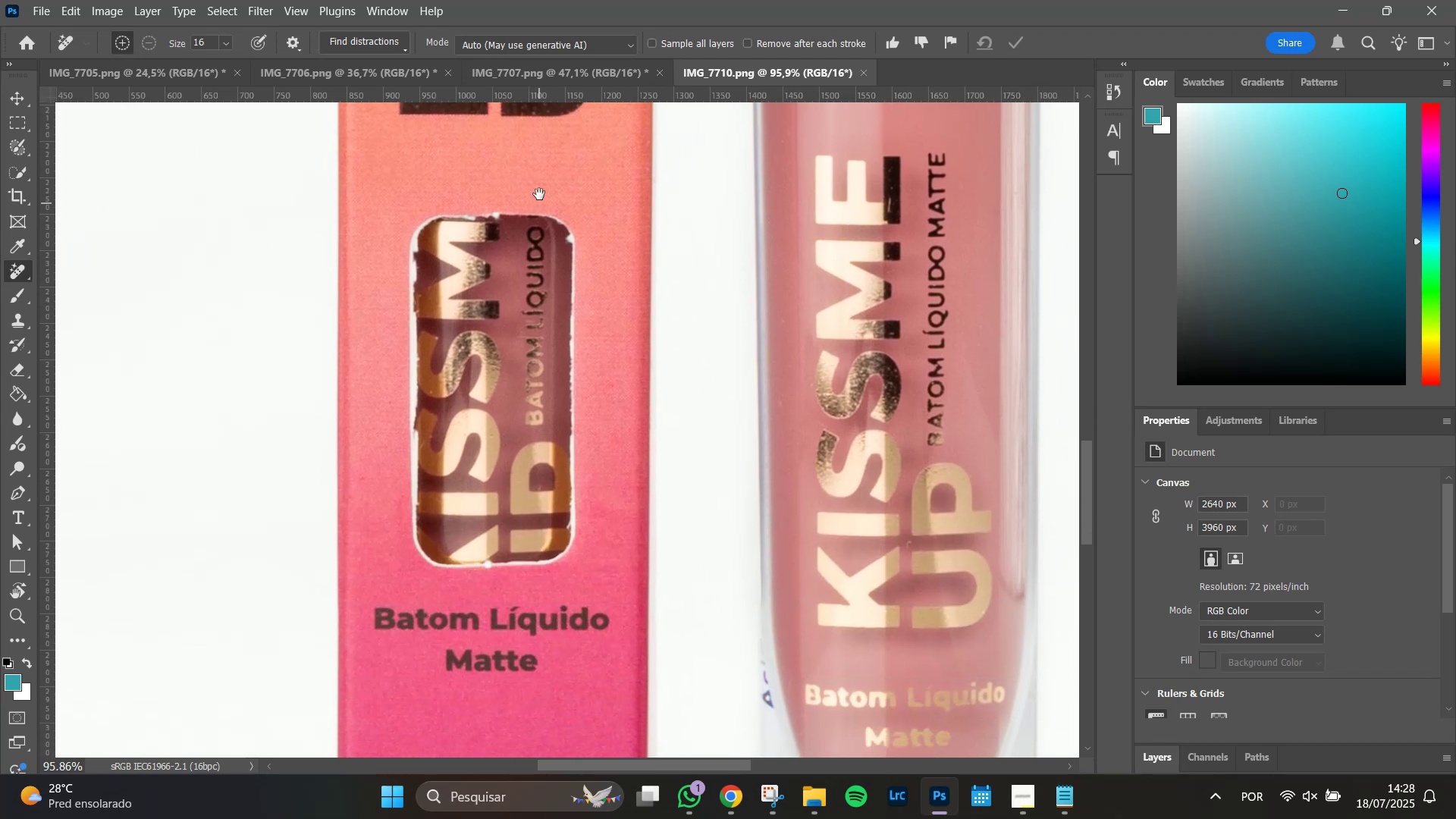 
hold_key(key=Space, duration=1.51)
 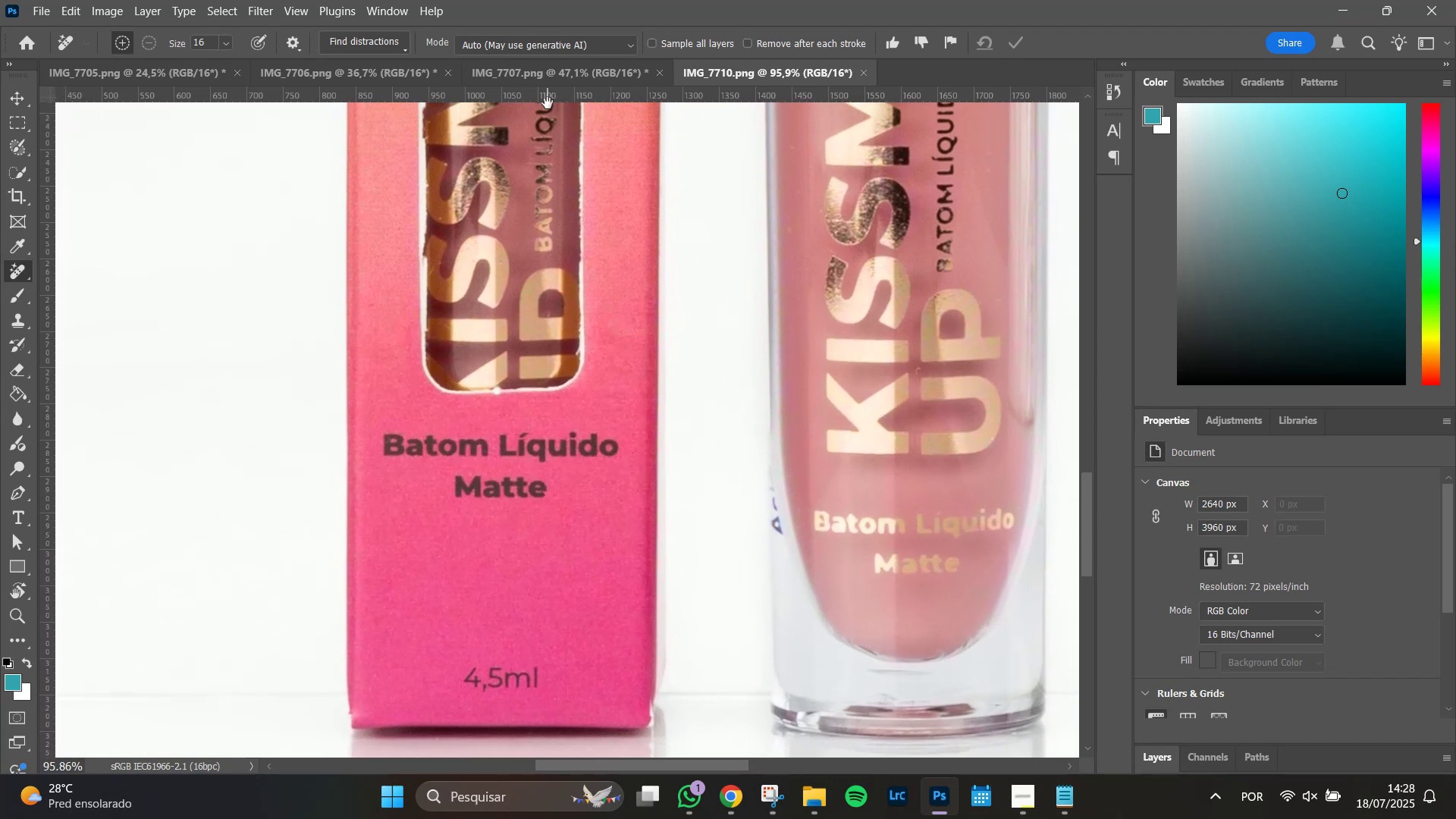 
hold_key(key=Space, duration=1.51)
 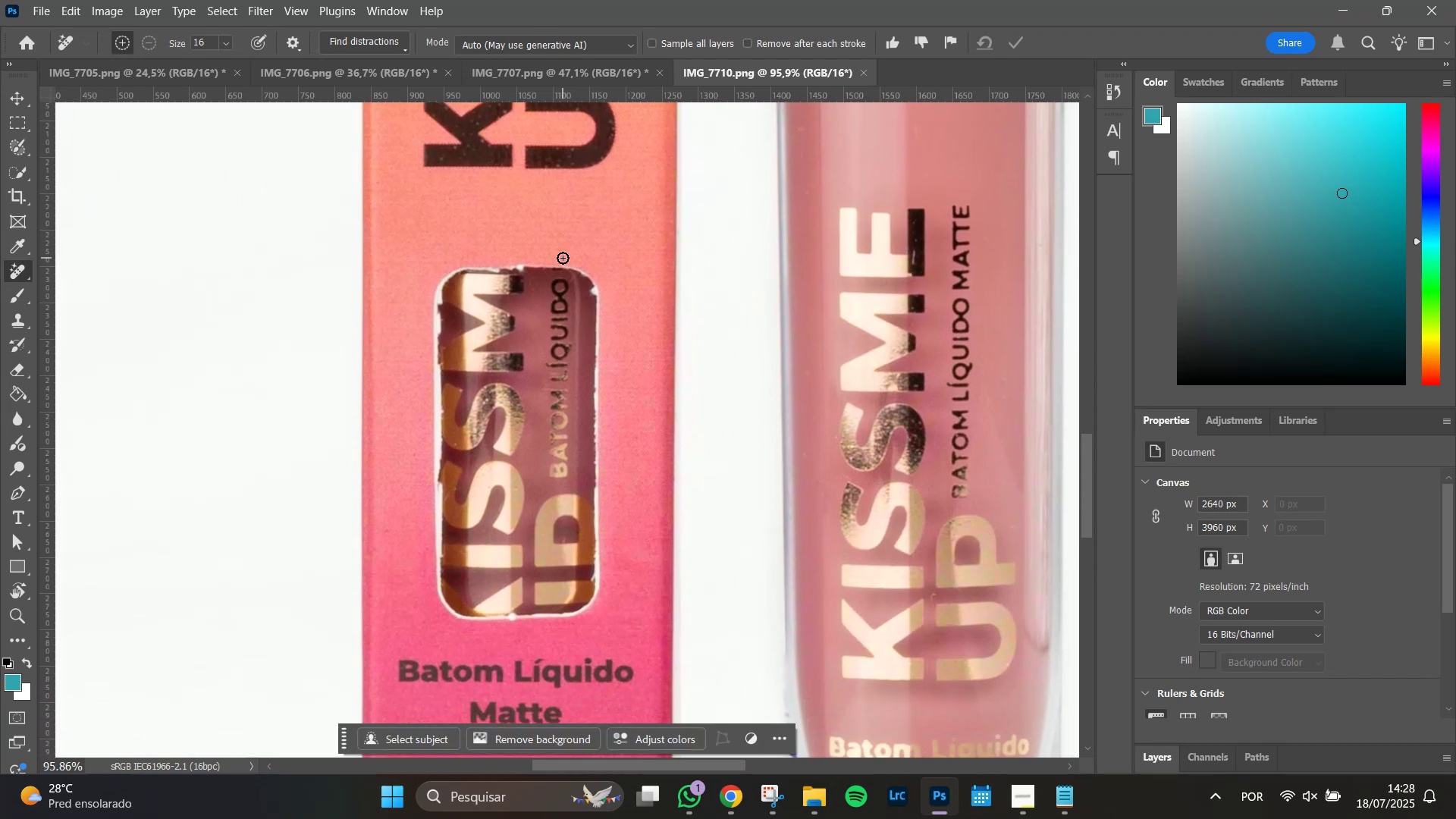 
hold_key(key=Space, duration=0.41)
 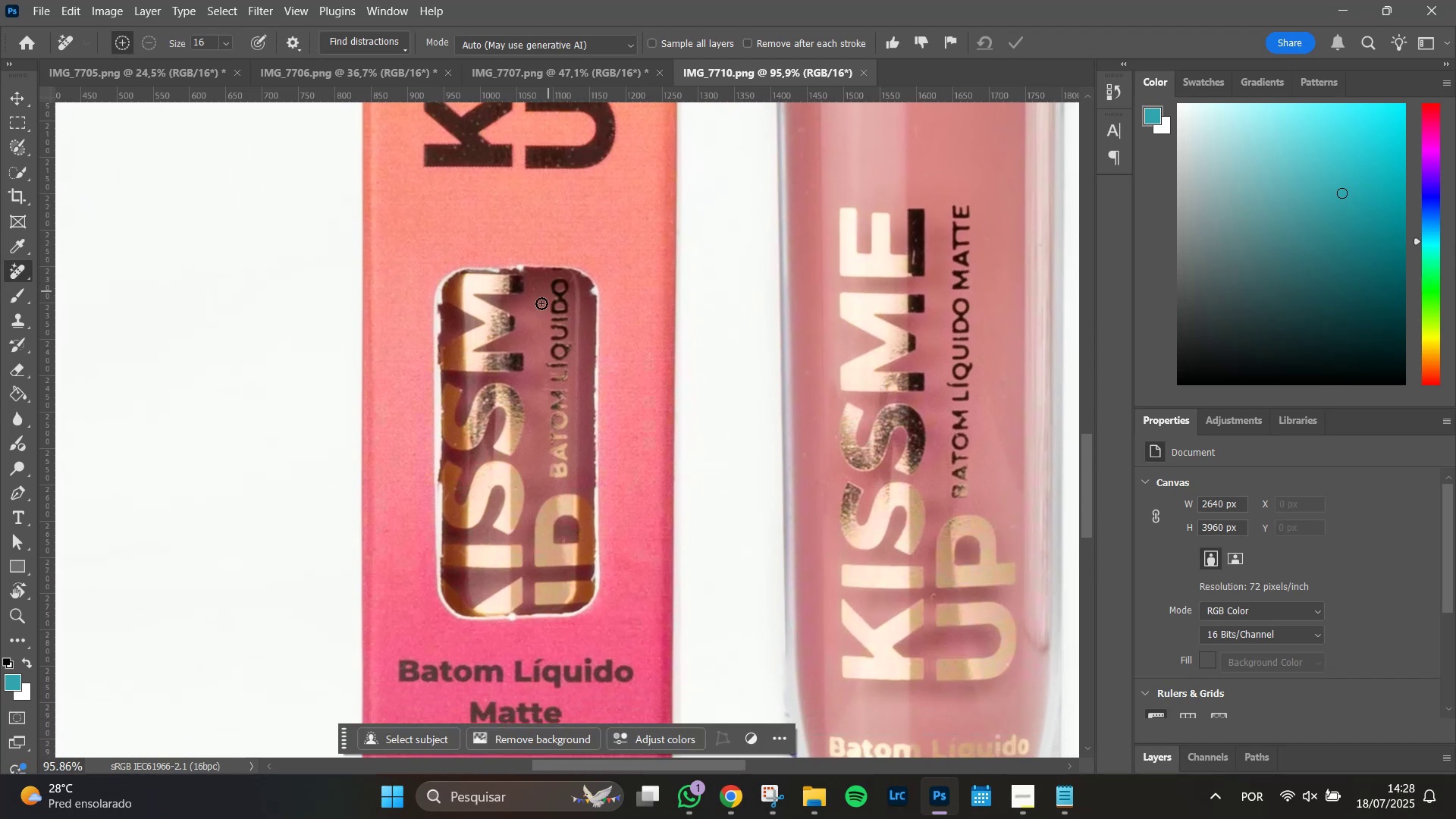 
hold_key(key=AltLeft, duration=1.29)
scroll: coordinate [519, 315], scroll_direction: up, amount: 6.0
 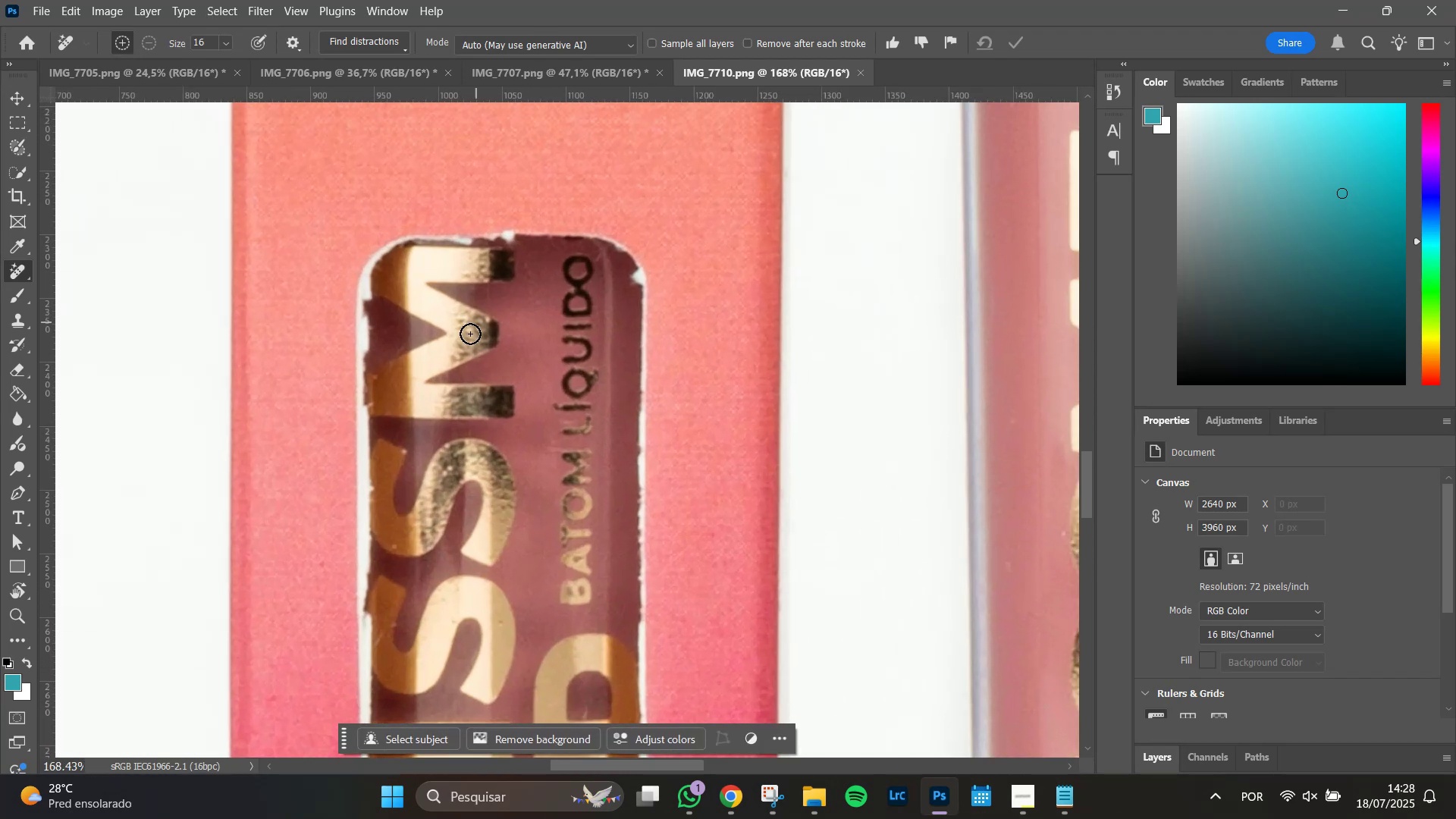 
hold_key(key=Space, duration=1.51)
 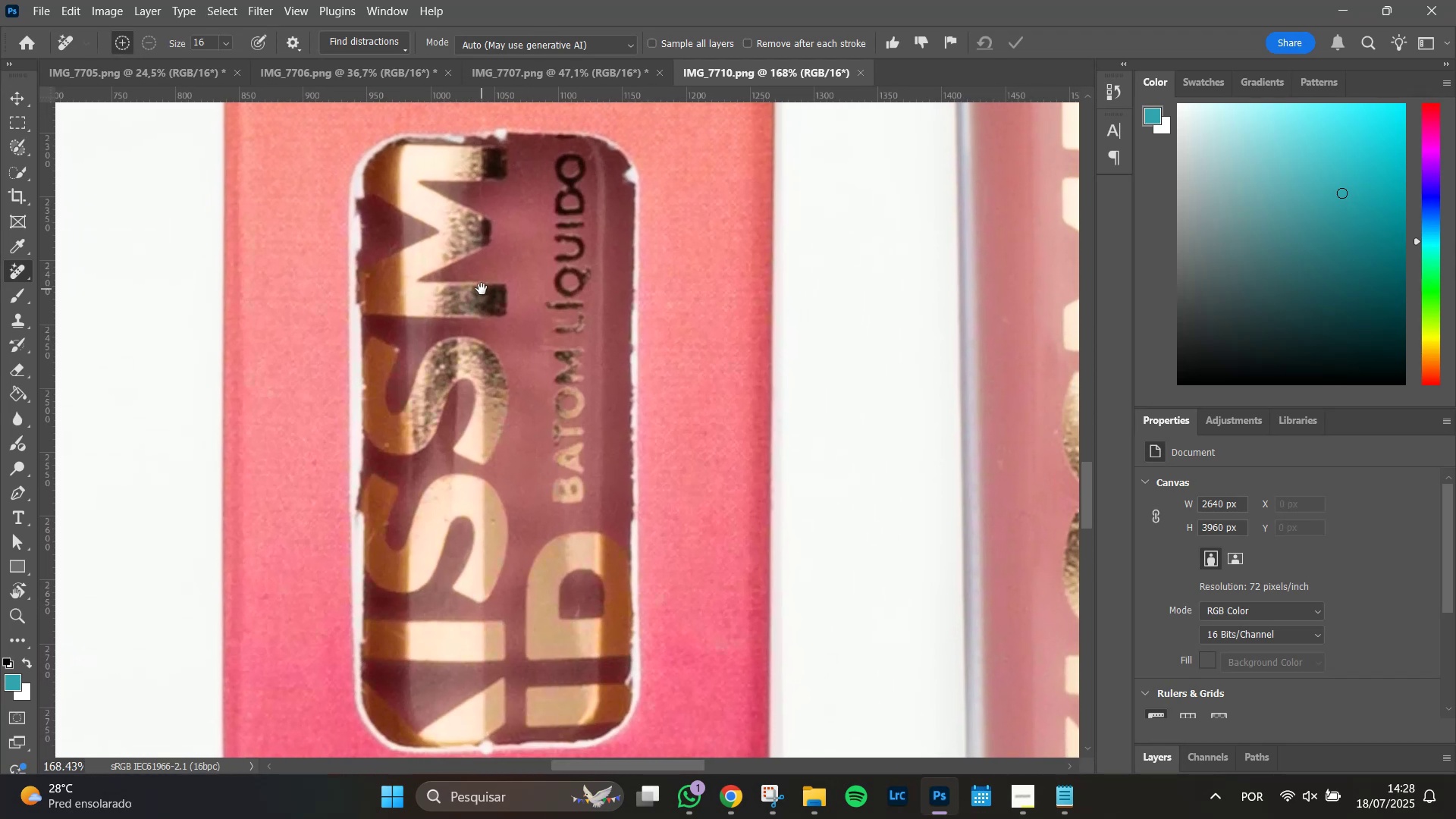 
hold_key(key=Space, duration=1.35)
 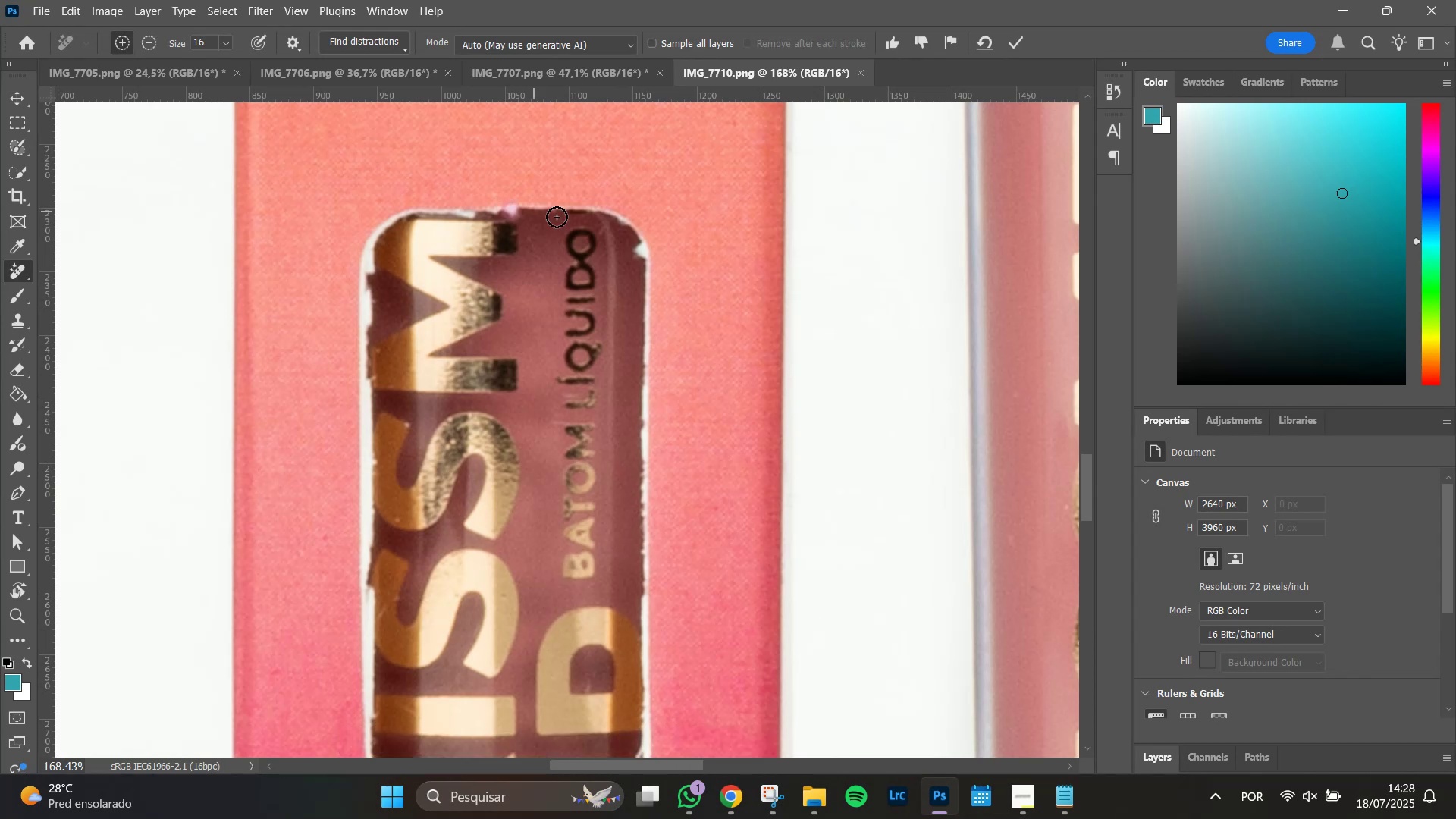 
key(Enter)
 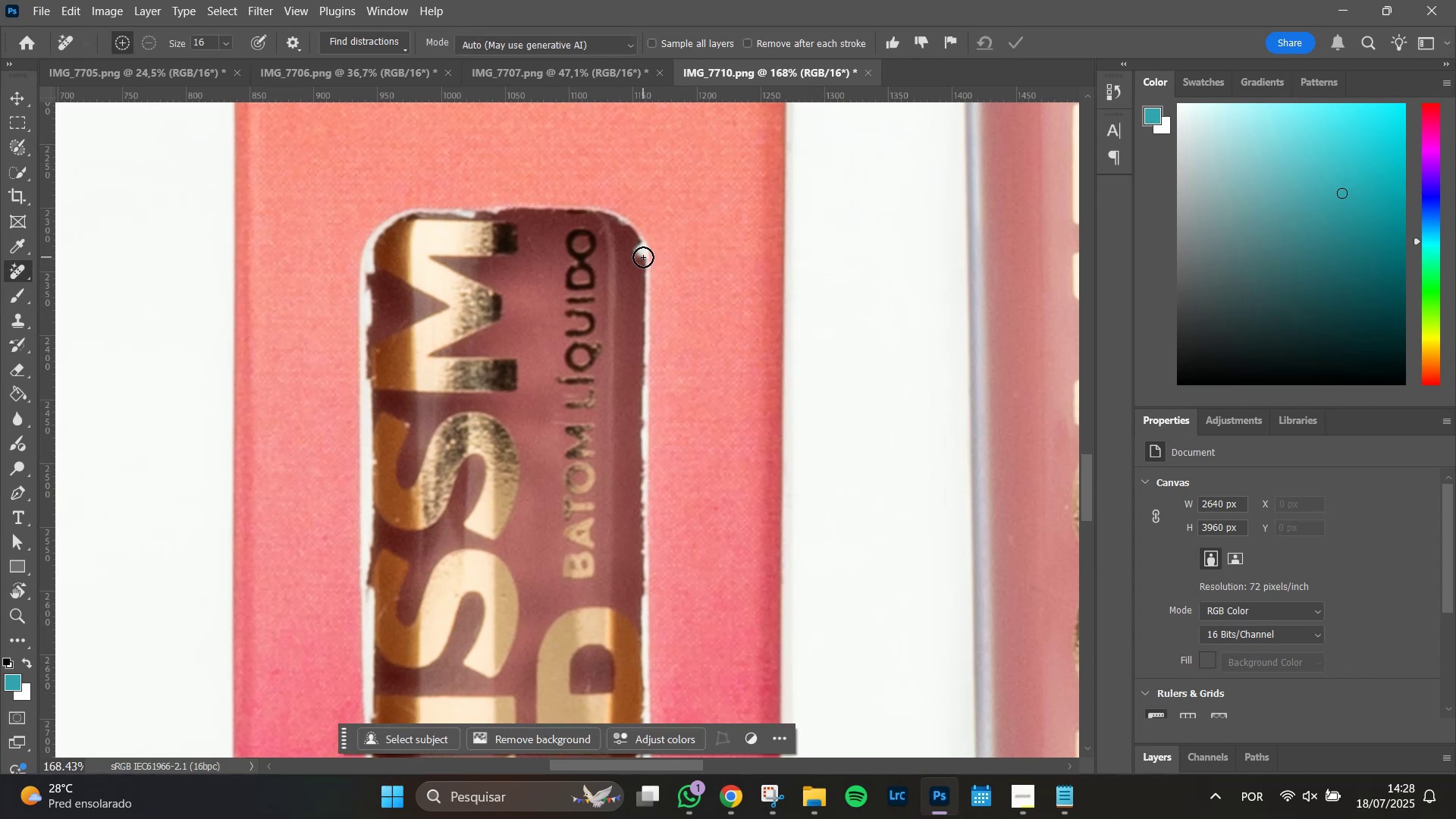 
key(Enter)
 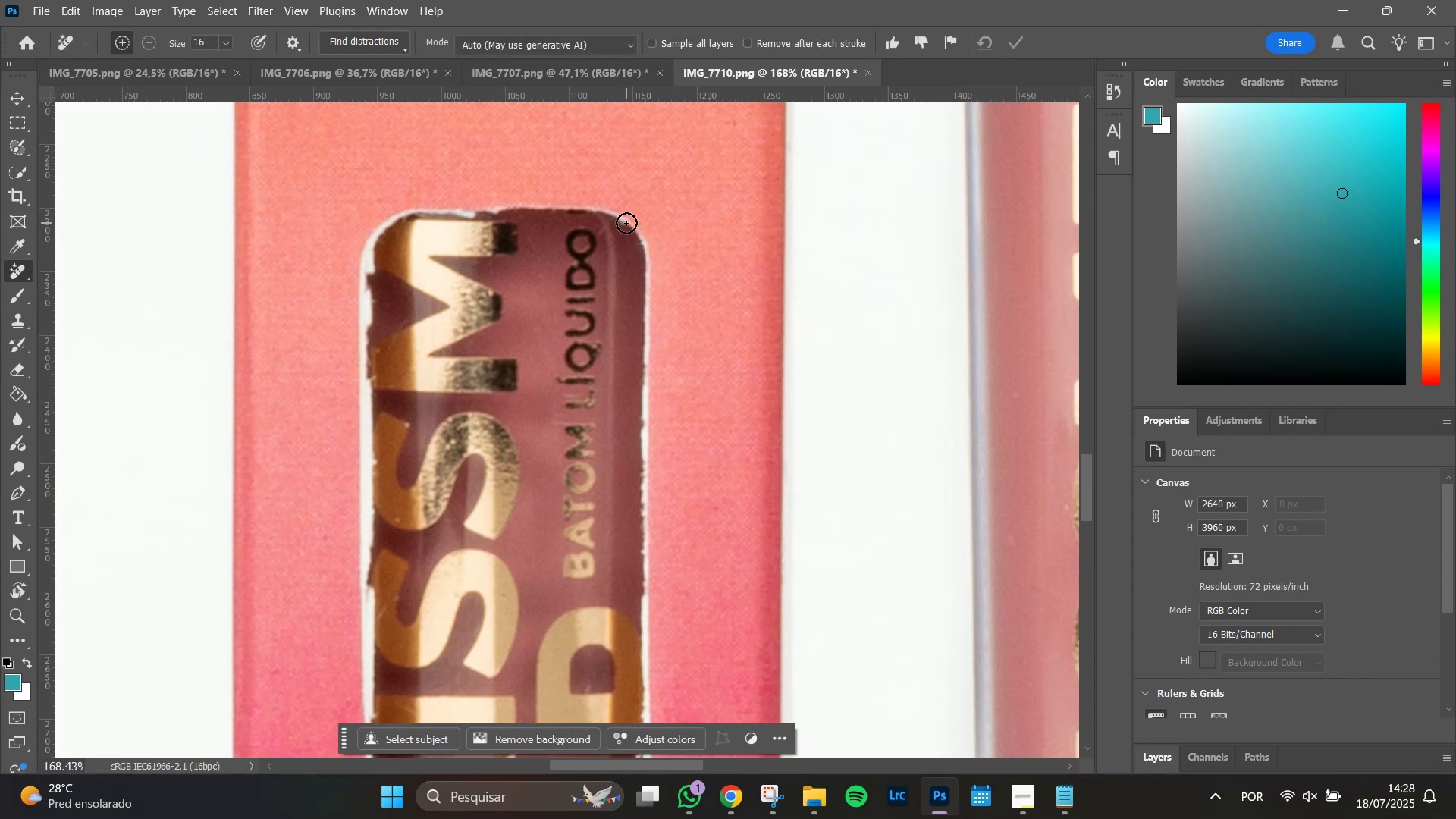 
key(Enter)
 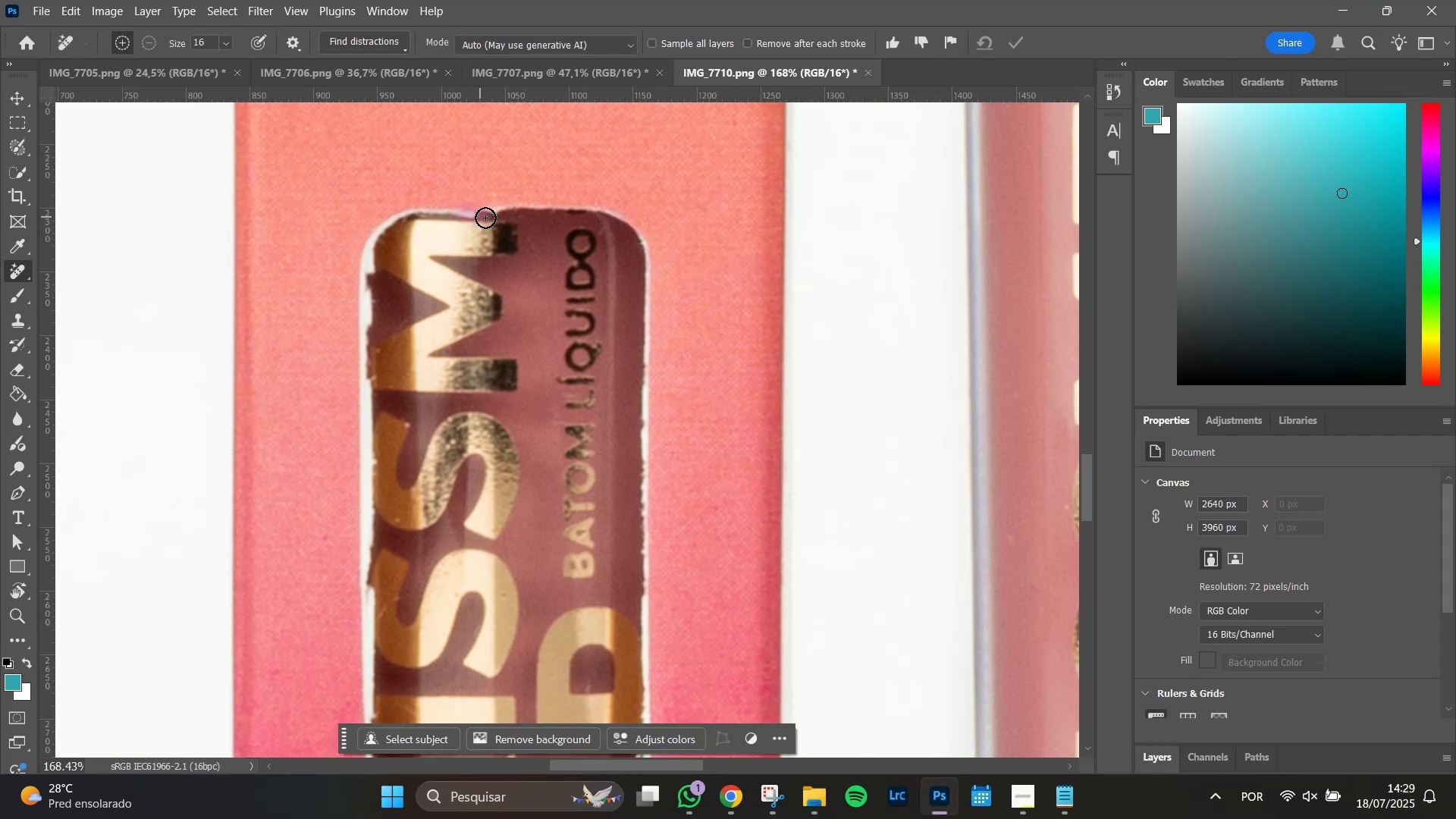 
key(Enter)
 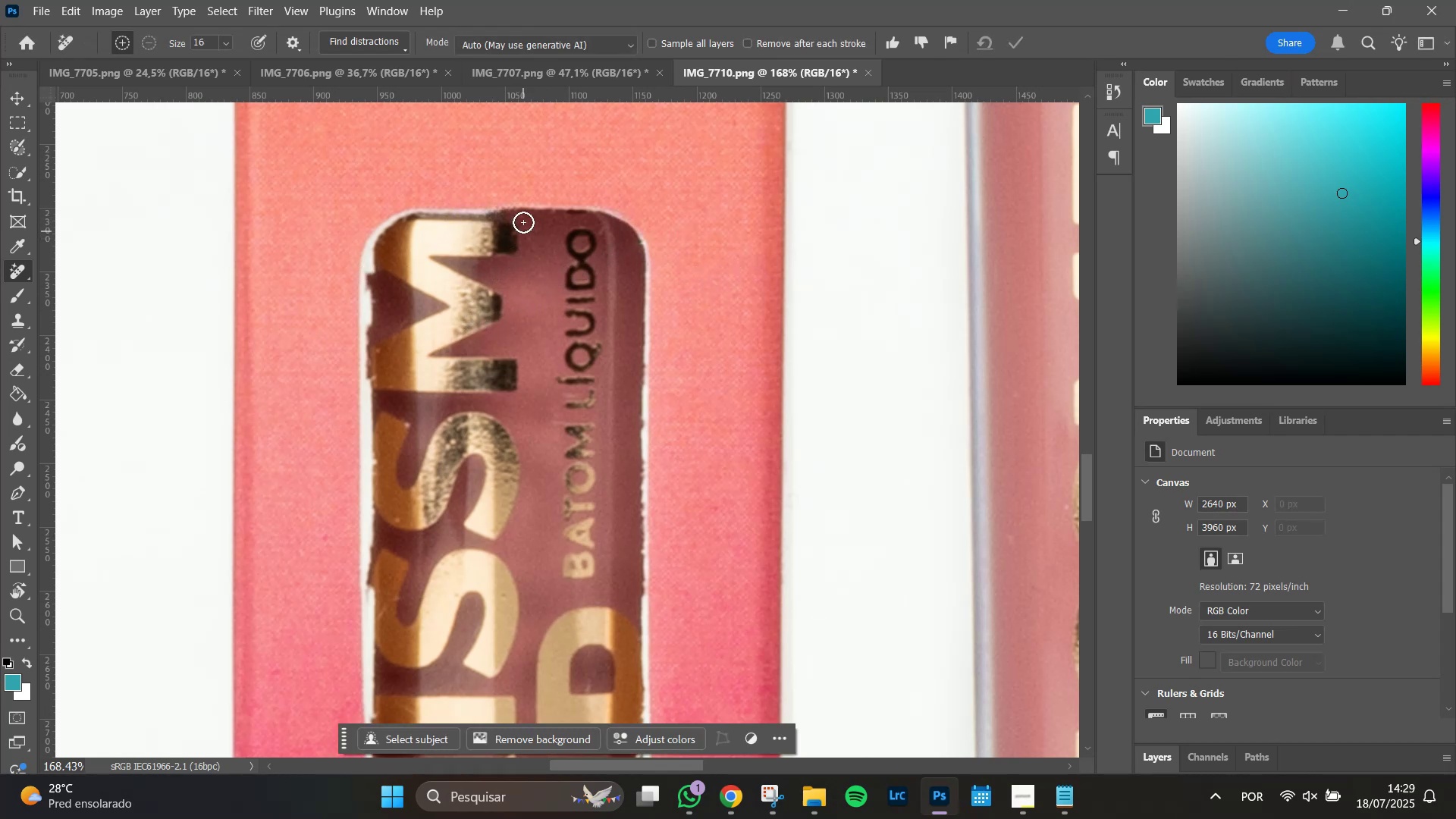 
key(Control+Z)
 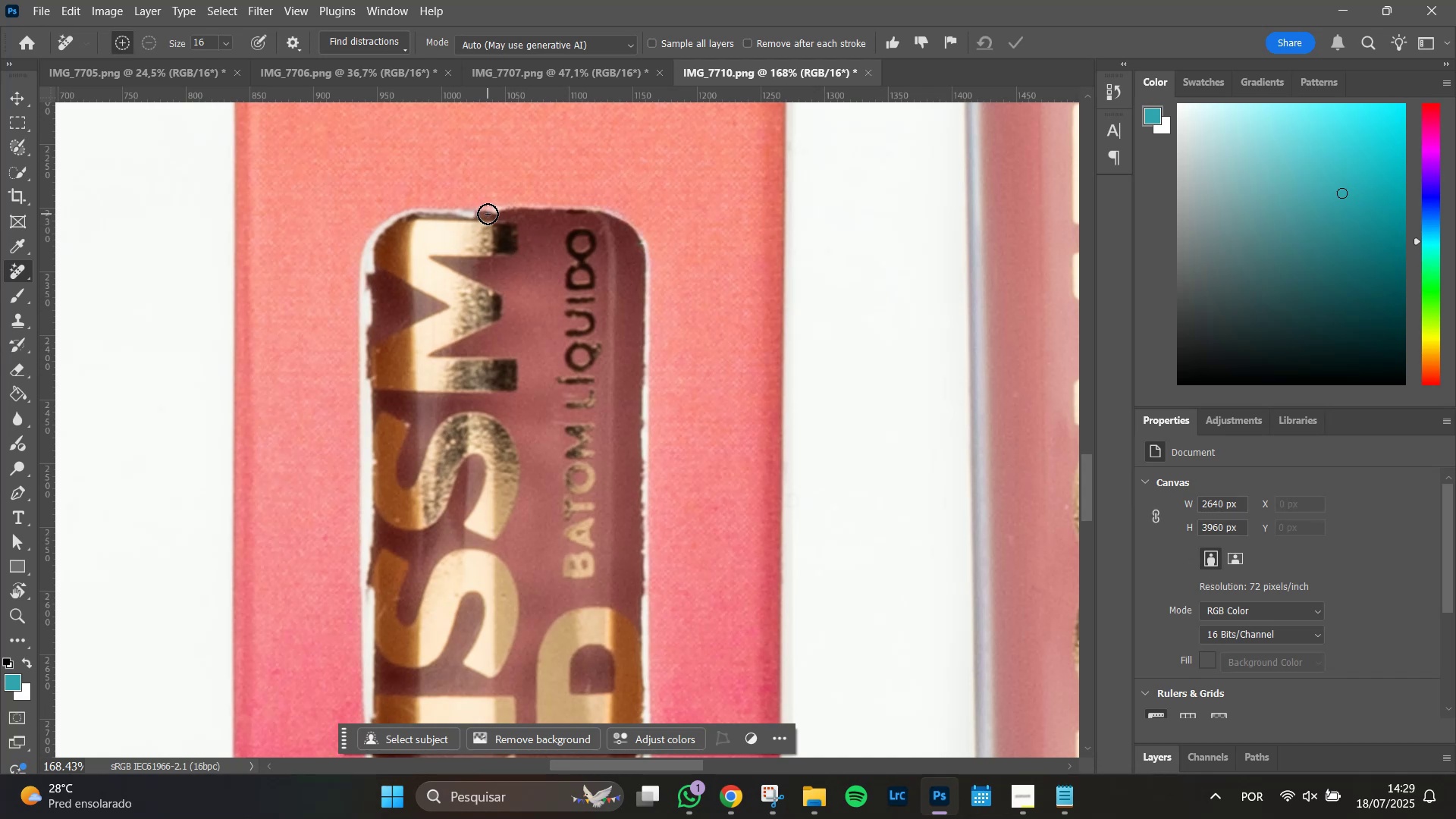 
hold_key(key=AltLeft, duration=1.51)
scroll: coordinate [488, 214], scroll_direction: up, amount: 14.0
 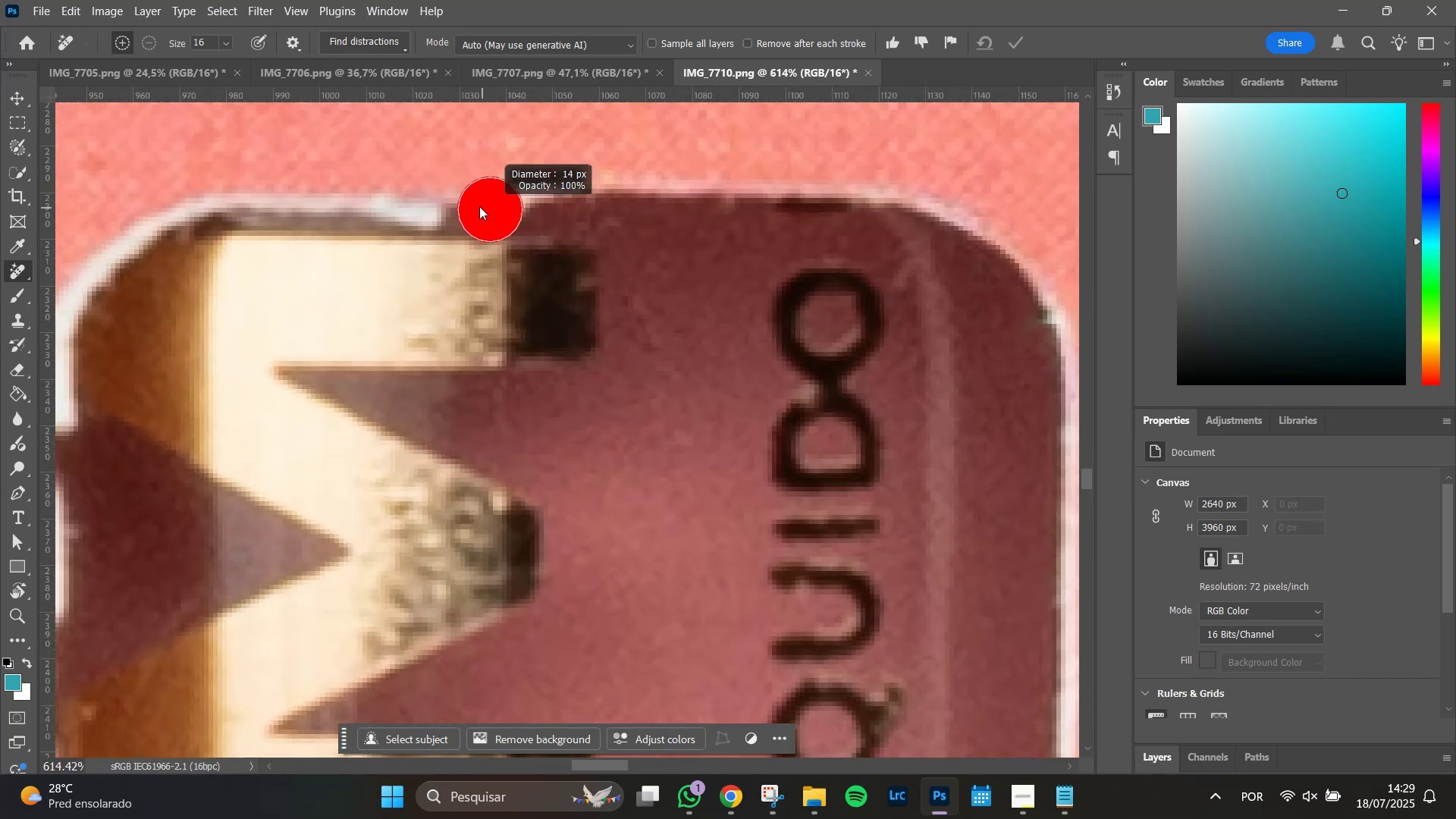 
hold_key(key=AltLeft, duration=0.76)
 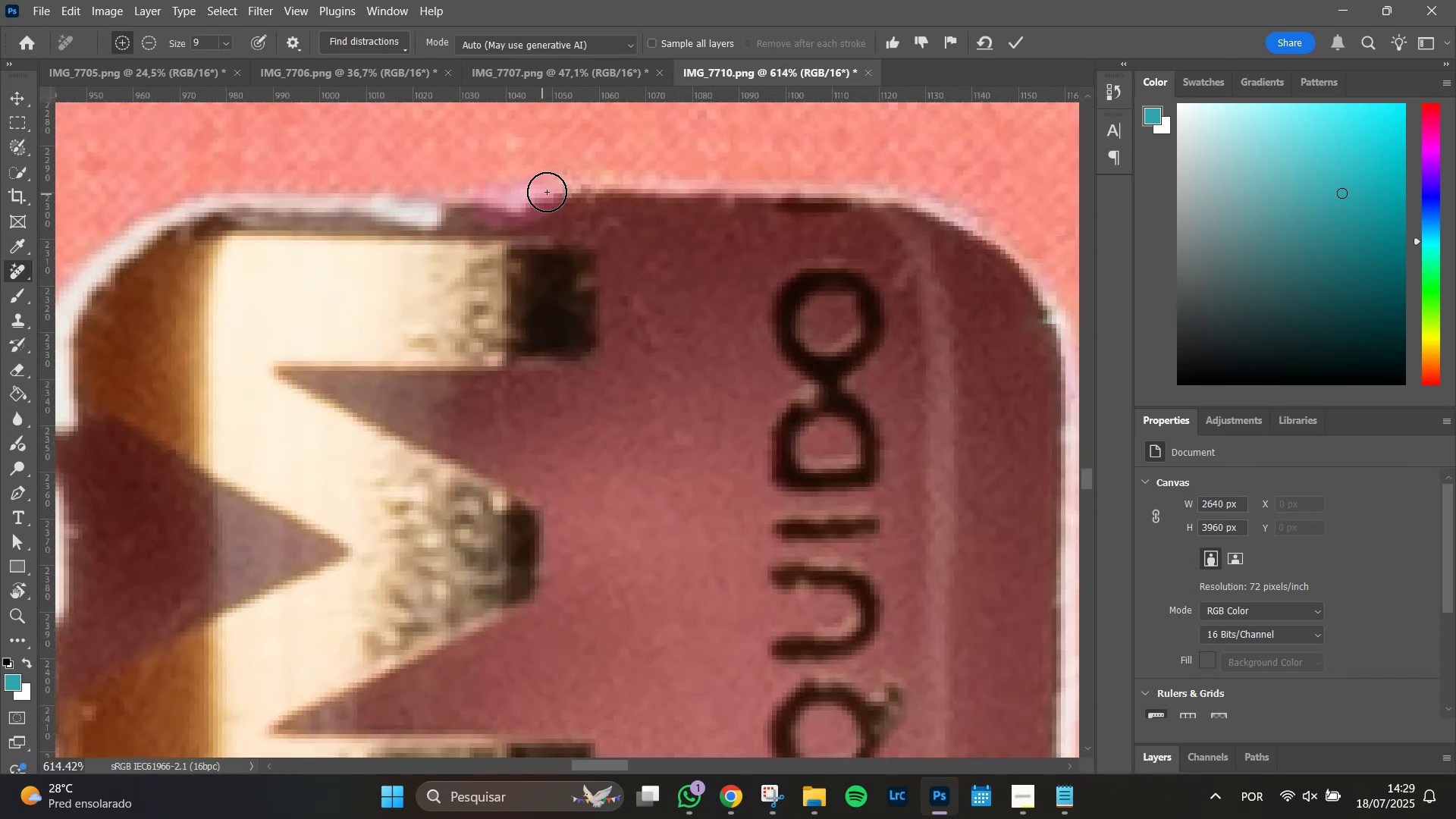 
key(Enter)
 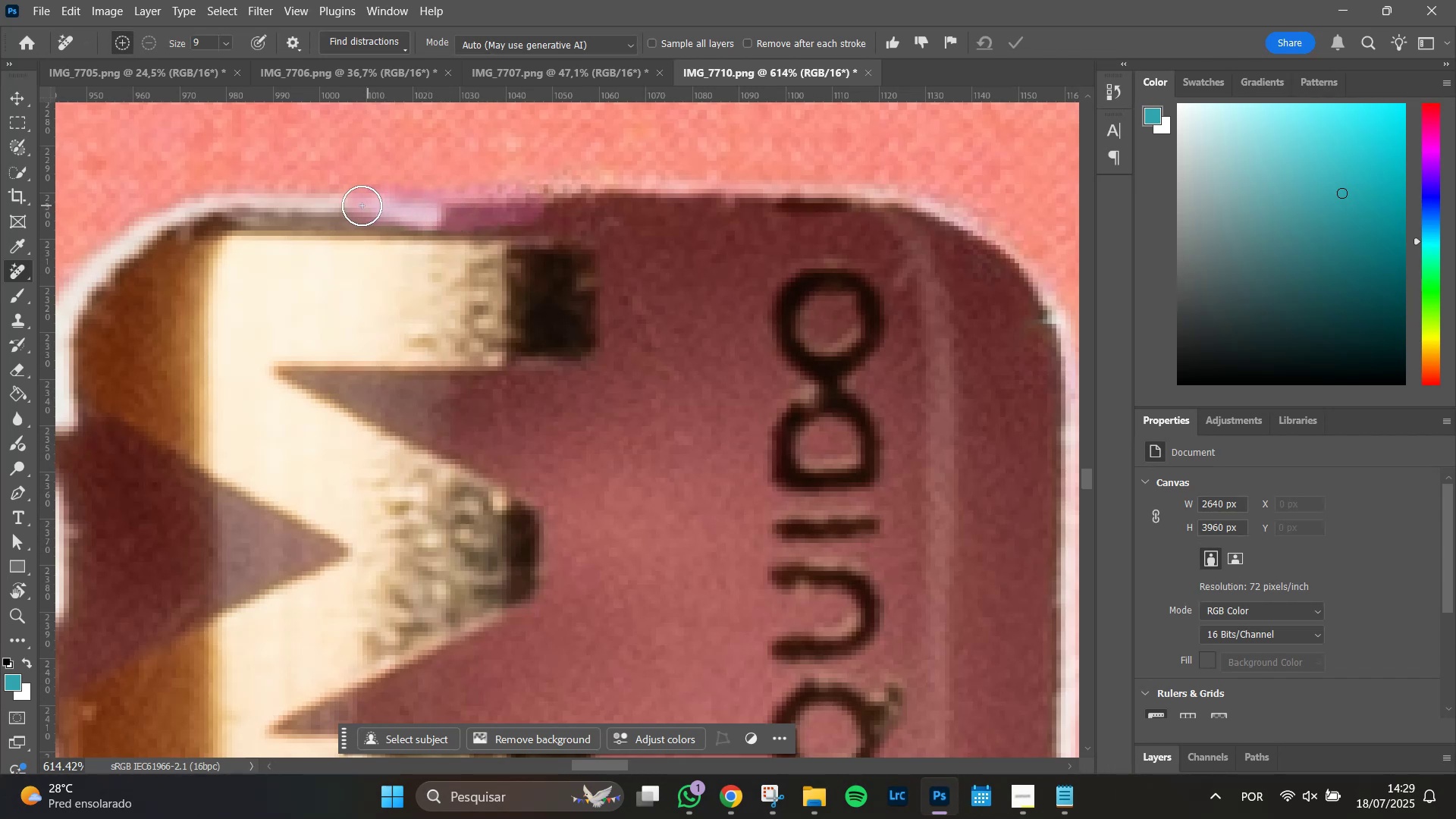 
wait(7.86)
 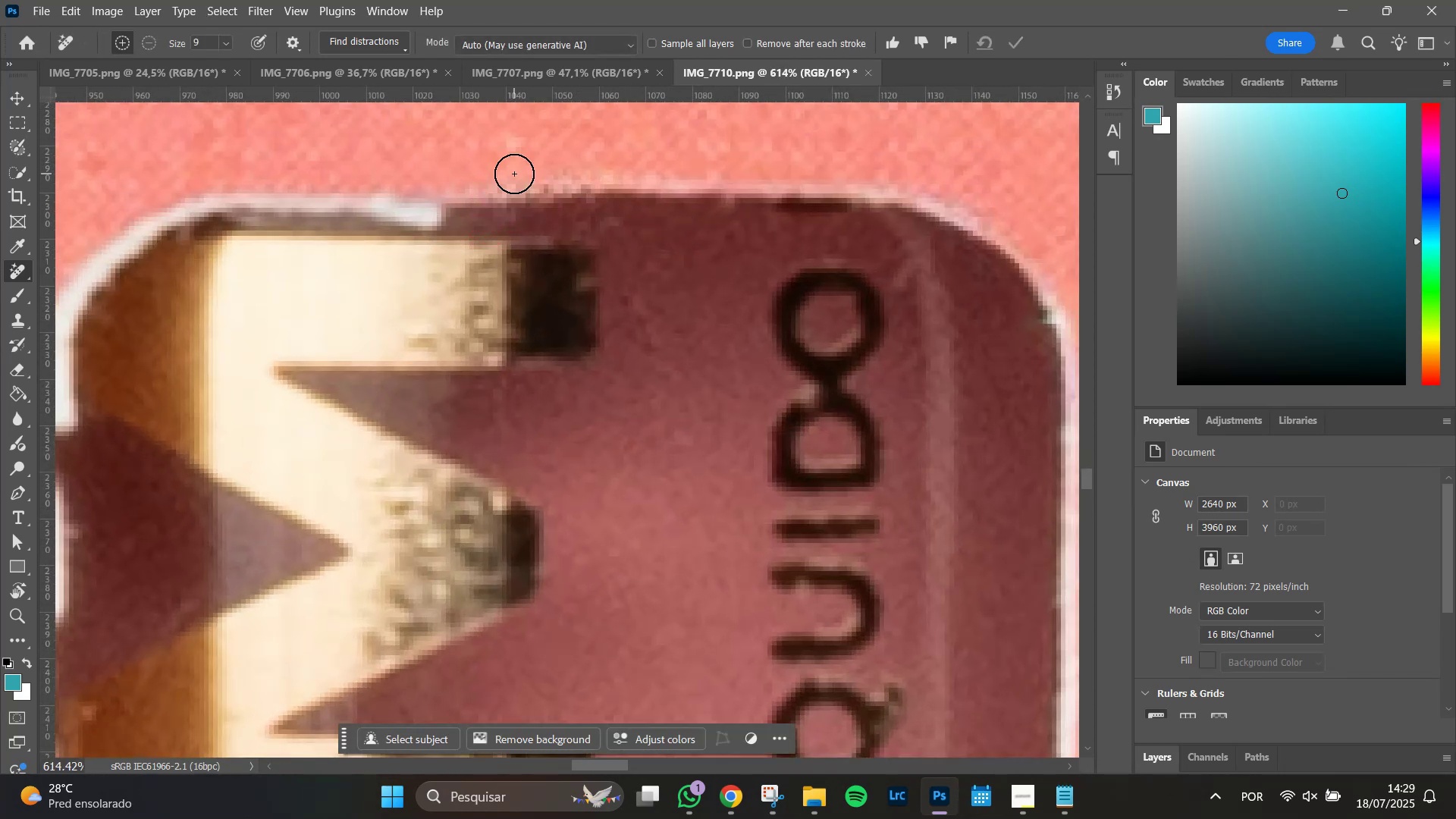 
key(Enter)
 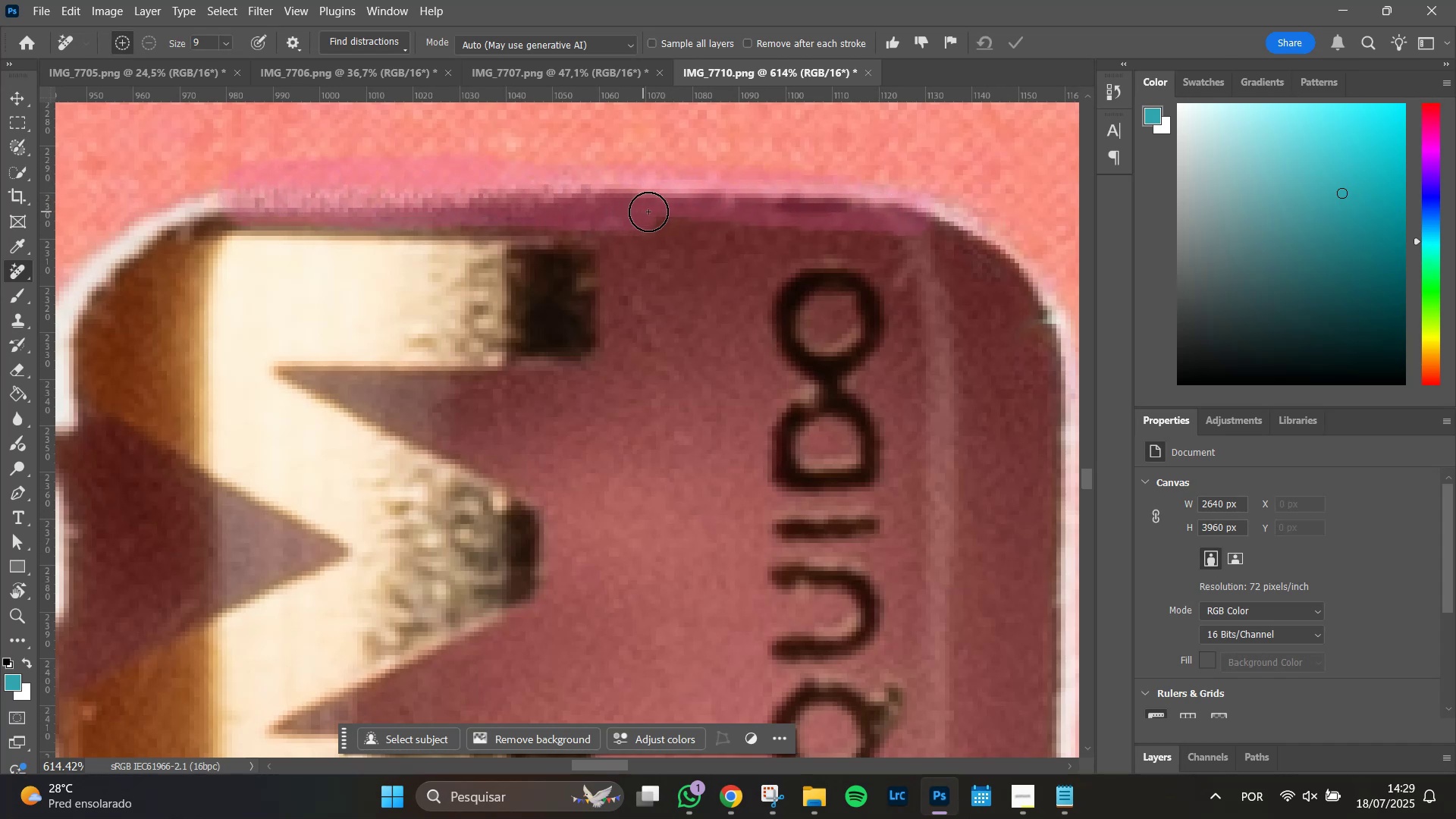 
wait(18.86)
 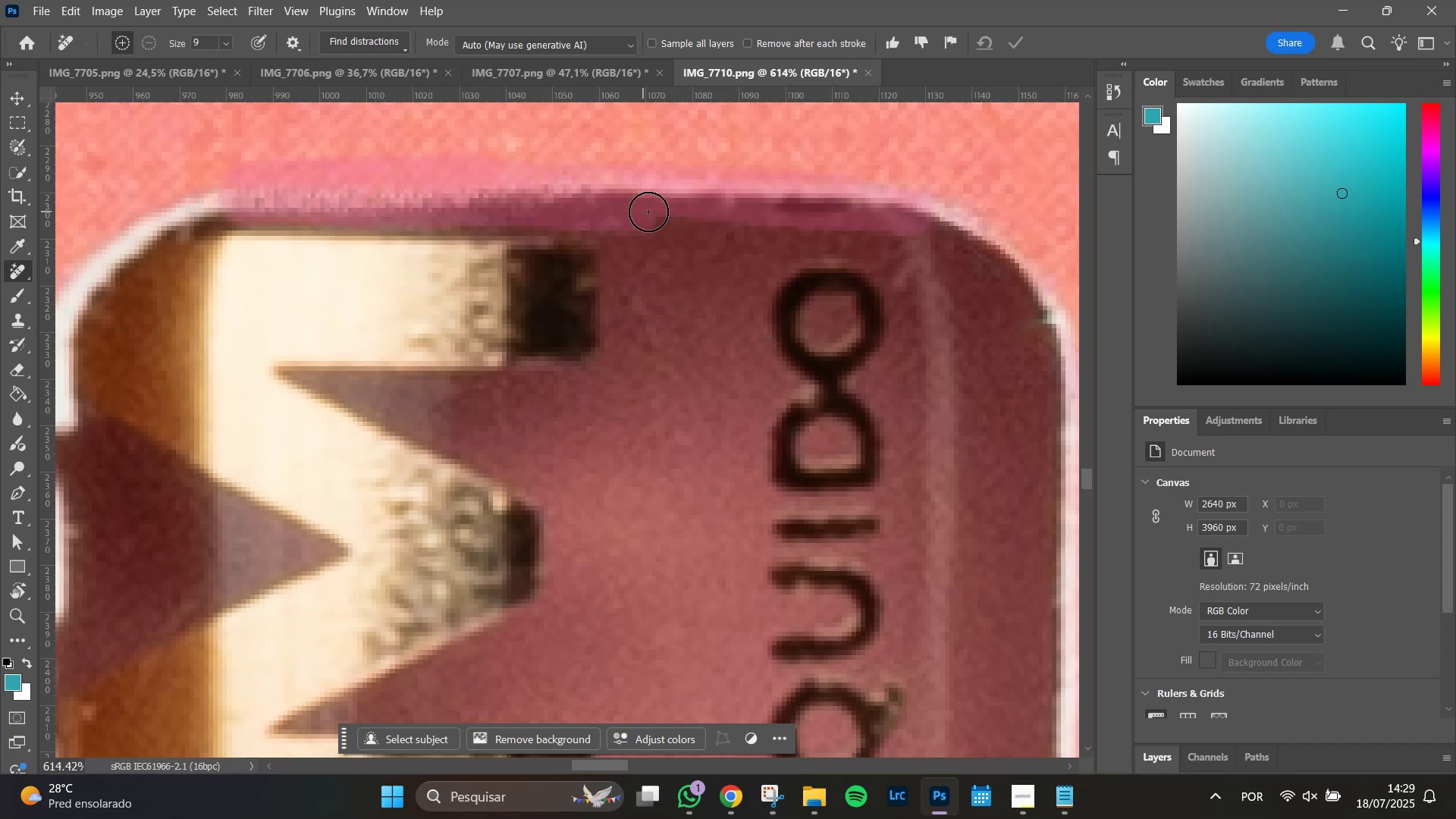 
key(Enter)
 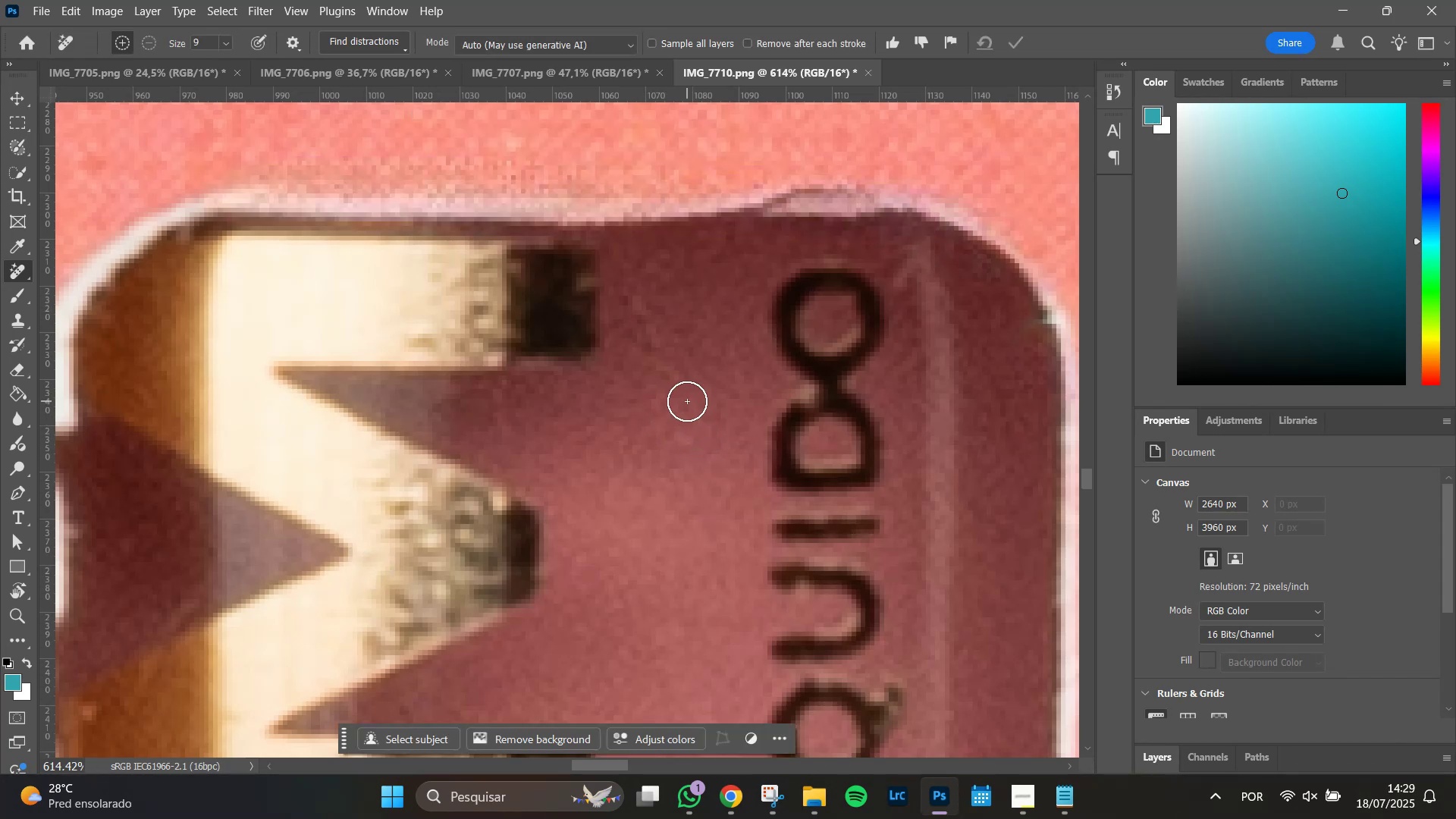 
key(Control+Z)
 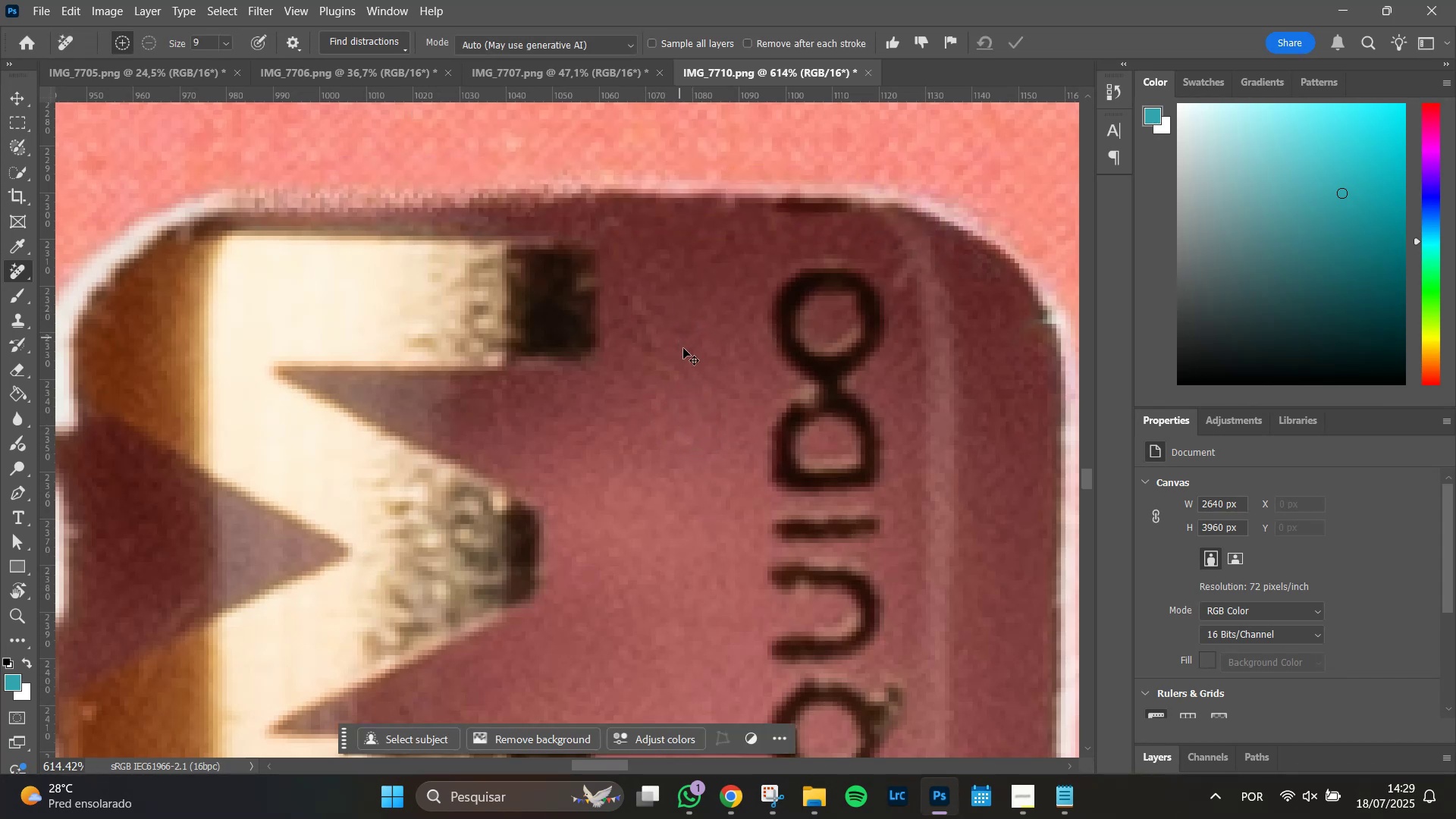 
key(Control+Z)
 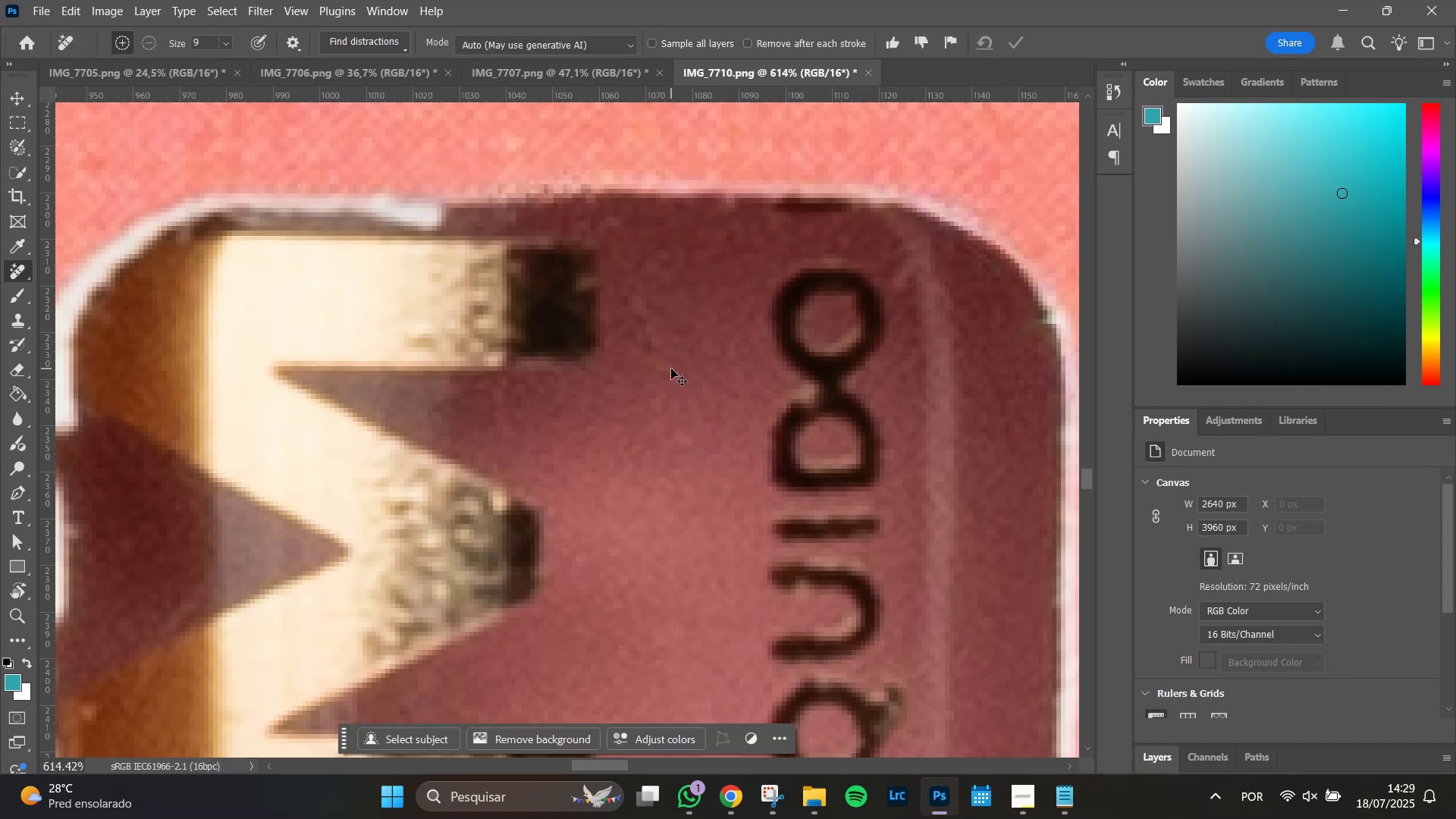 
key(Control+Z)
 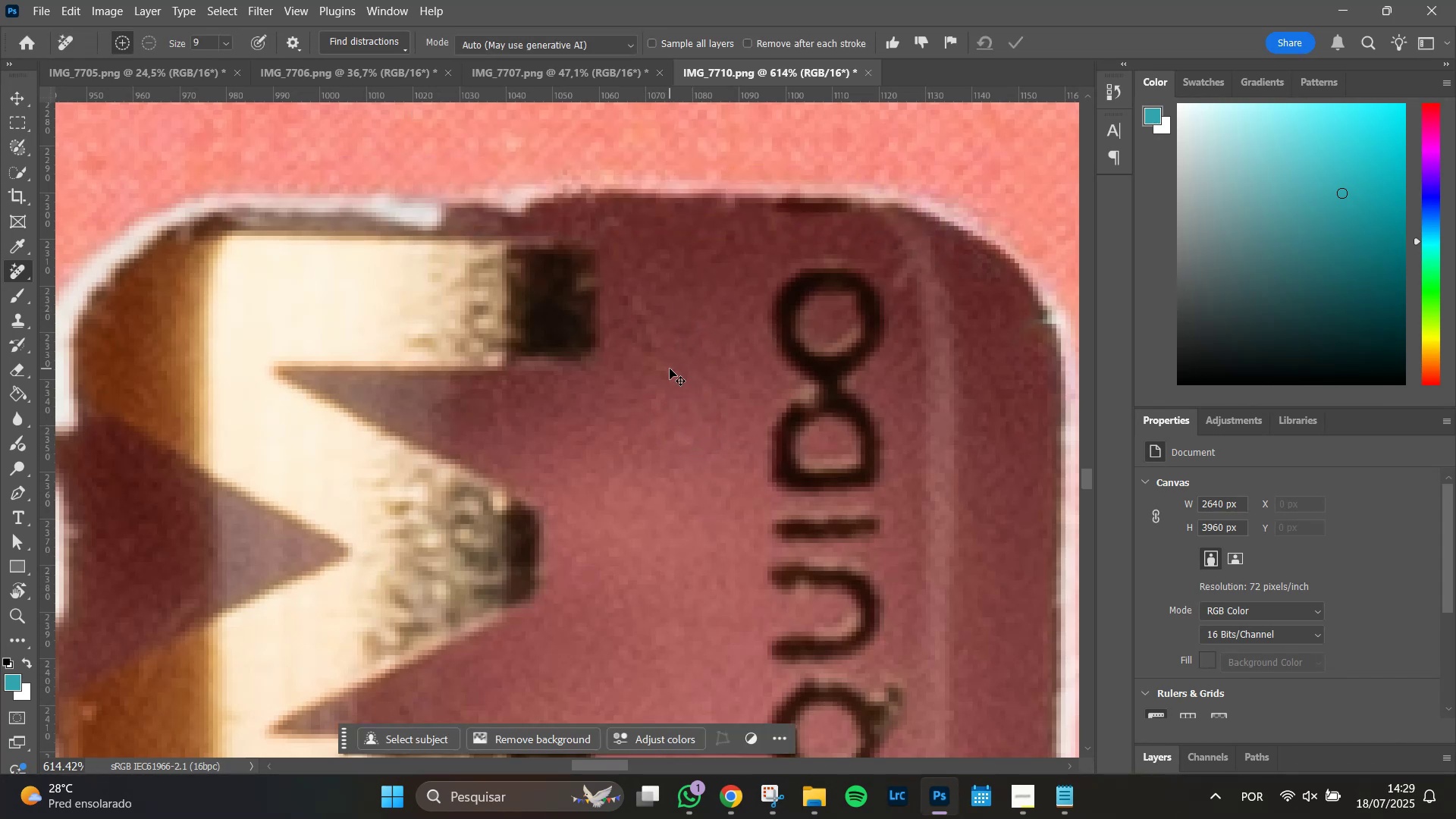 
key(Control+Z)
 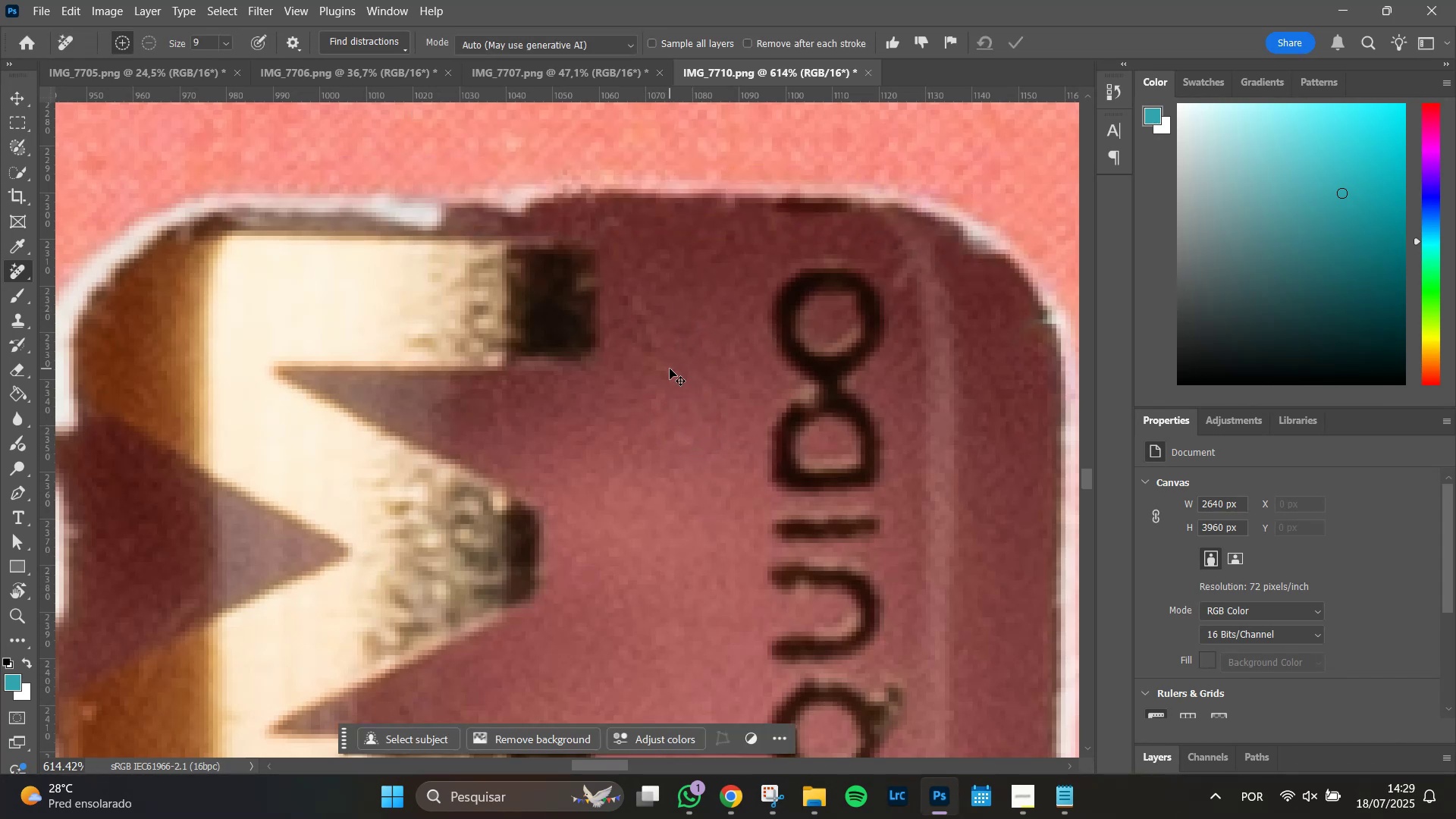 
key(Control+Z)
 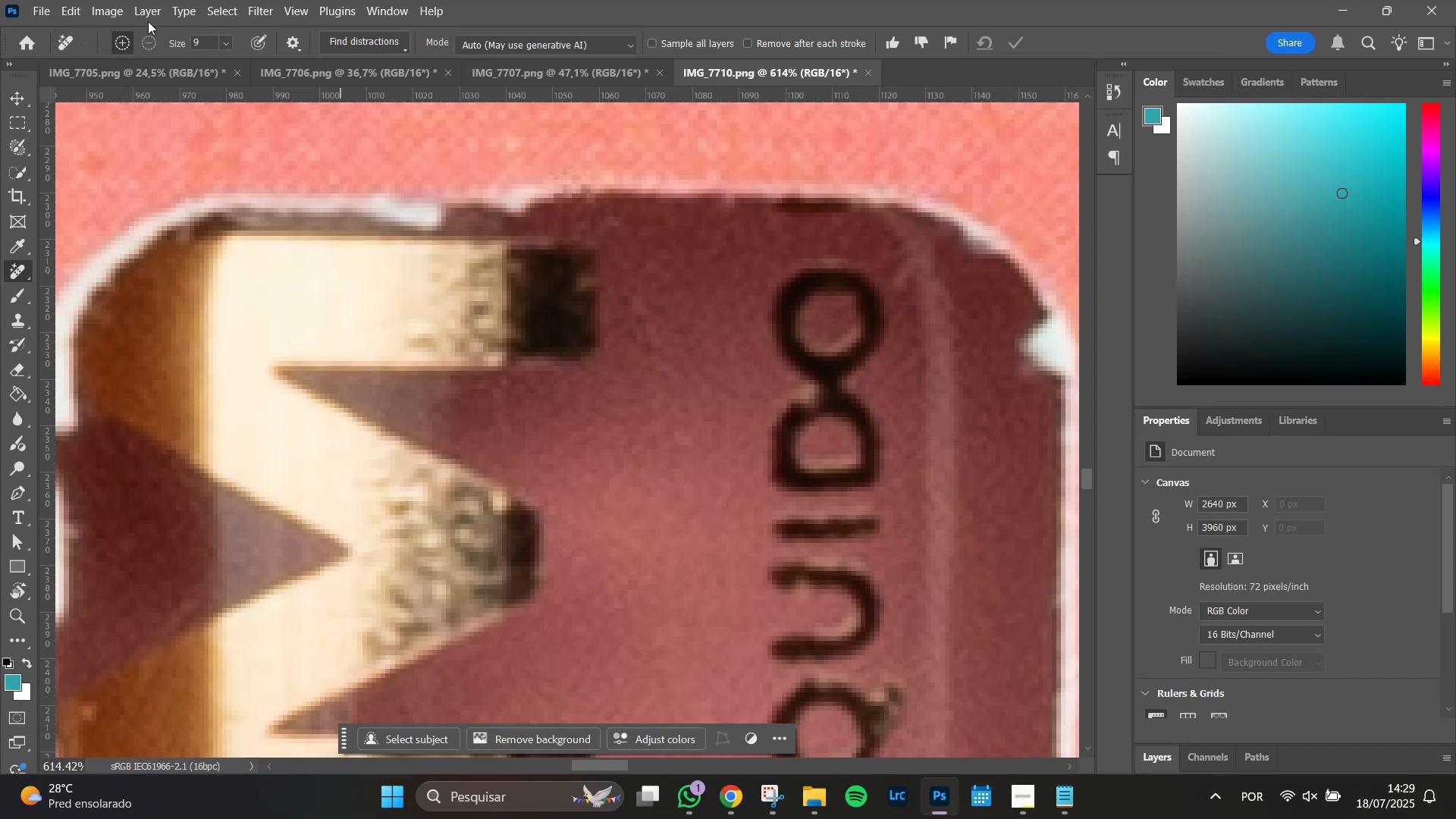 
left_click([78, 10])
 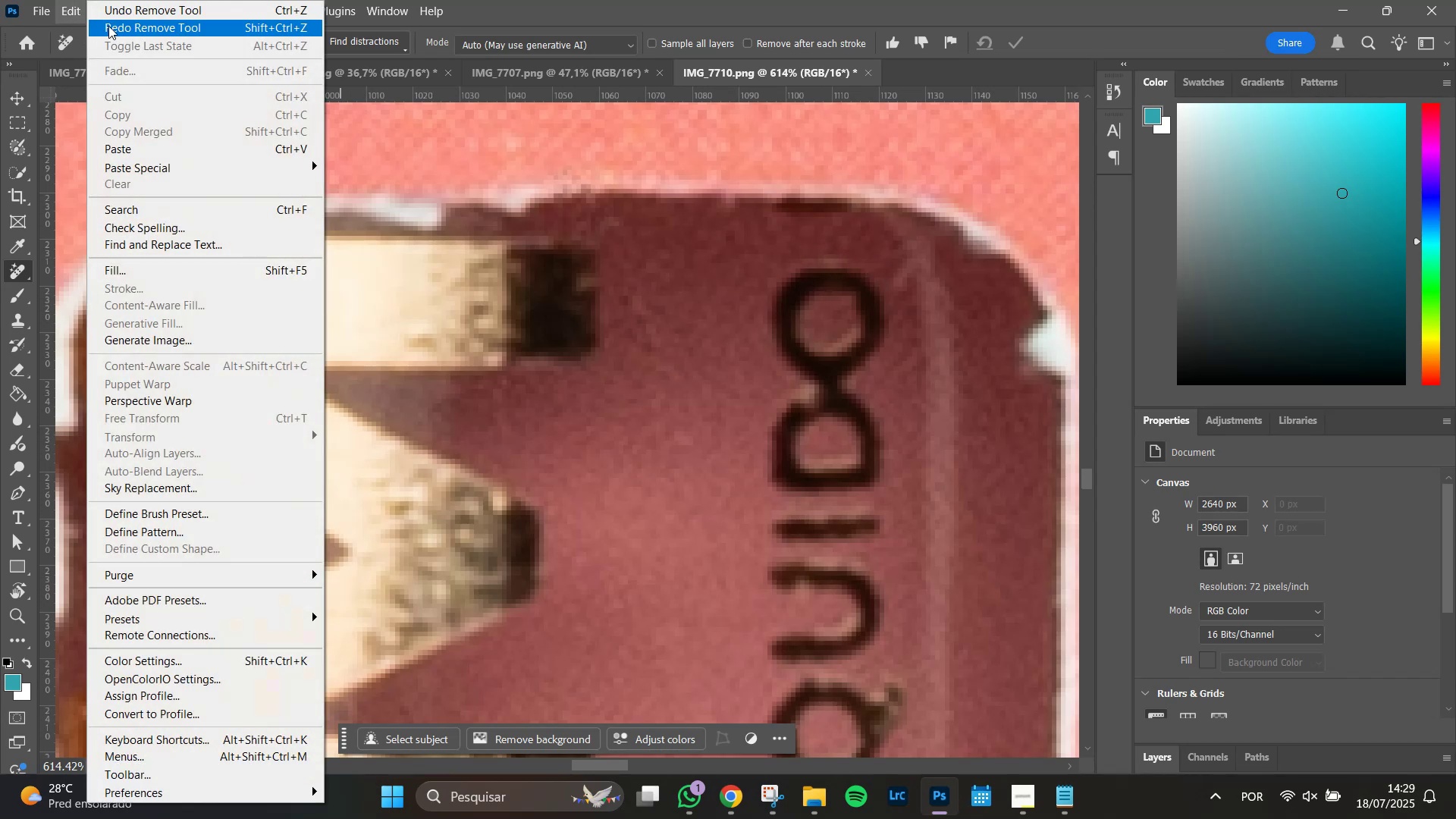 
left_click([109, 26])
 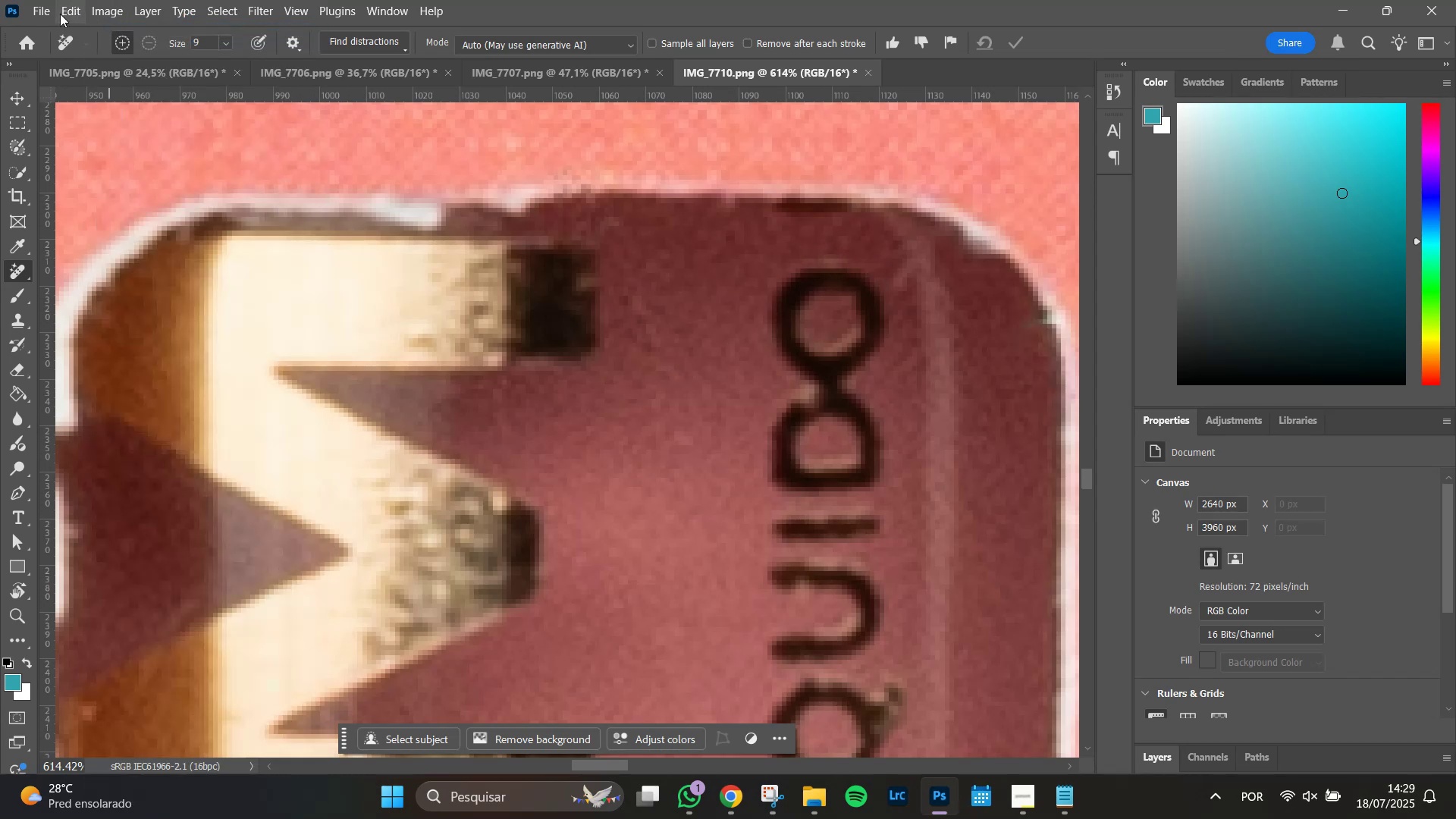 
left_click([61, 12])
 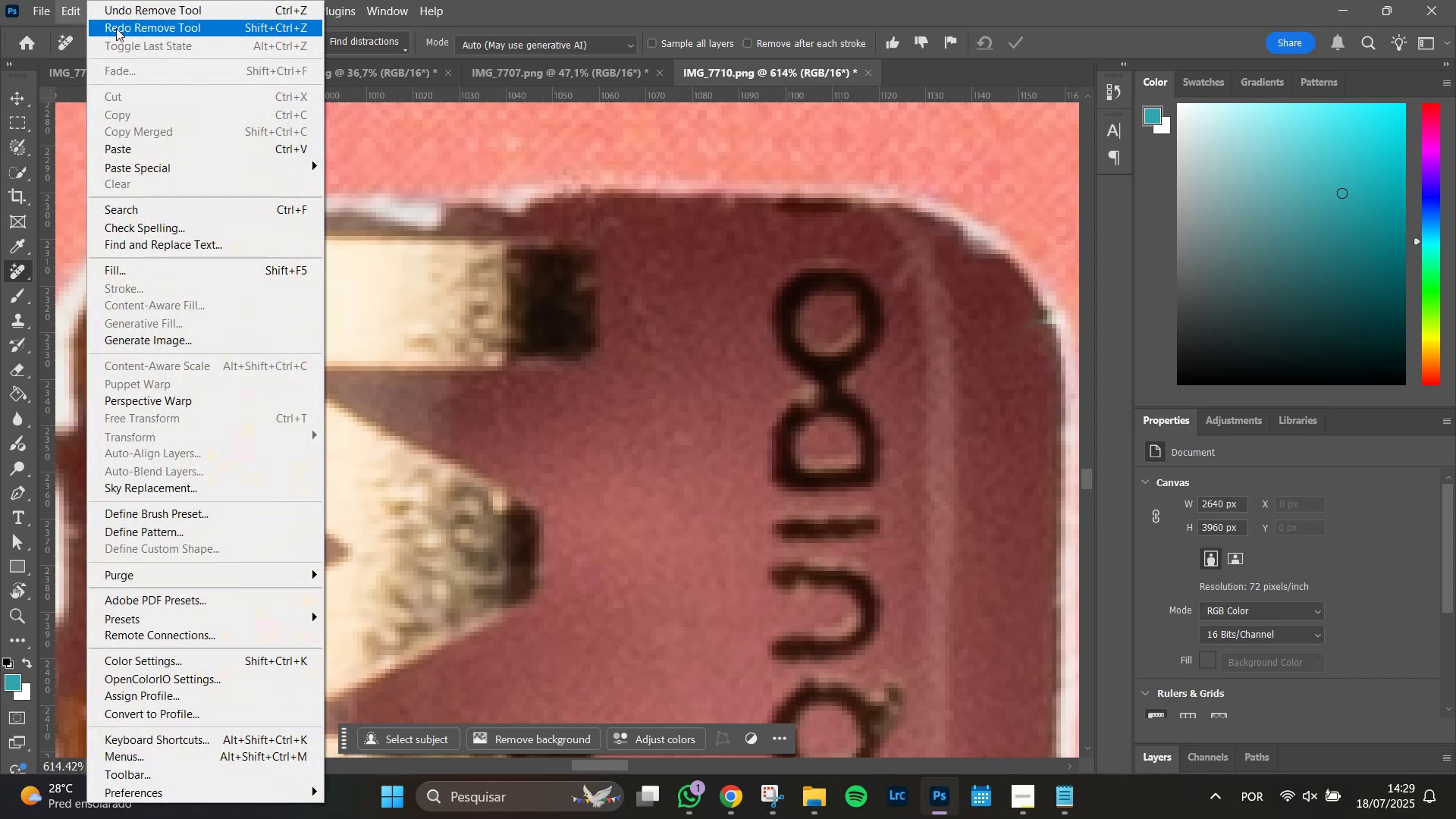 
left_click([116, 28])
 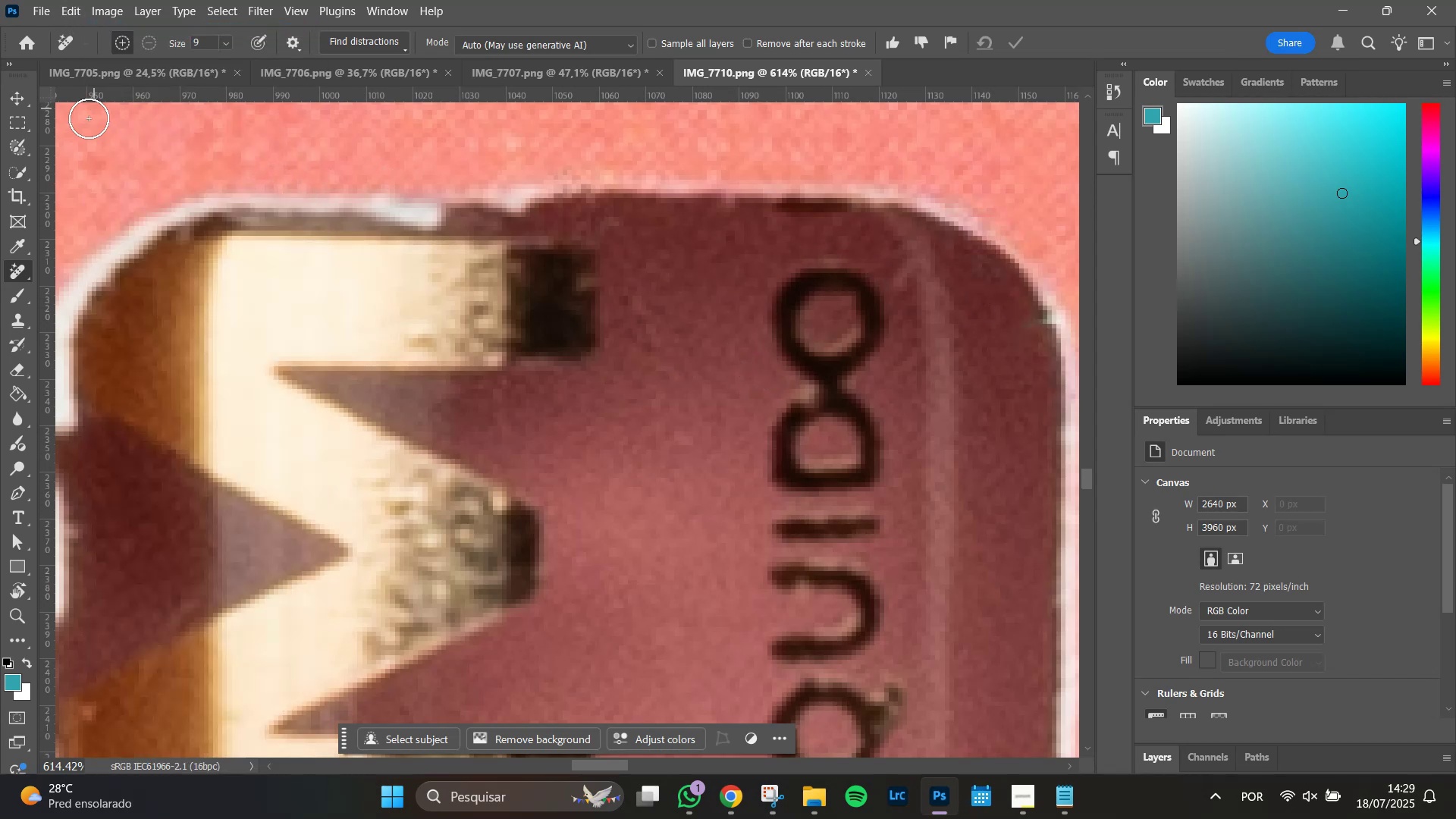 
left_click([15, 139])
 